 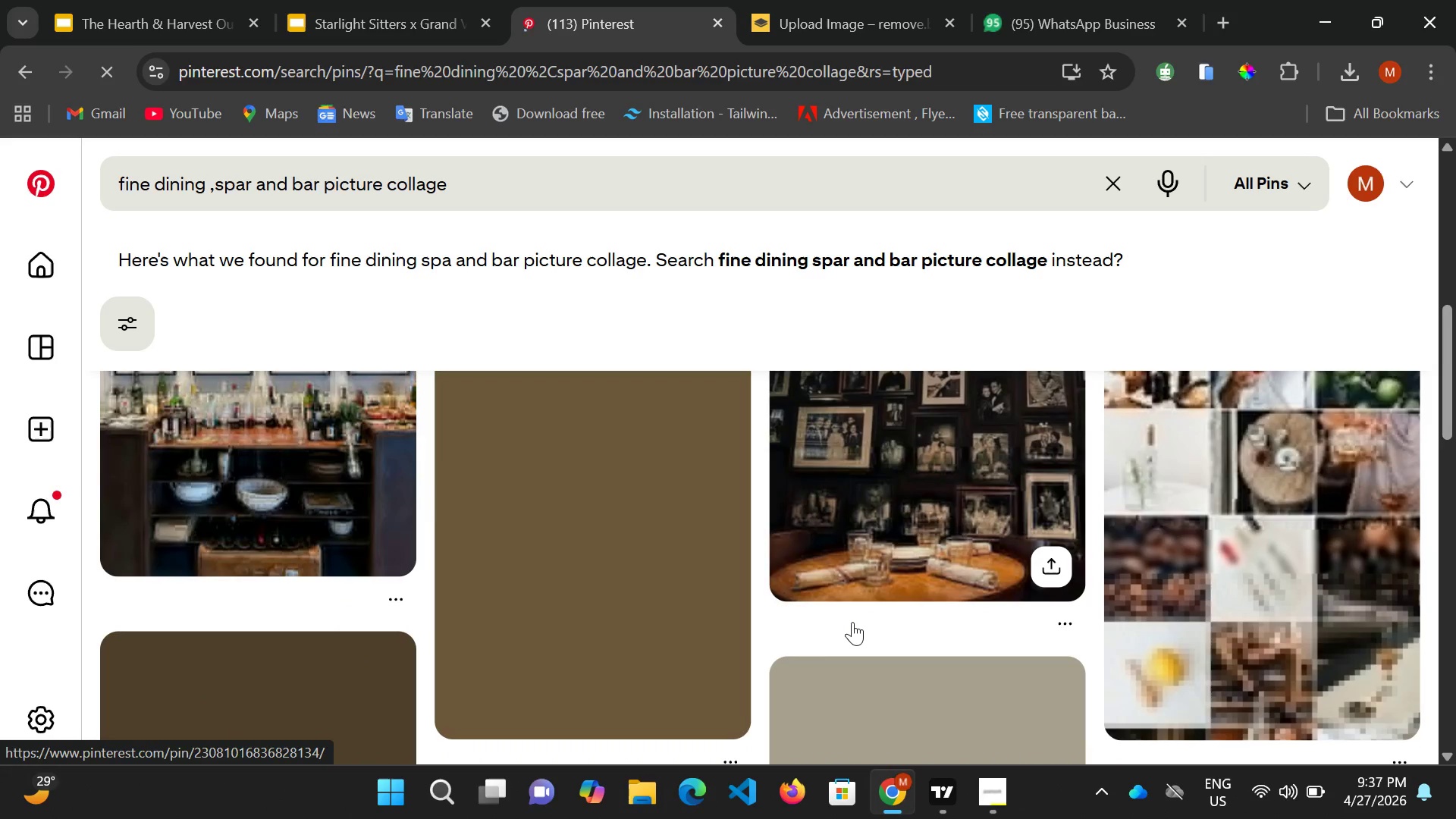 
scroll: coordinate [863, 600], scroll_direction: up, amount: 6.0
 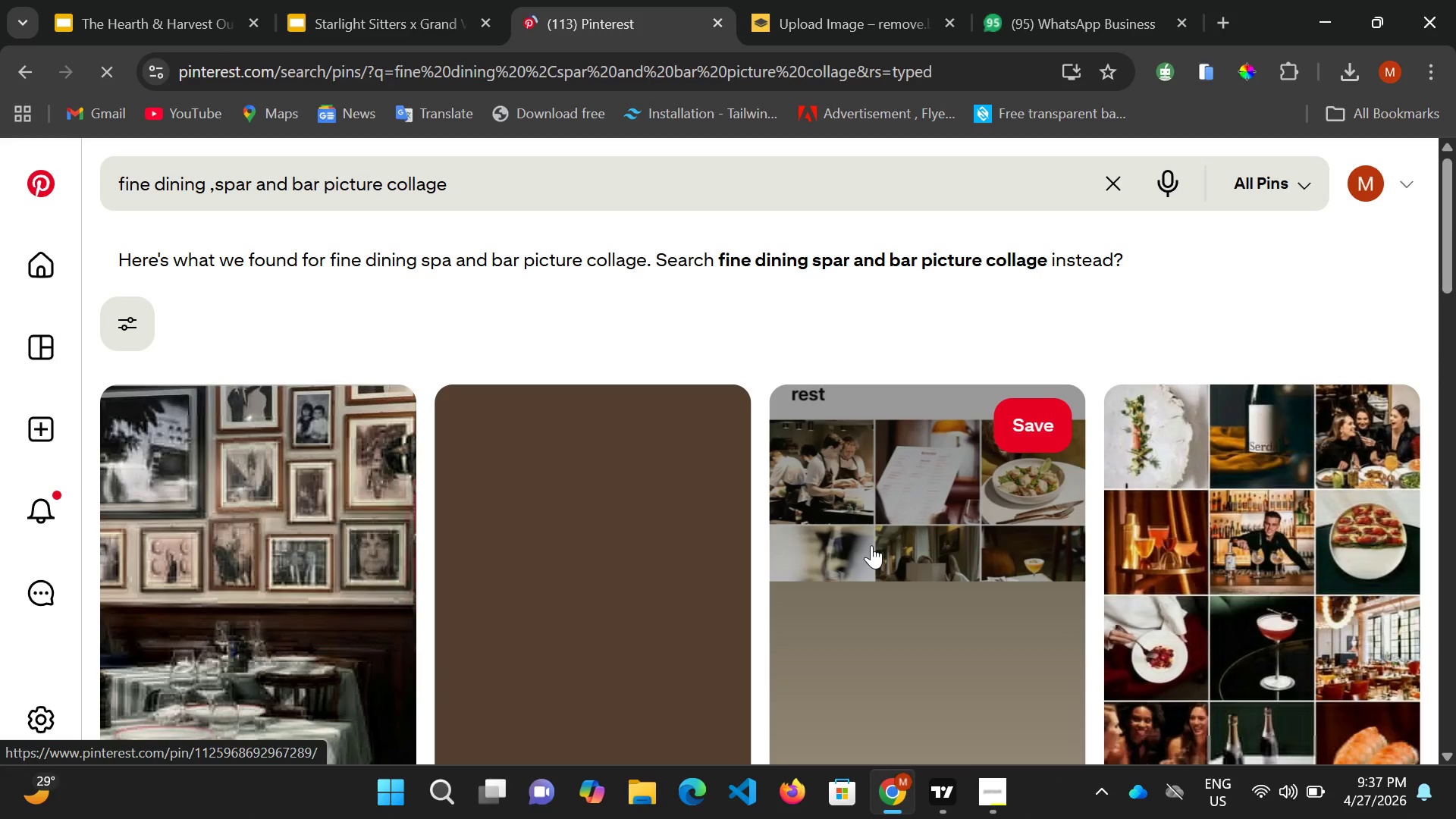 
scroll: coordinate [875, 554], scroll_direction: down, amount: 9.0
 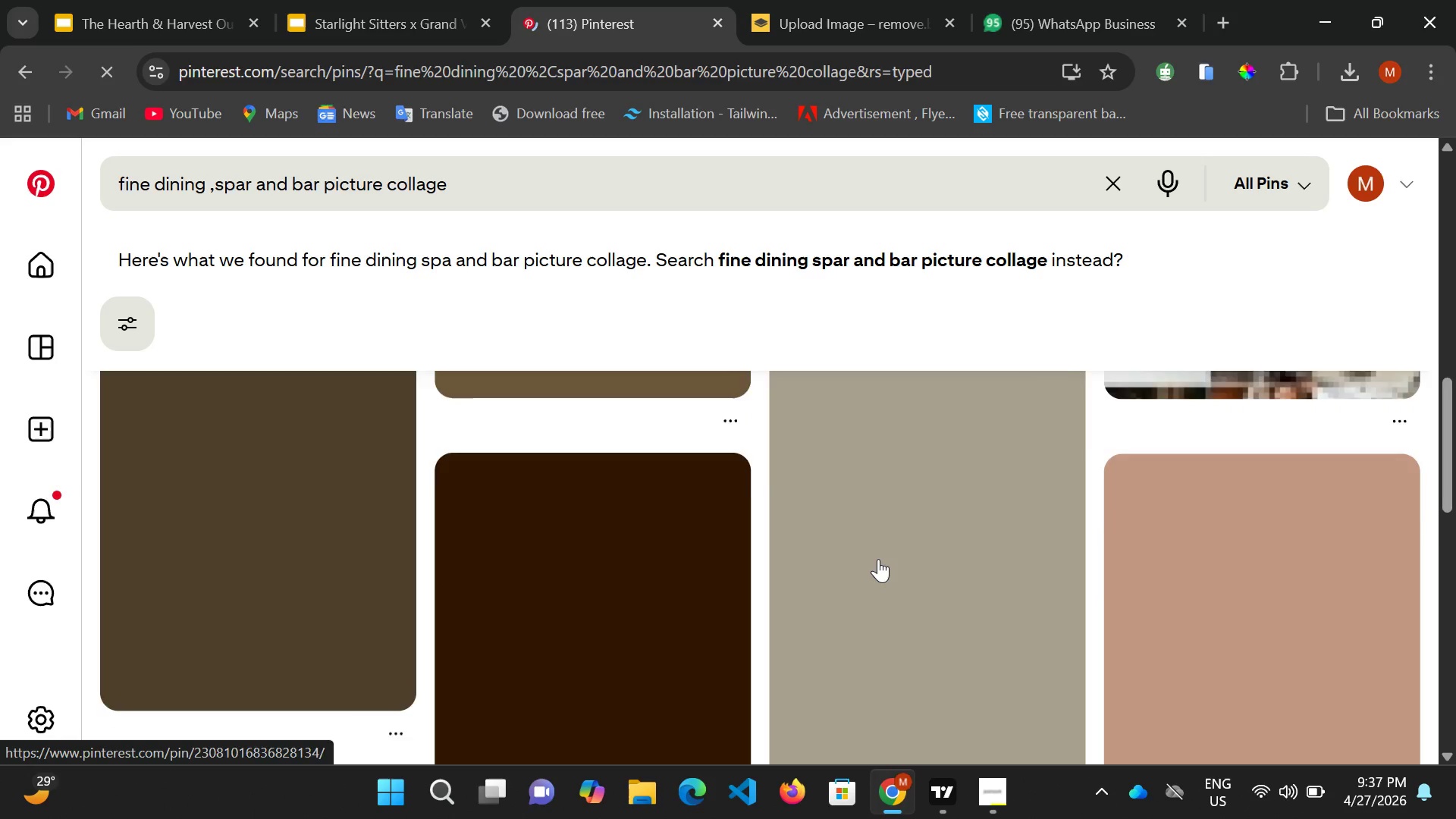 
scroll: coordinate [883, 551], scroll_direction: up, amount: 7.0
 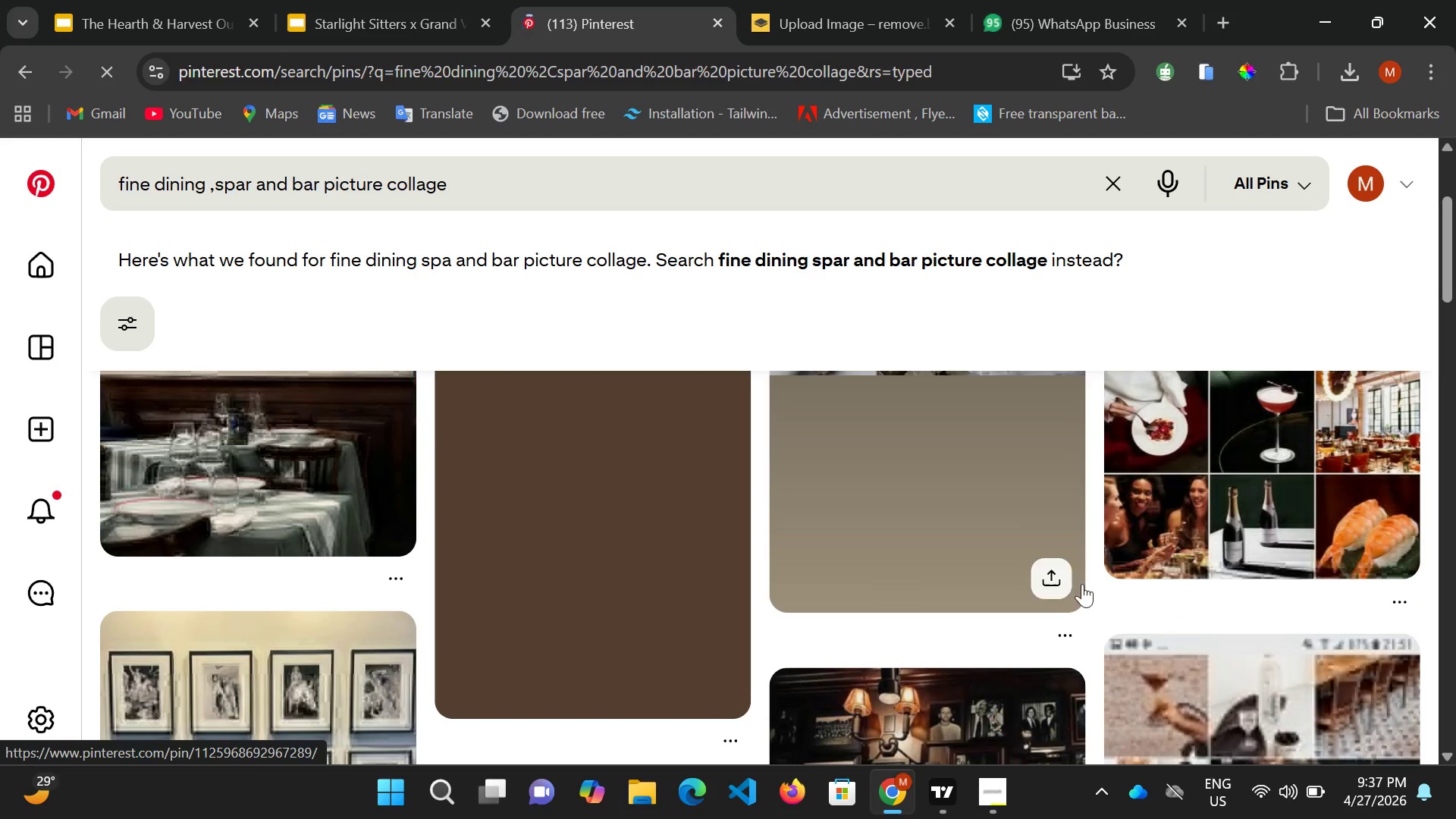 
scroll: coordinate [1084, 586], scroll_direction: down, amount: 3.0
 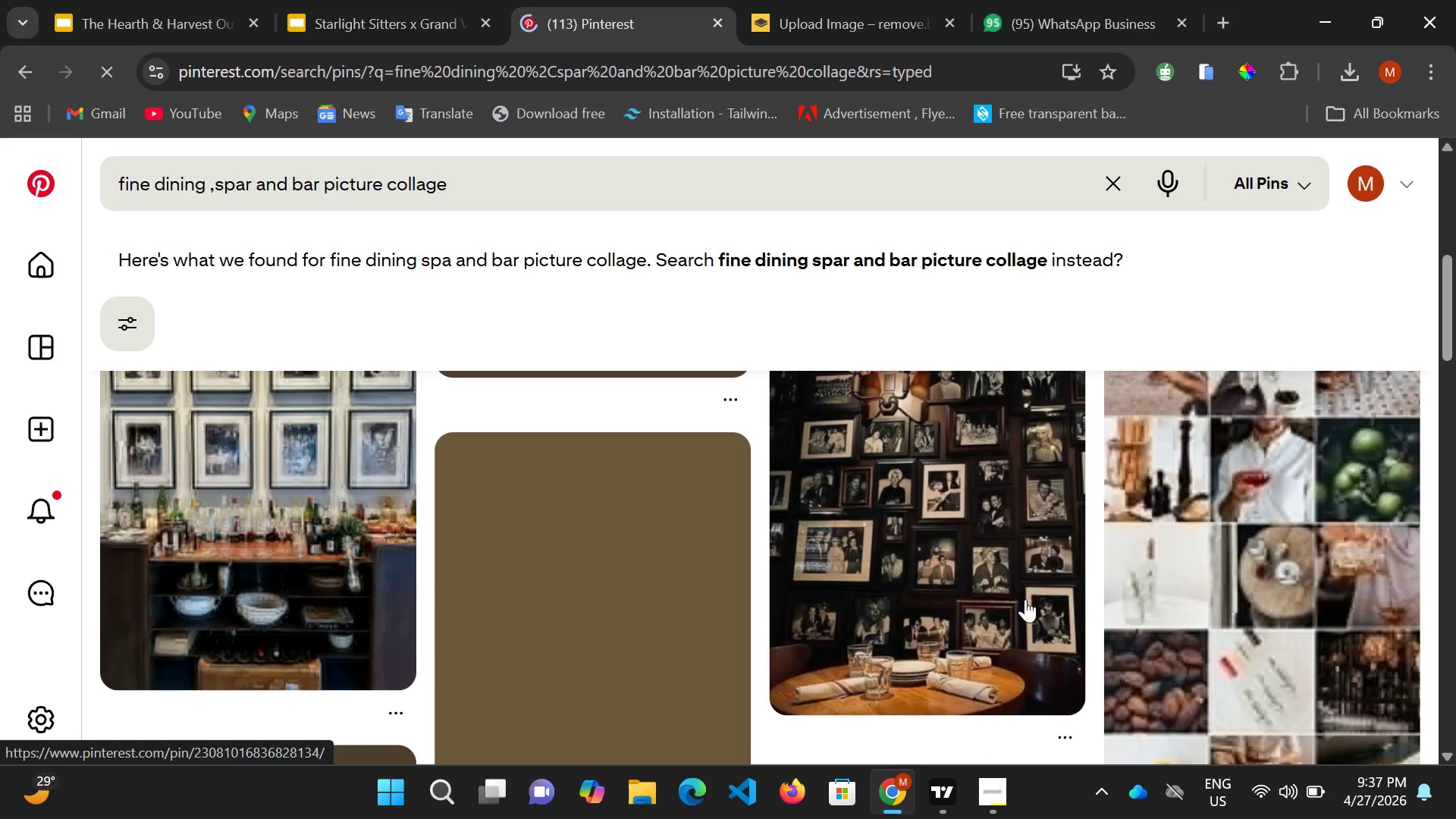 
scroll: coordinate [904, 560], scroll_direction: up, amount: 10.0
 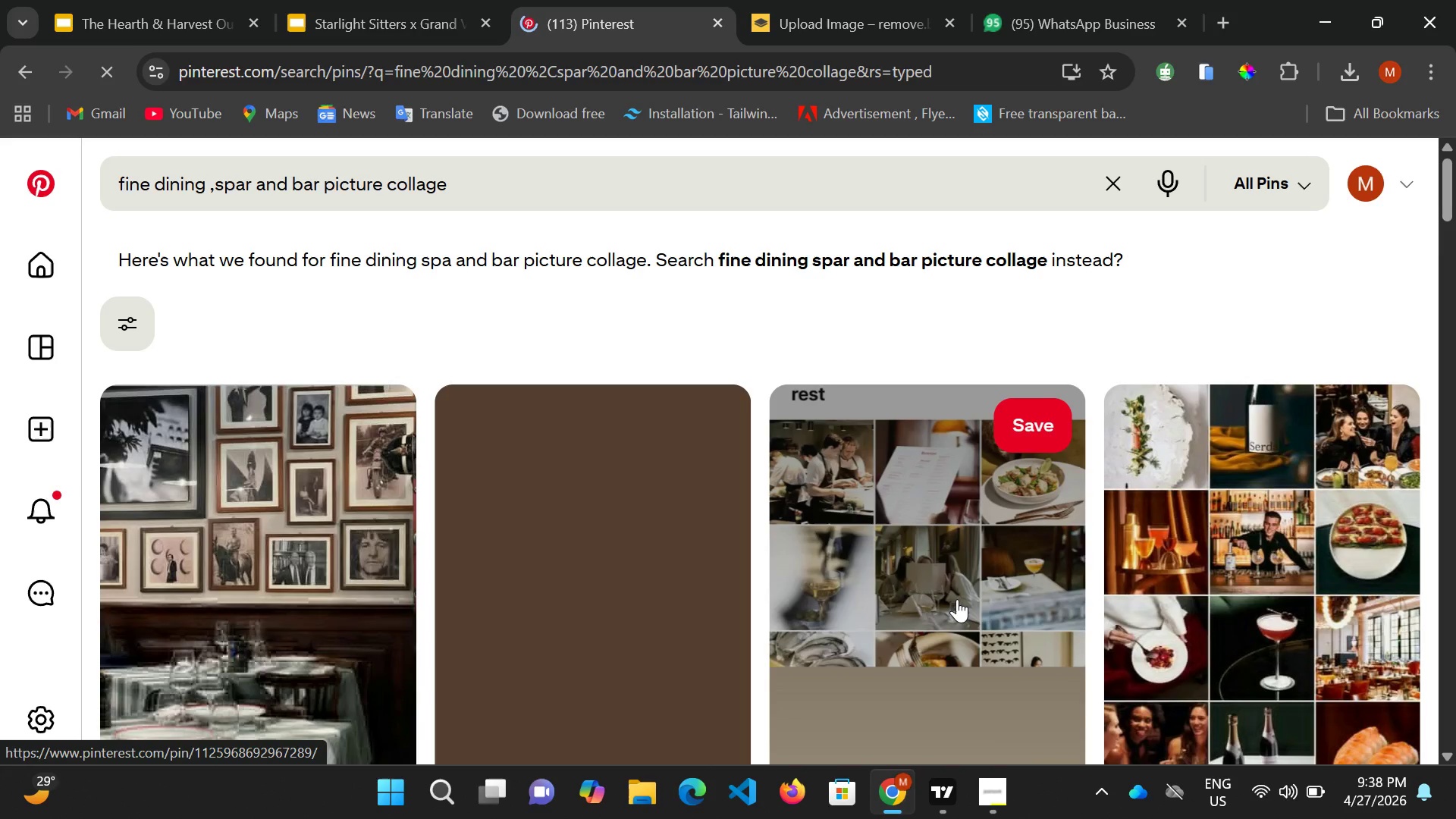 
wait(62.41)
 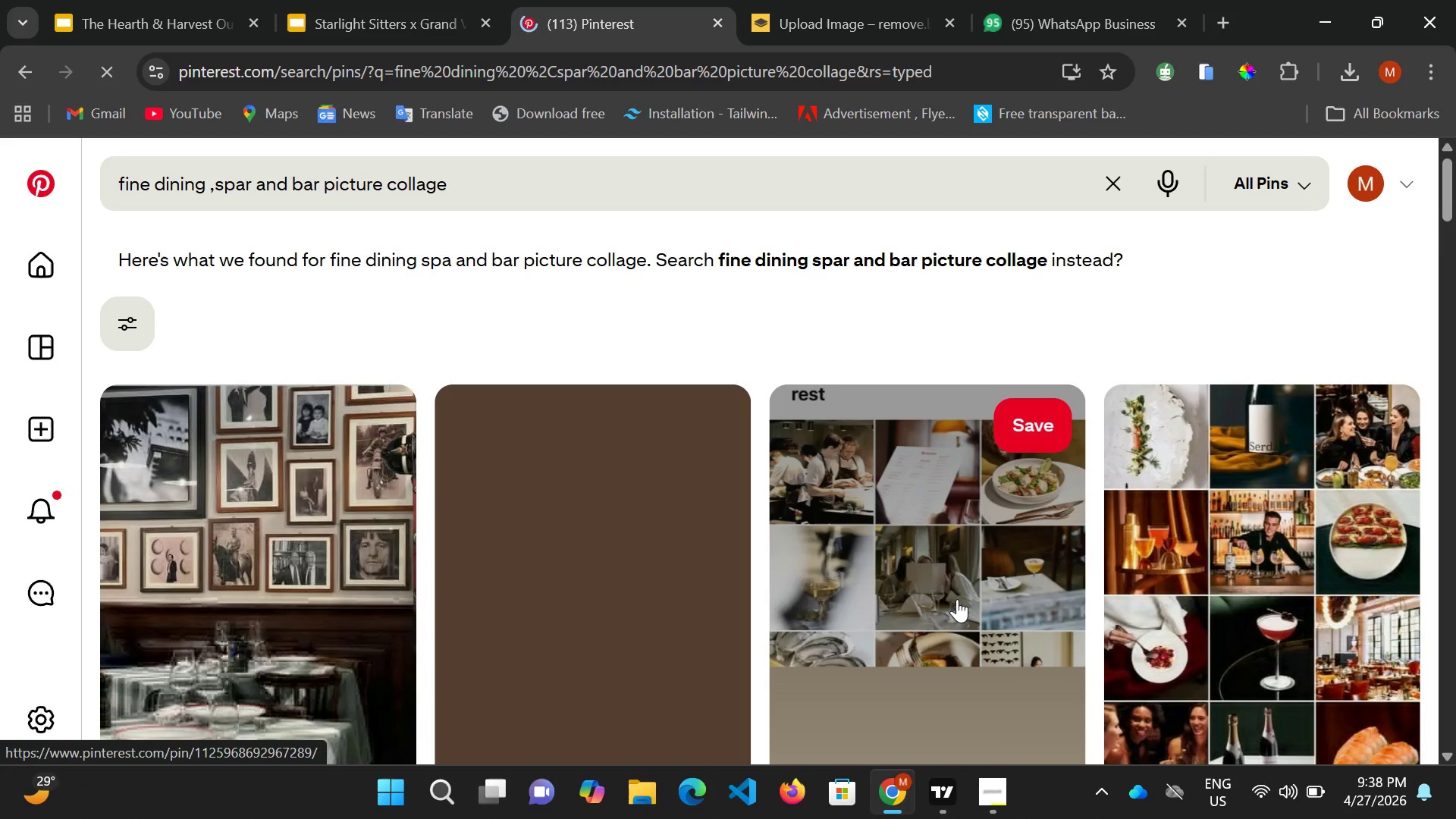 
scroll: coordinate [1011, 621], scroll_direction: down, amount: 7.0
 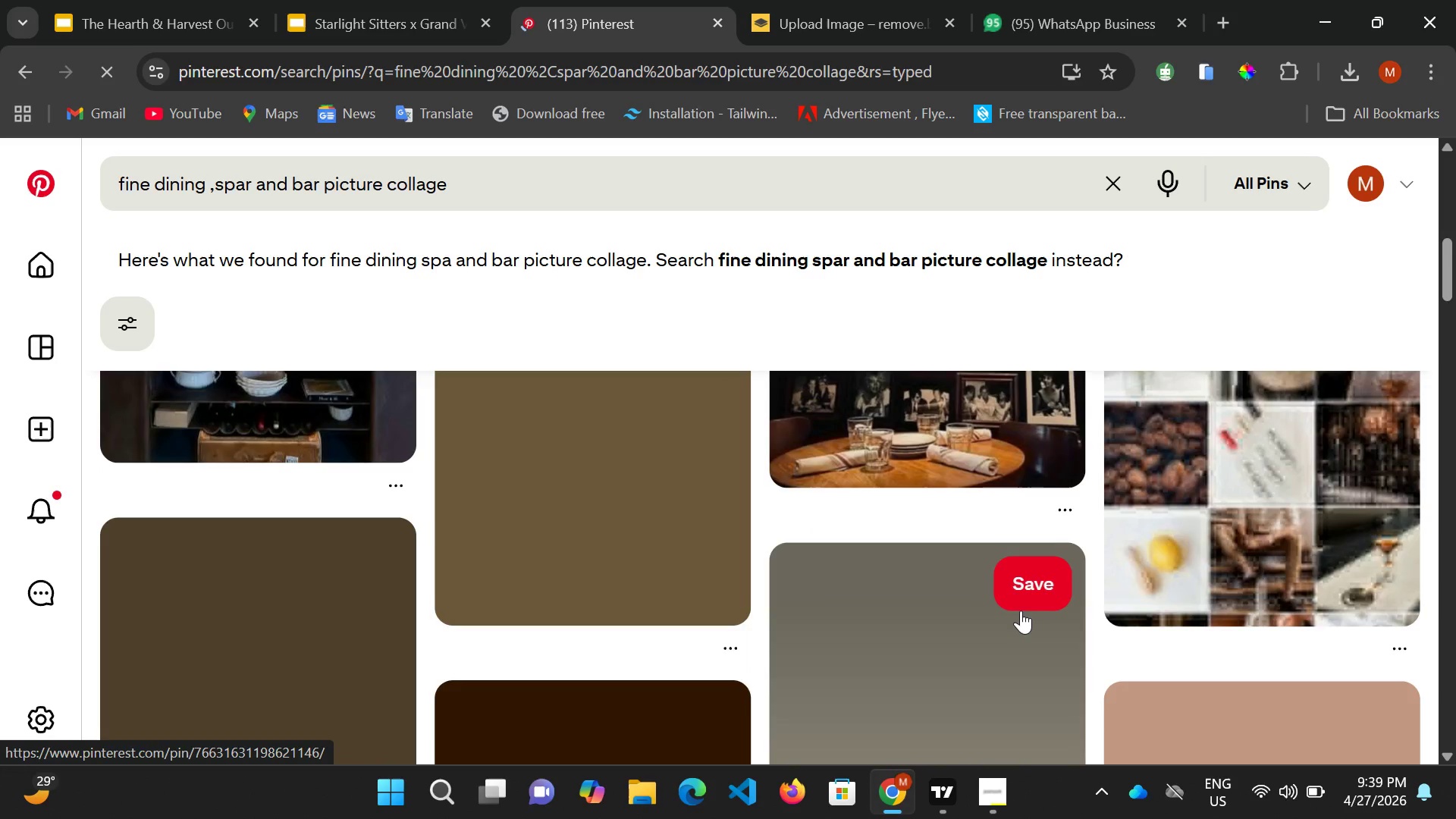 
scroll: coordinate [1021, 610], scroll_direction: up, amount: 3.0
 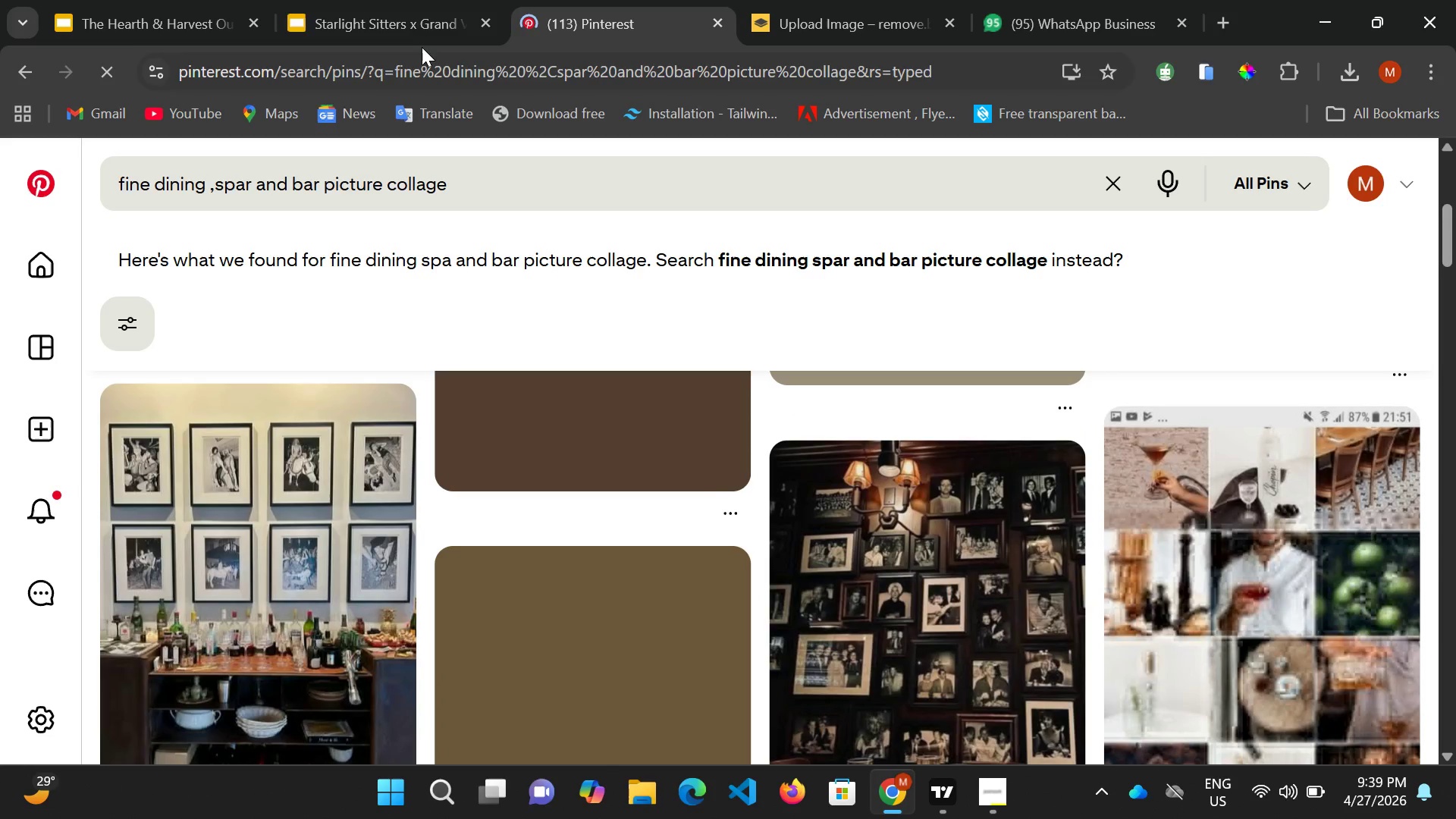 
left_click([408, 32])
 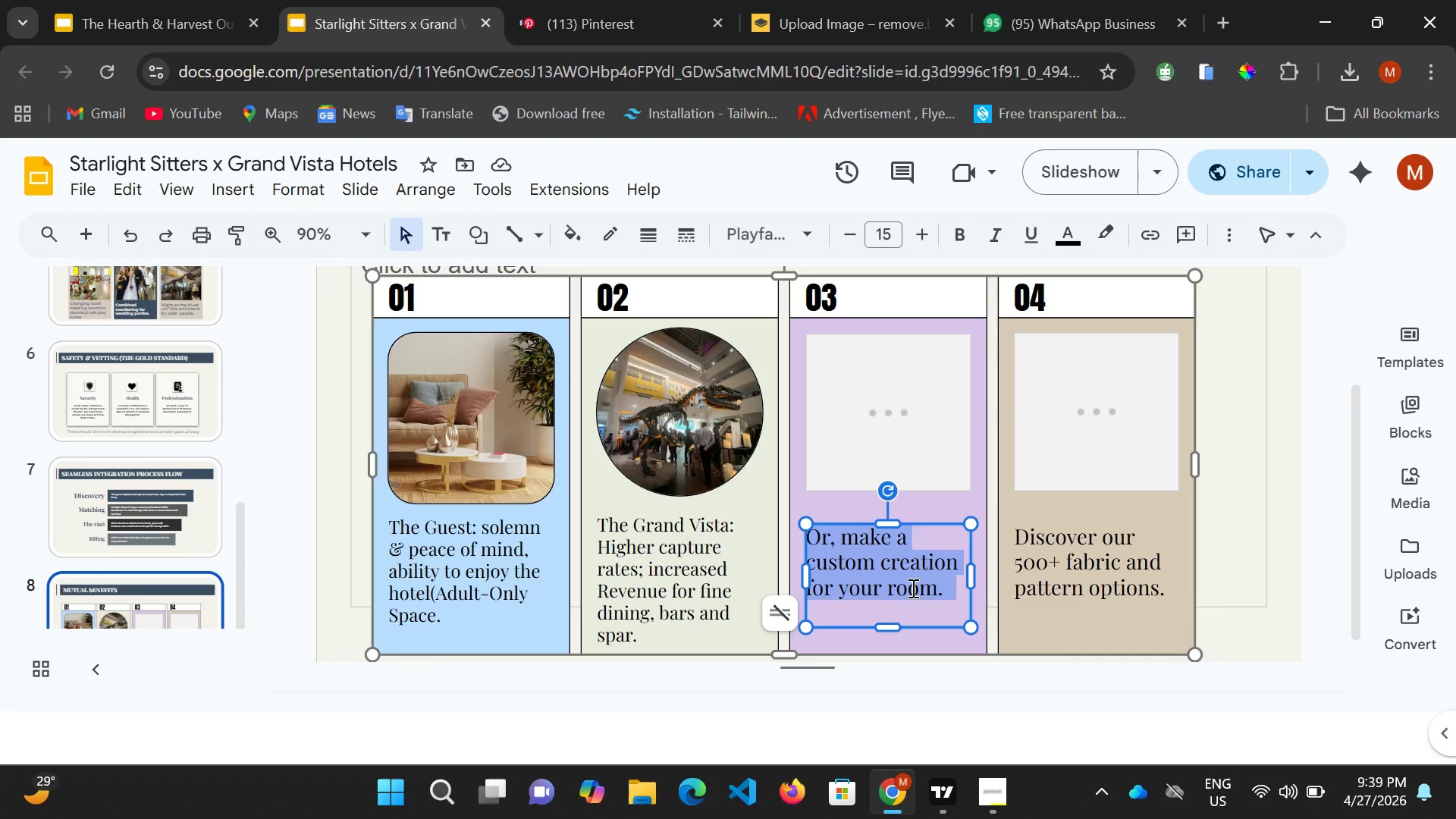 
wait(20.95)
 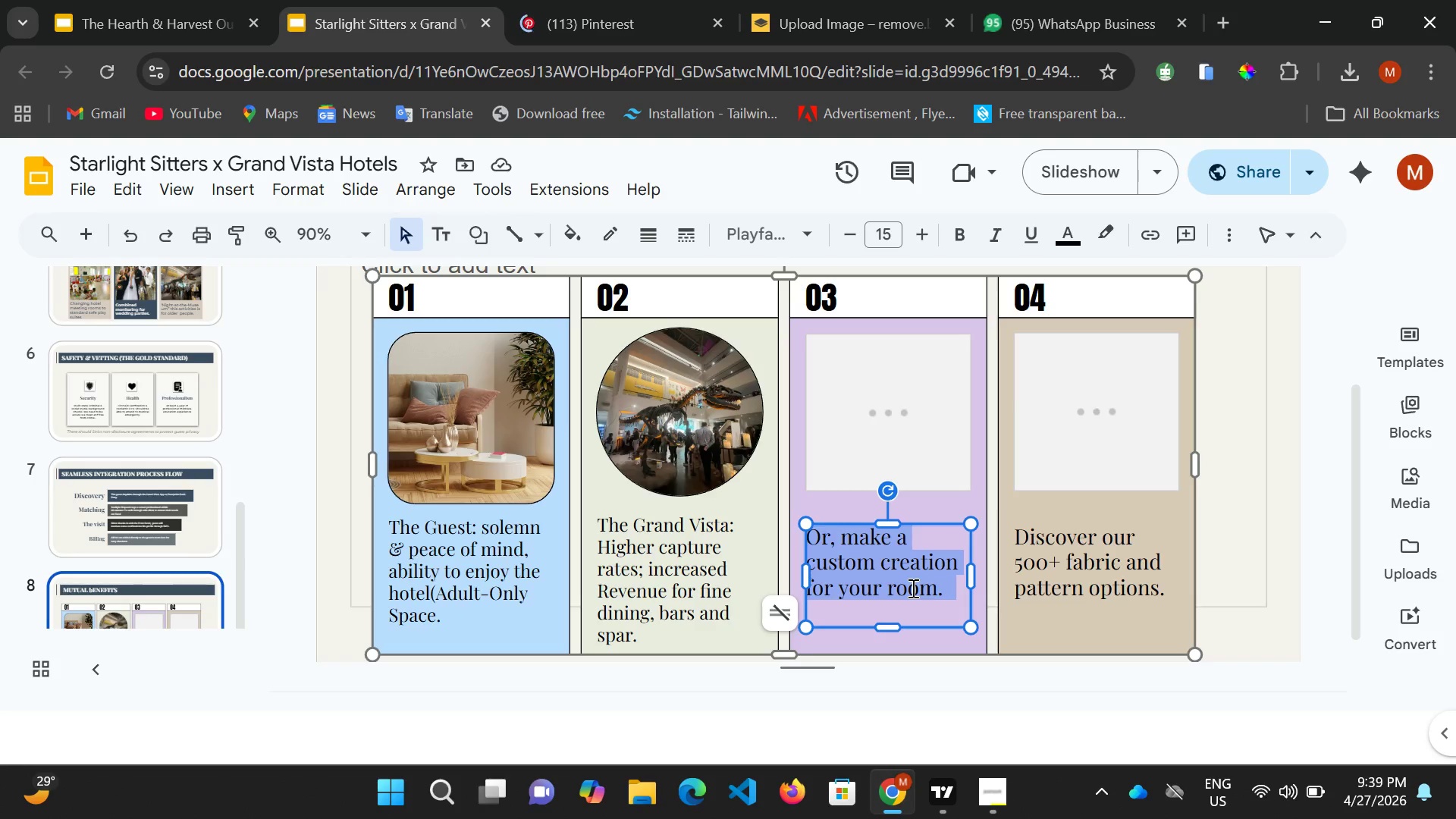 
type(Brand )
 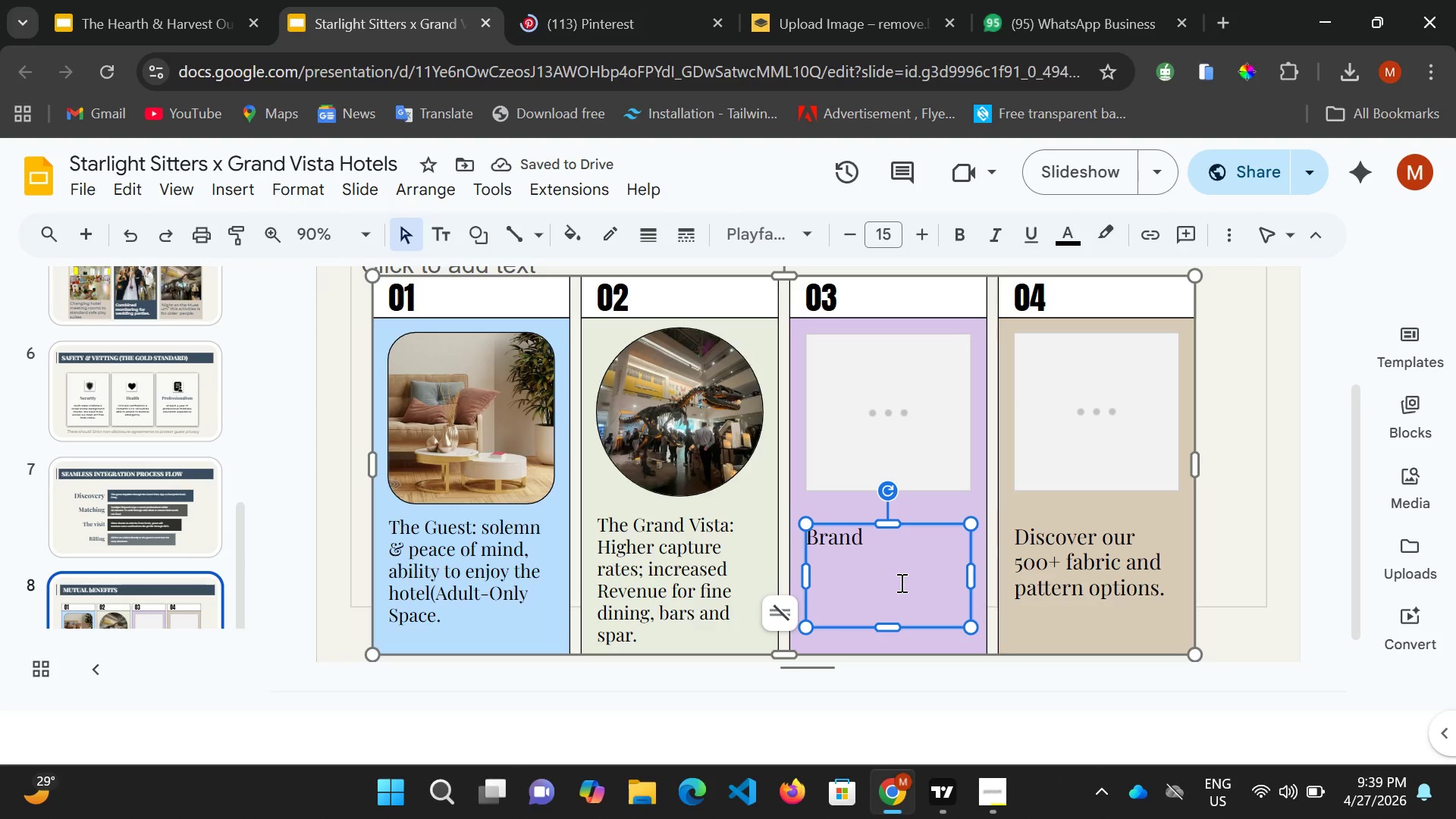 
wait(7.41)
 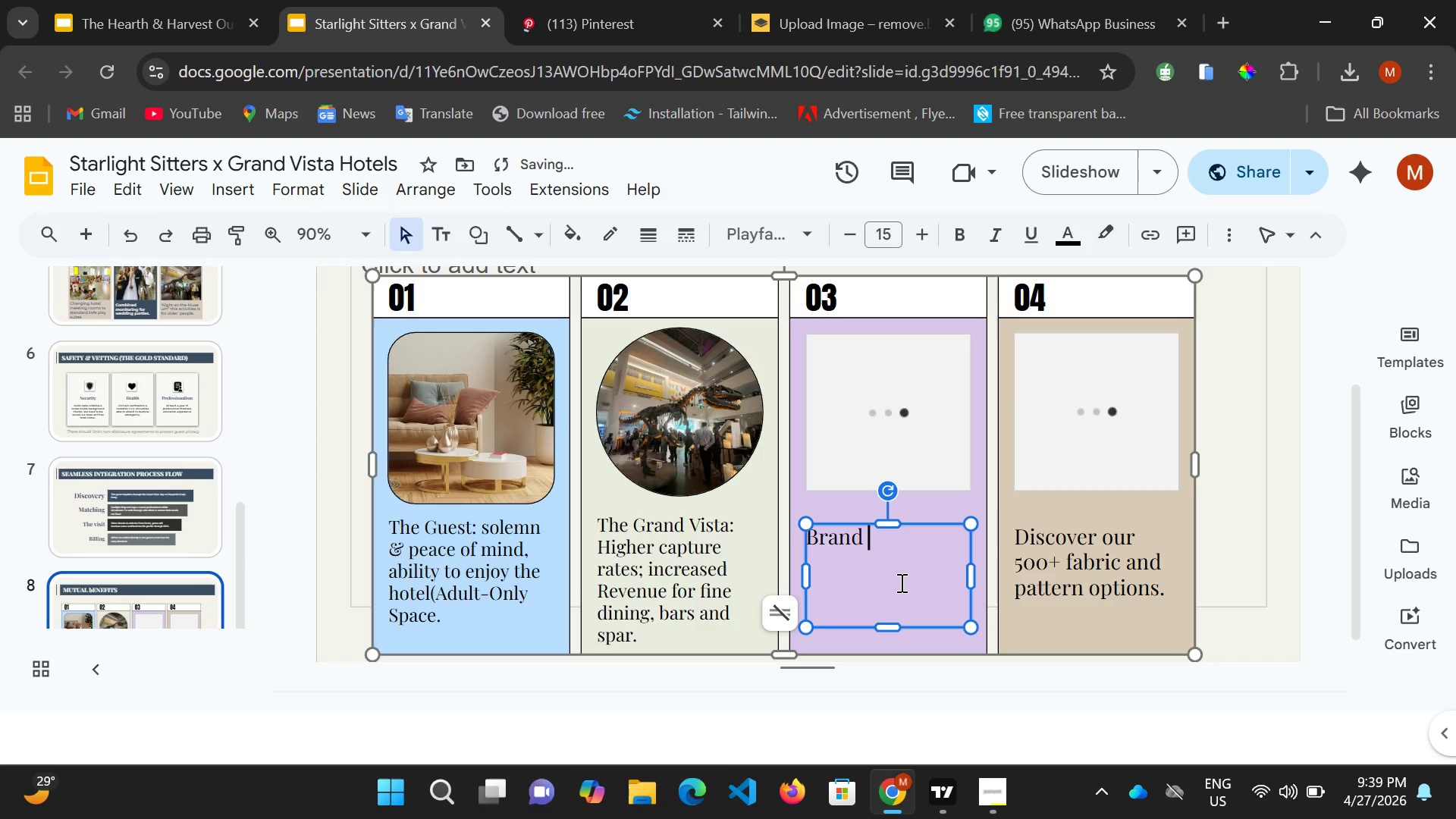 
type(rol)
key(Backspace)
key(Backspace)
key(Backspace)
type(Rol)
key(Backspace)
type(yalty:)
 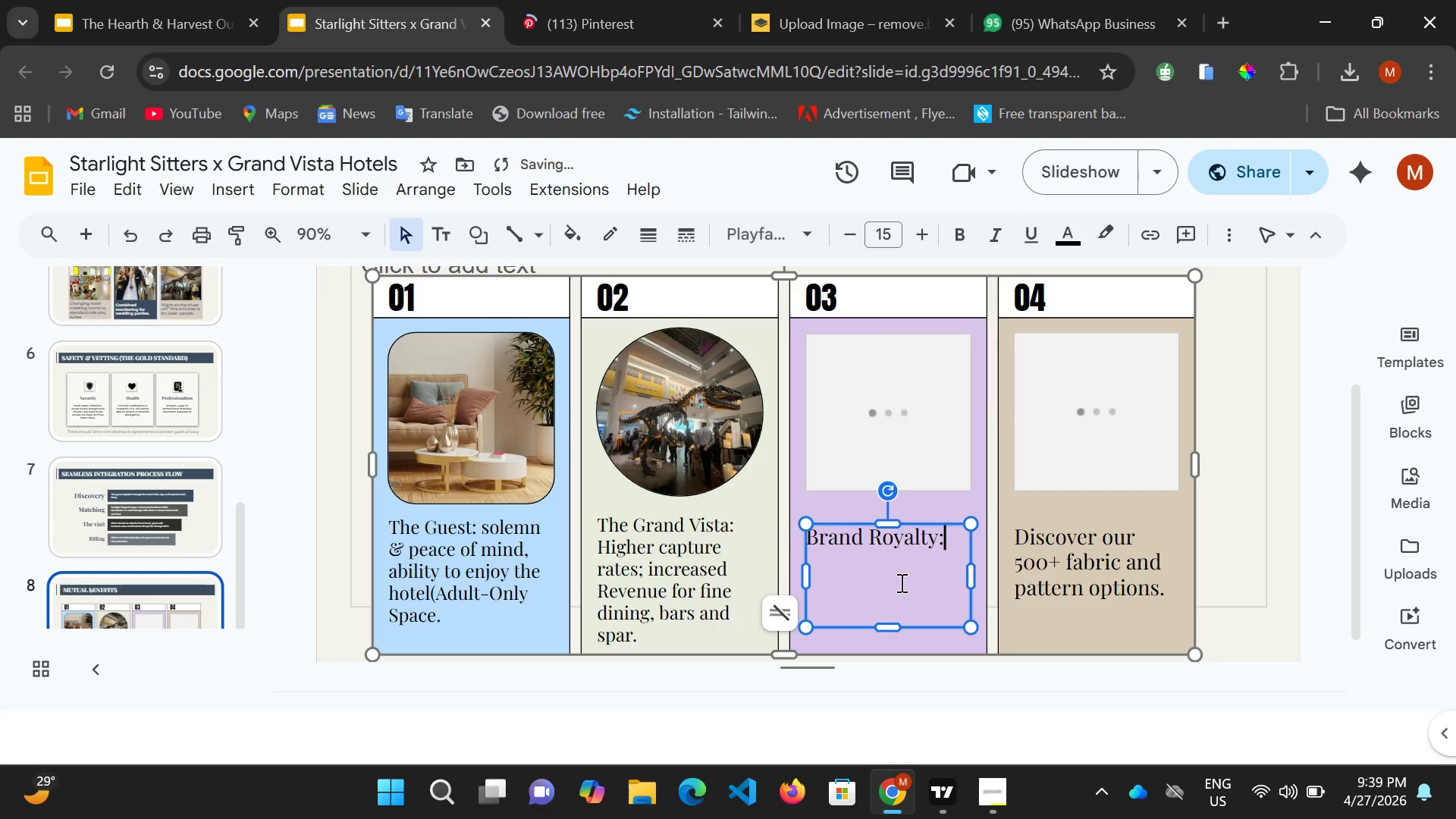 
wait(6.8)
 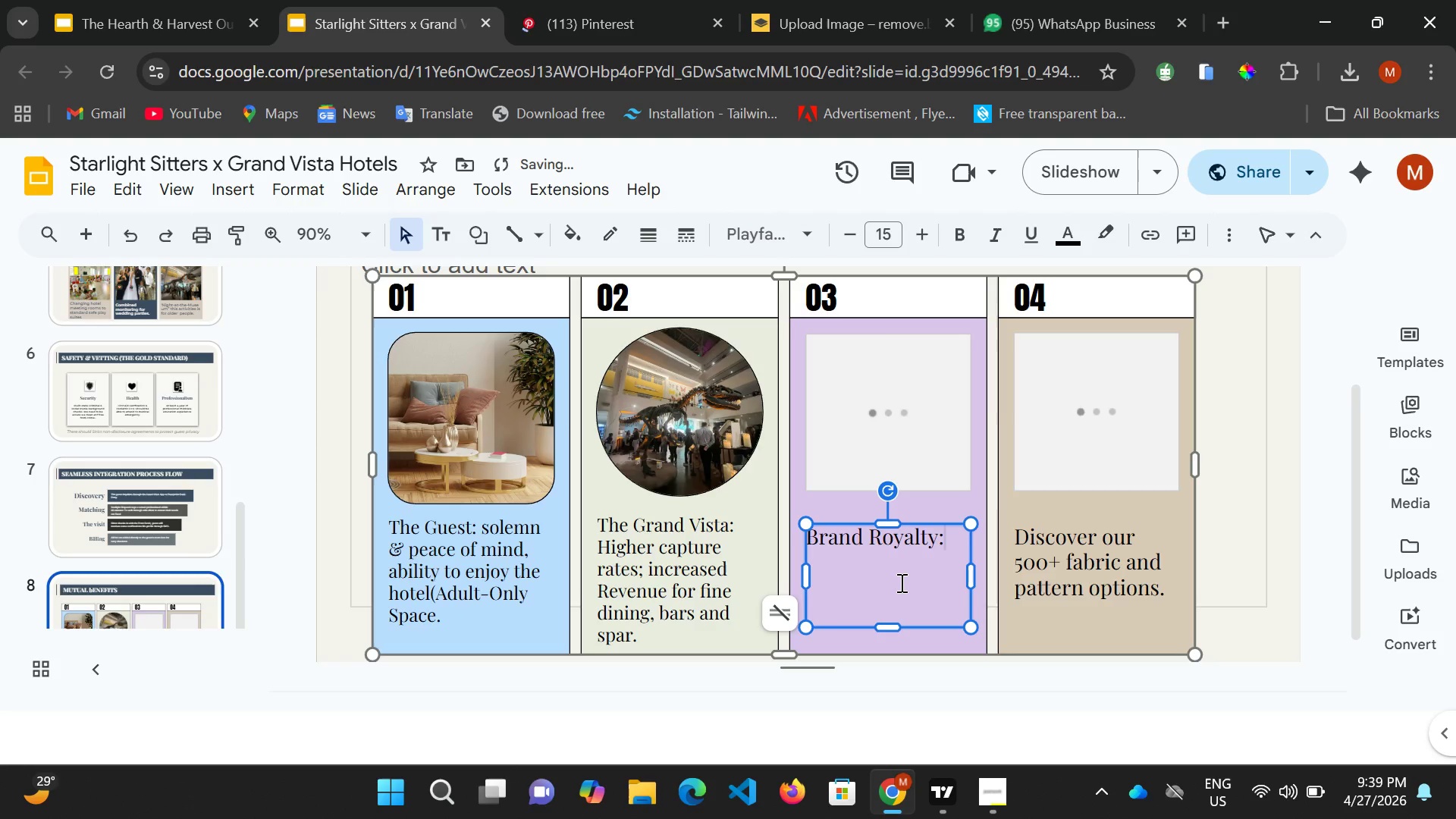 
type(placing the hotel as the prem)
 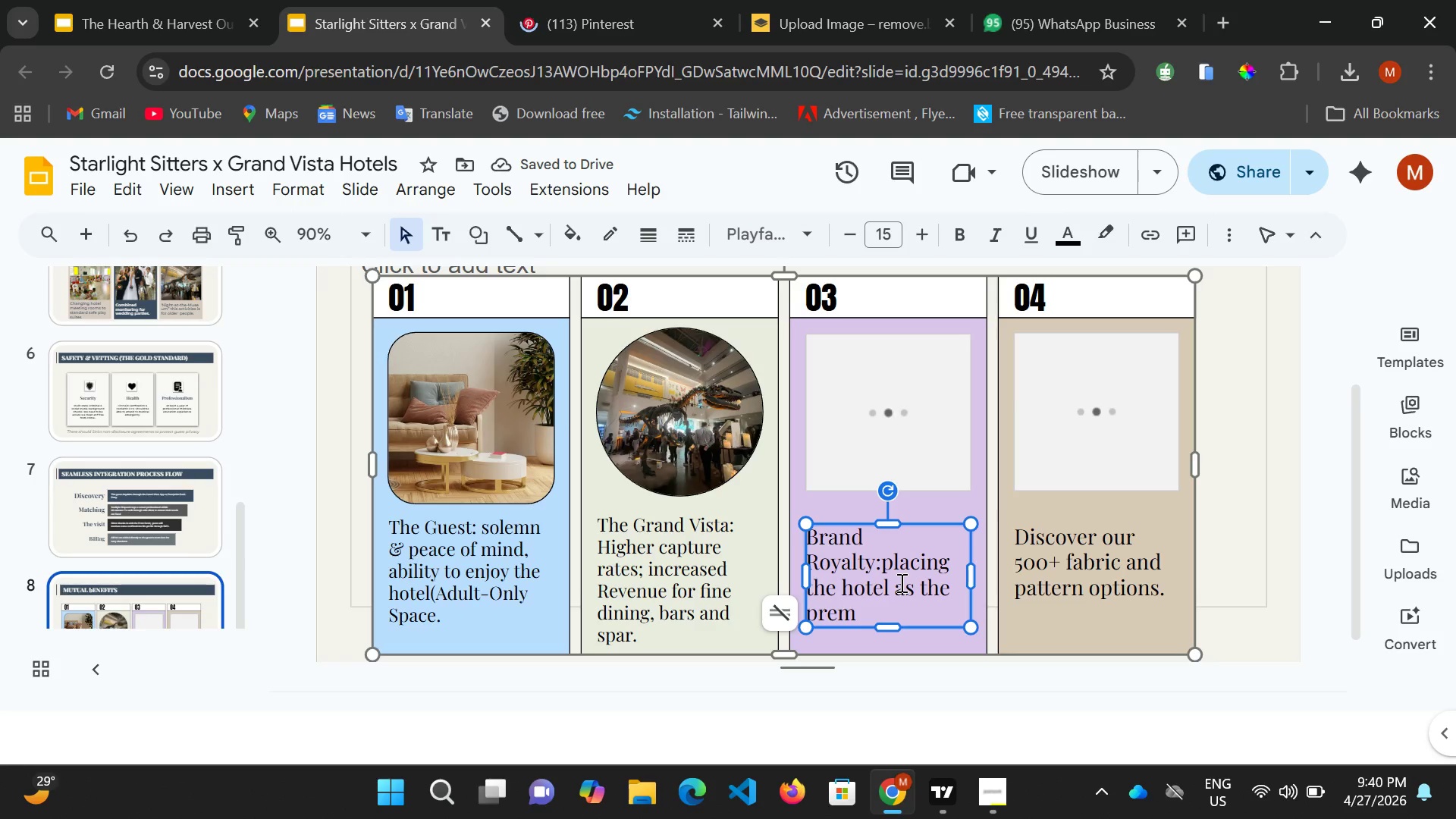 
type(ium peak of choice for )
 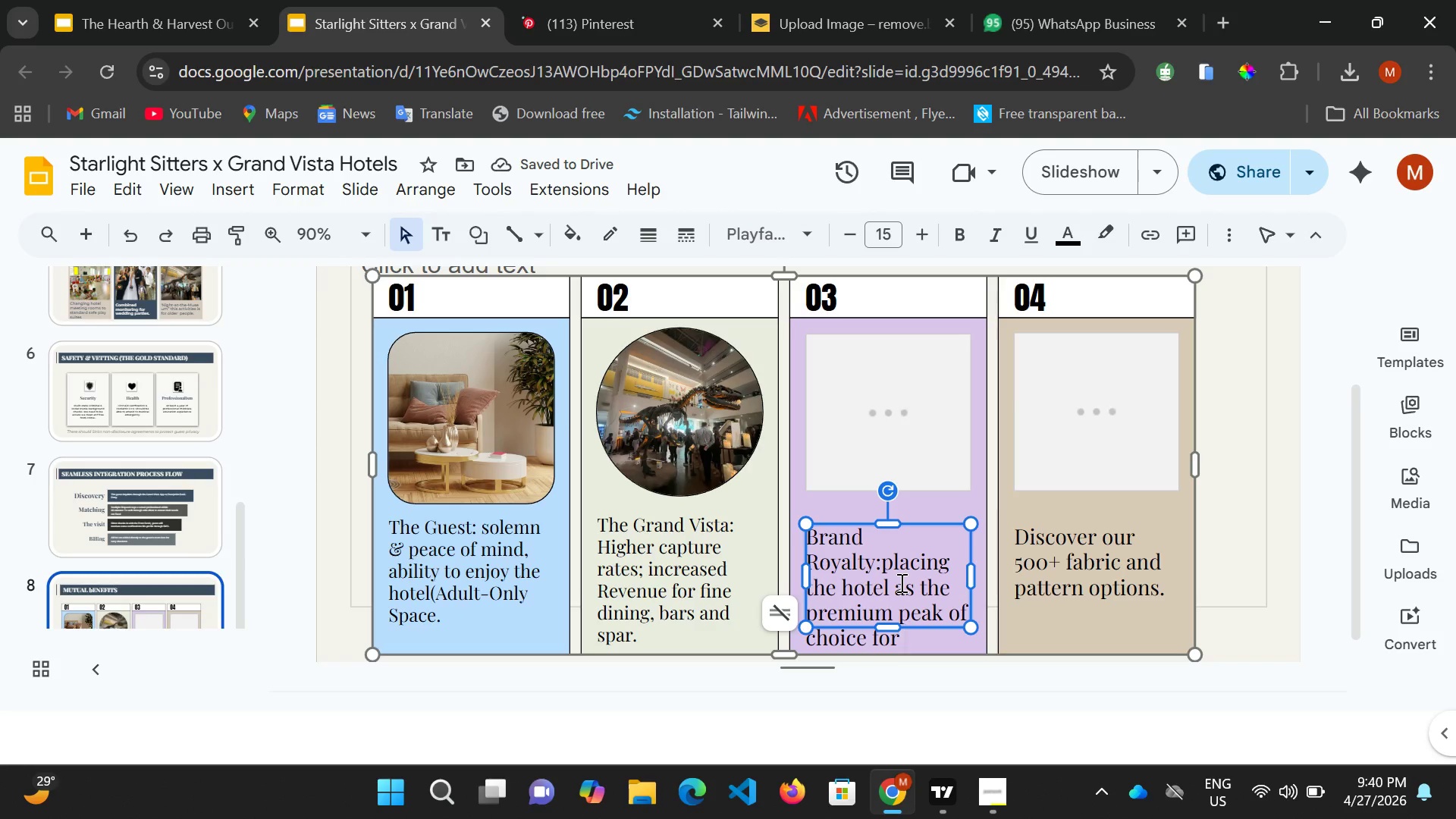 
wait(6.56)
 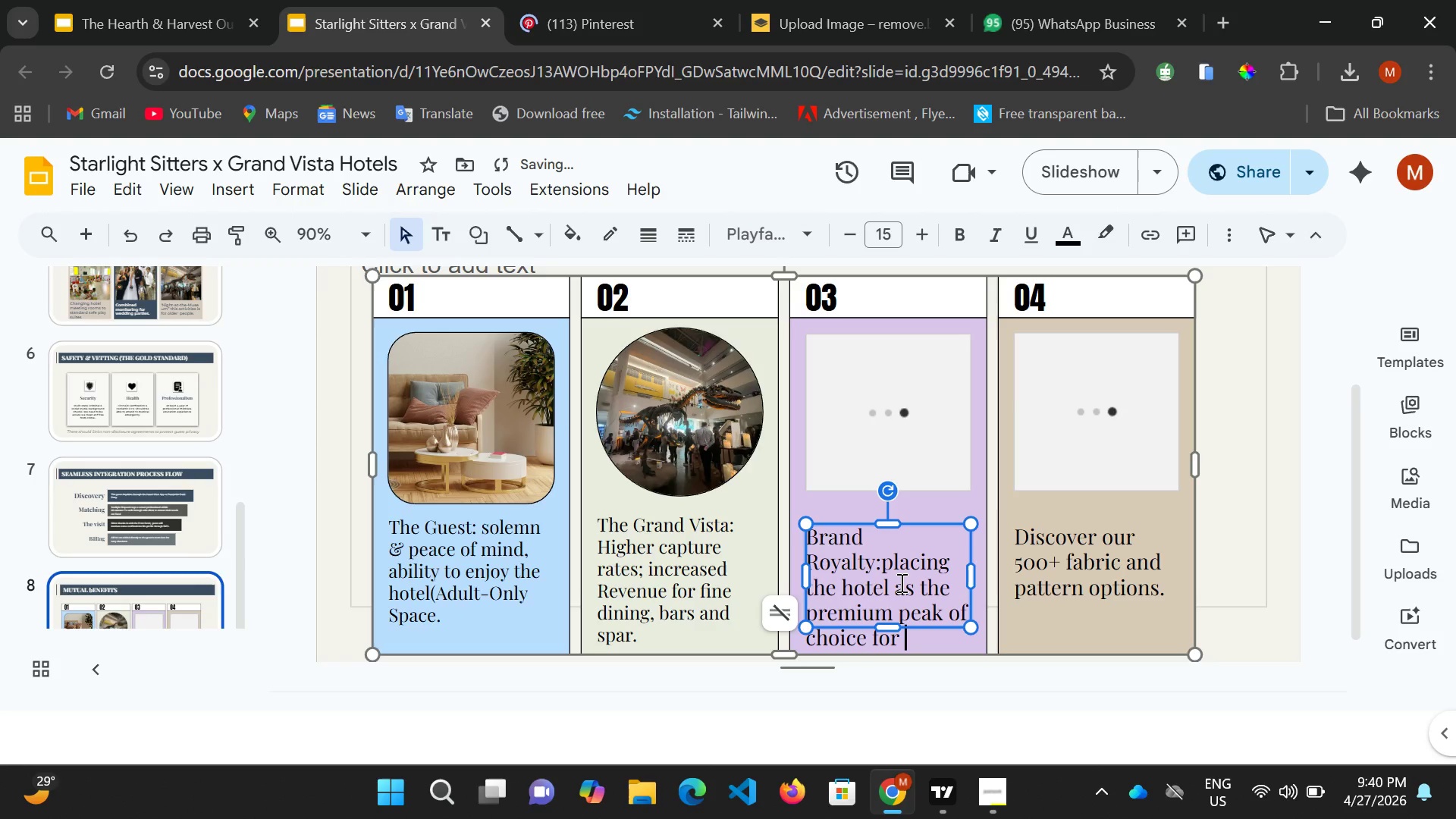 
type(high-ptofile familes.)
 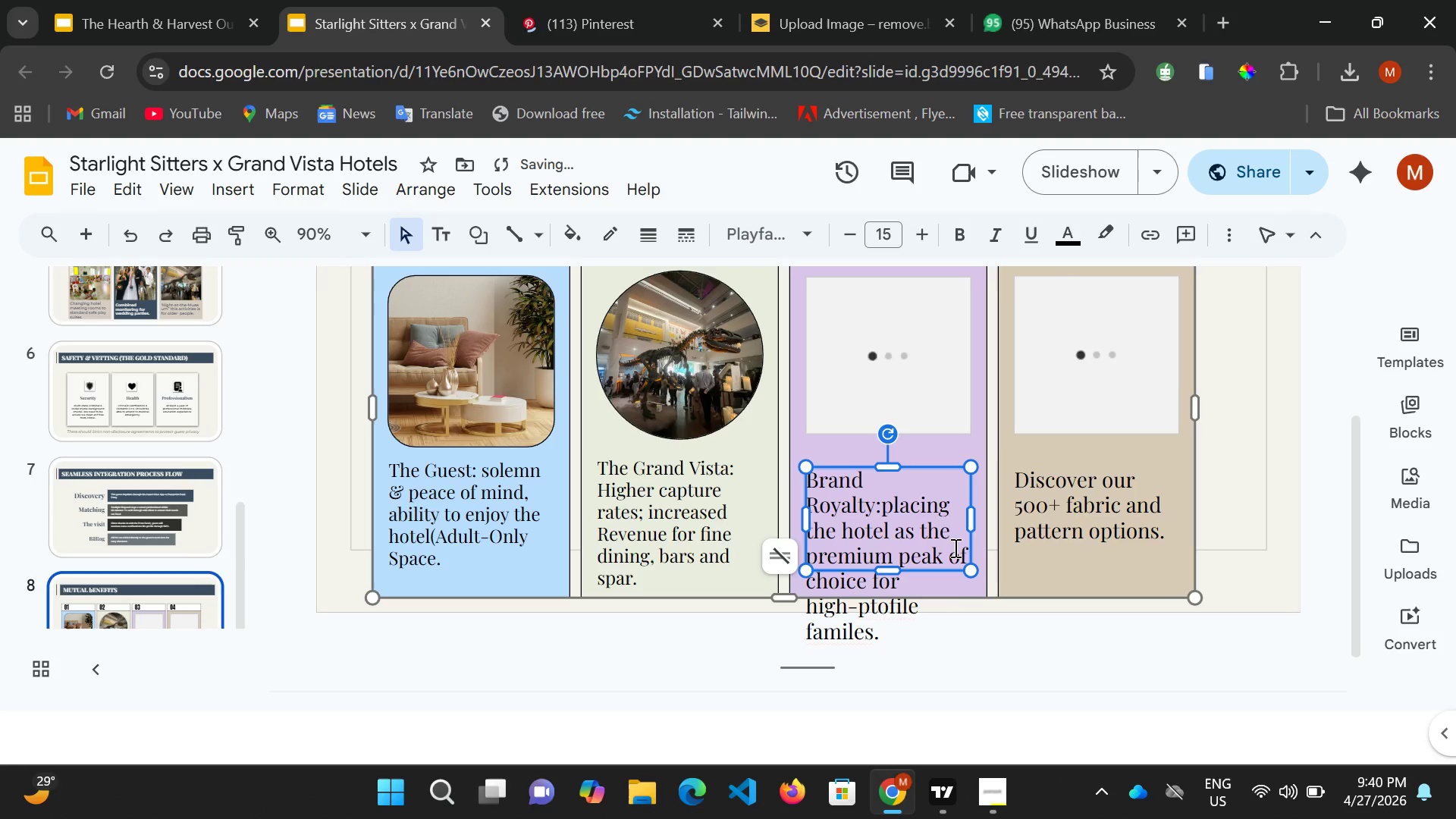 
key(Control+A)
 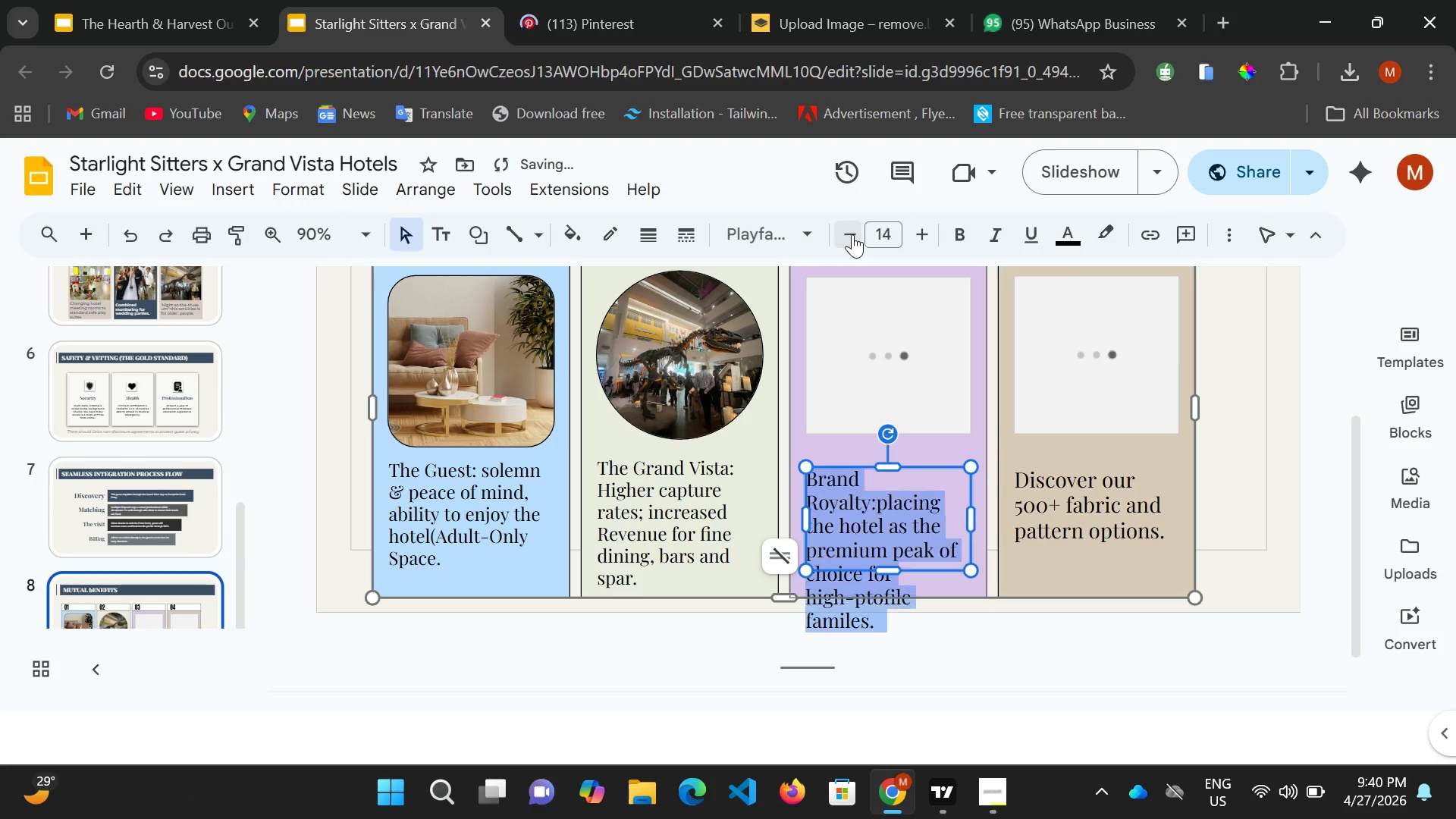 
left_click([852, 234])
 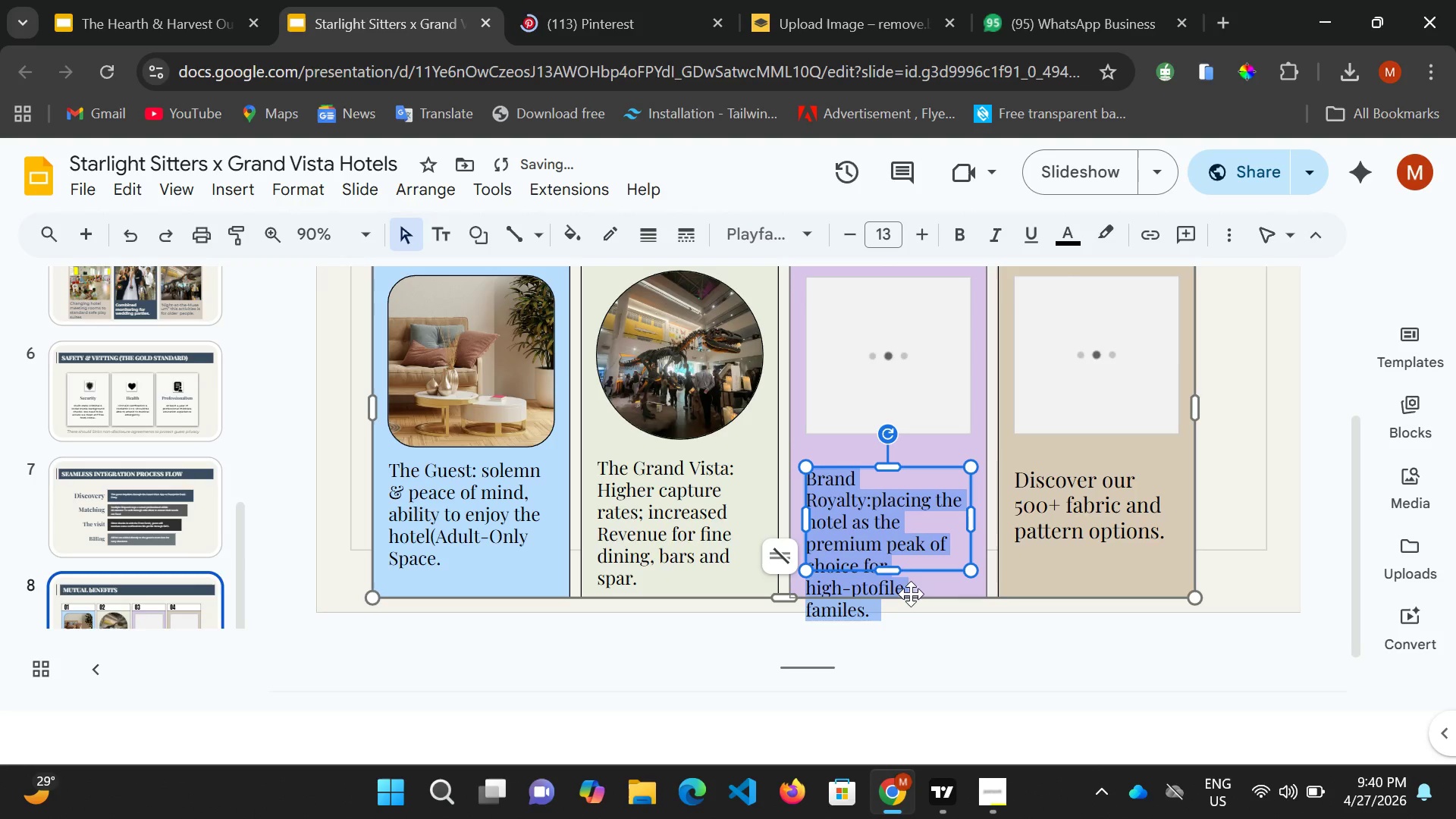 
left_click_drag(start_coordinate=[888, 563], to_coordinate=[884, 581])
 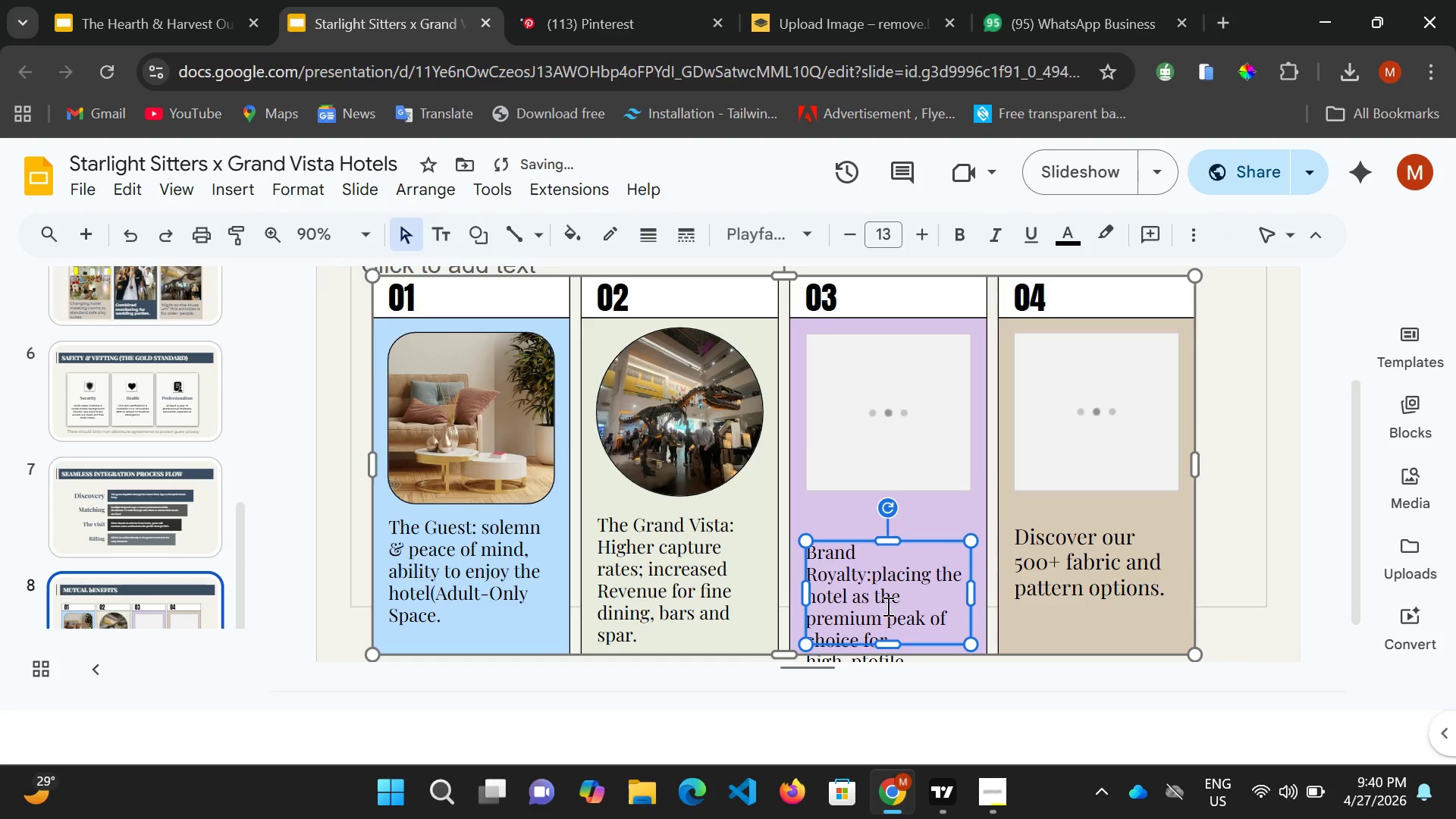 
left_click_drag(start_coordinate=[888, 604], to_coordinate=[889, 569])
 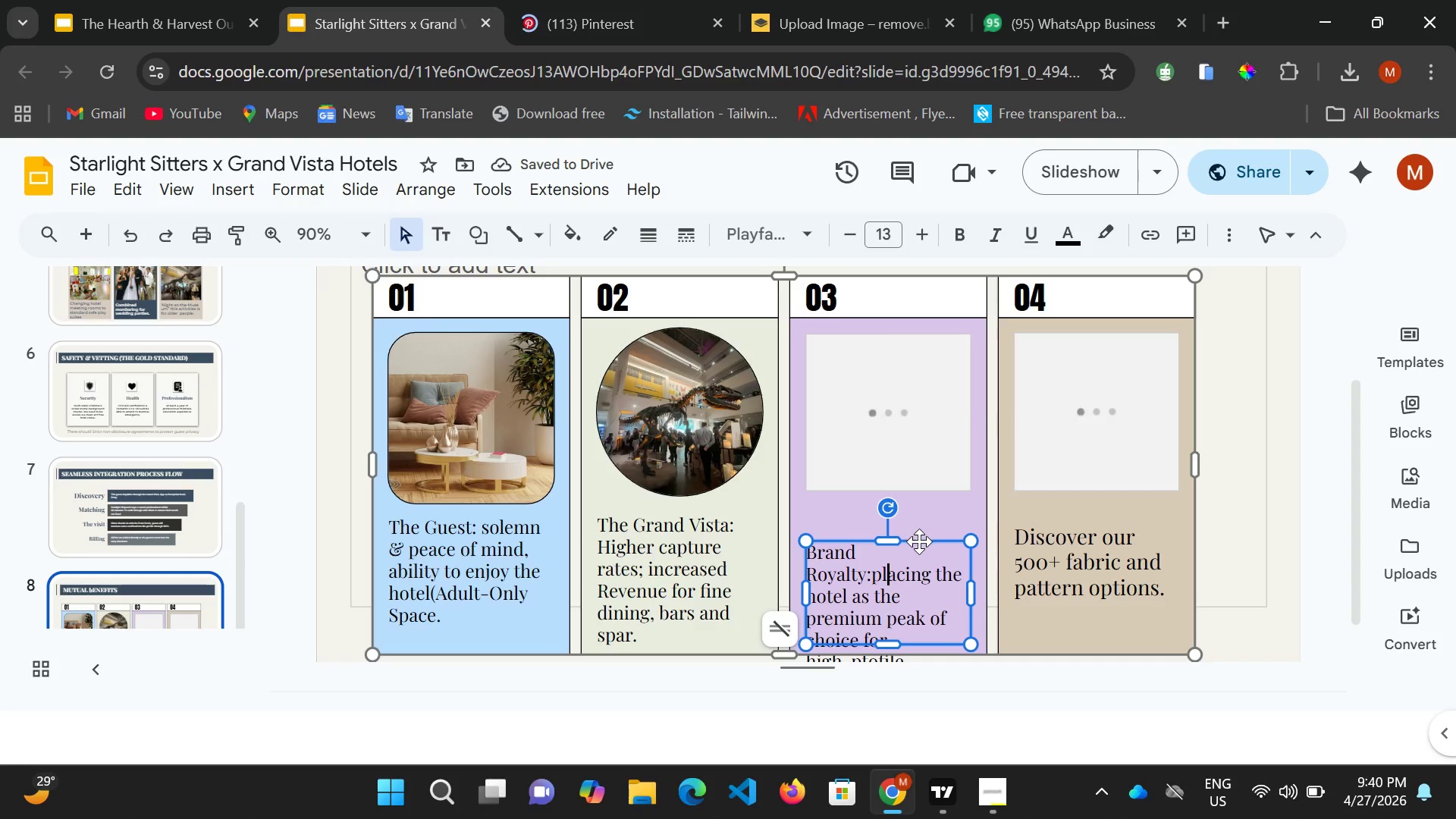 
left_click_drag(start_coordinate=[919, 541], to_coordinate=[914, 510])
 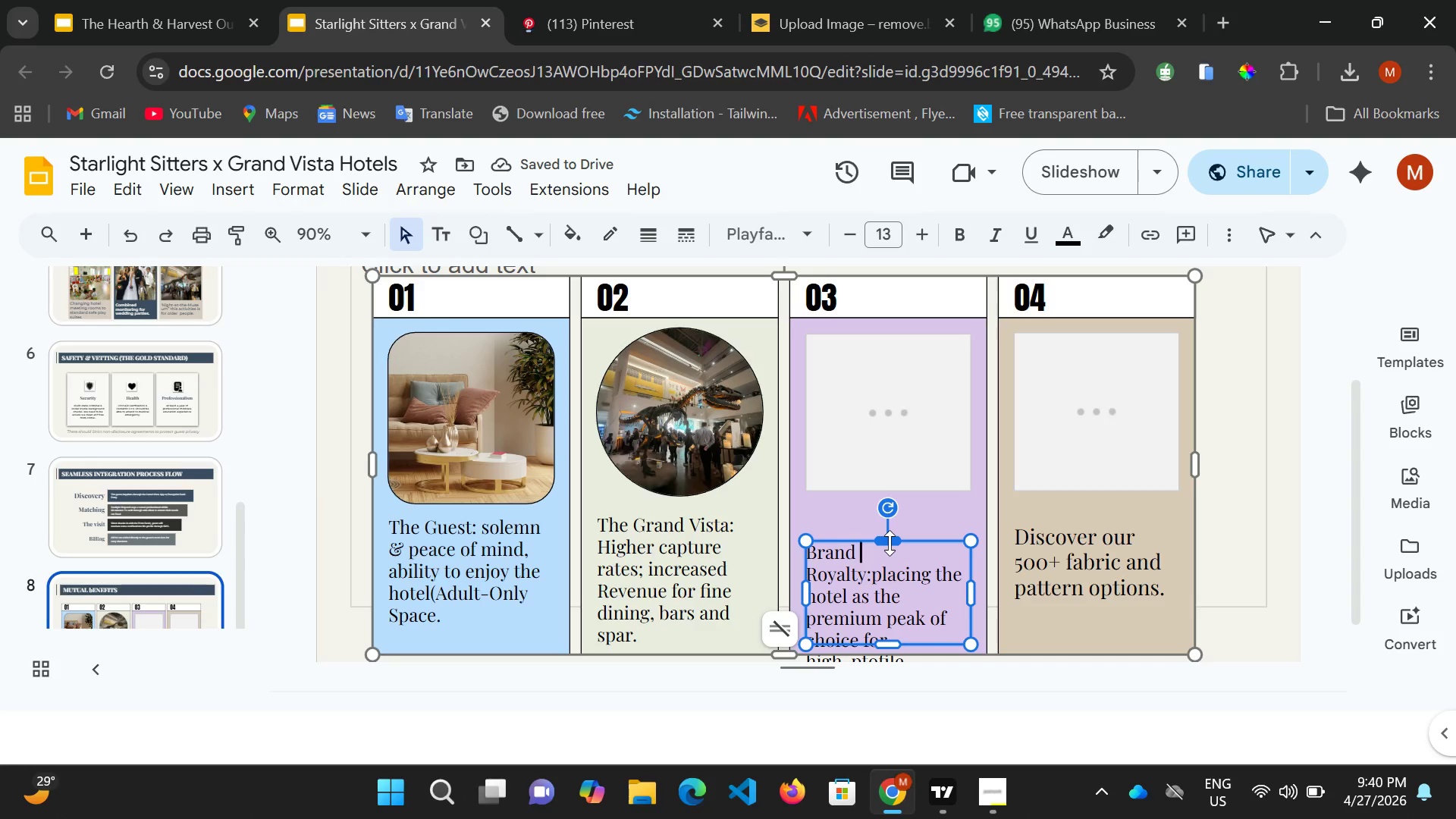 
left_click_drag(start_coordinate=[890, 543], to_coordinate=[886, 517])
 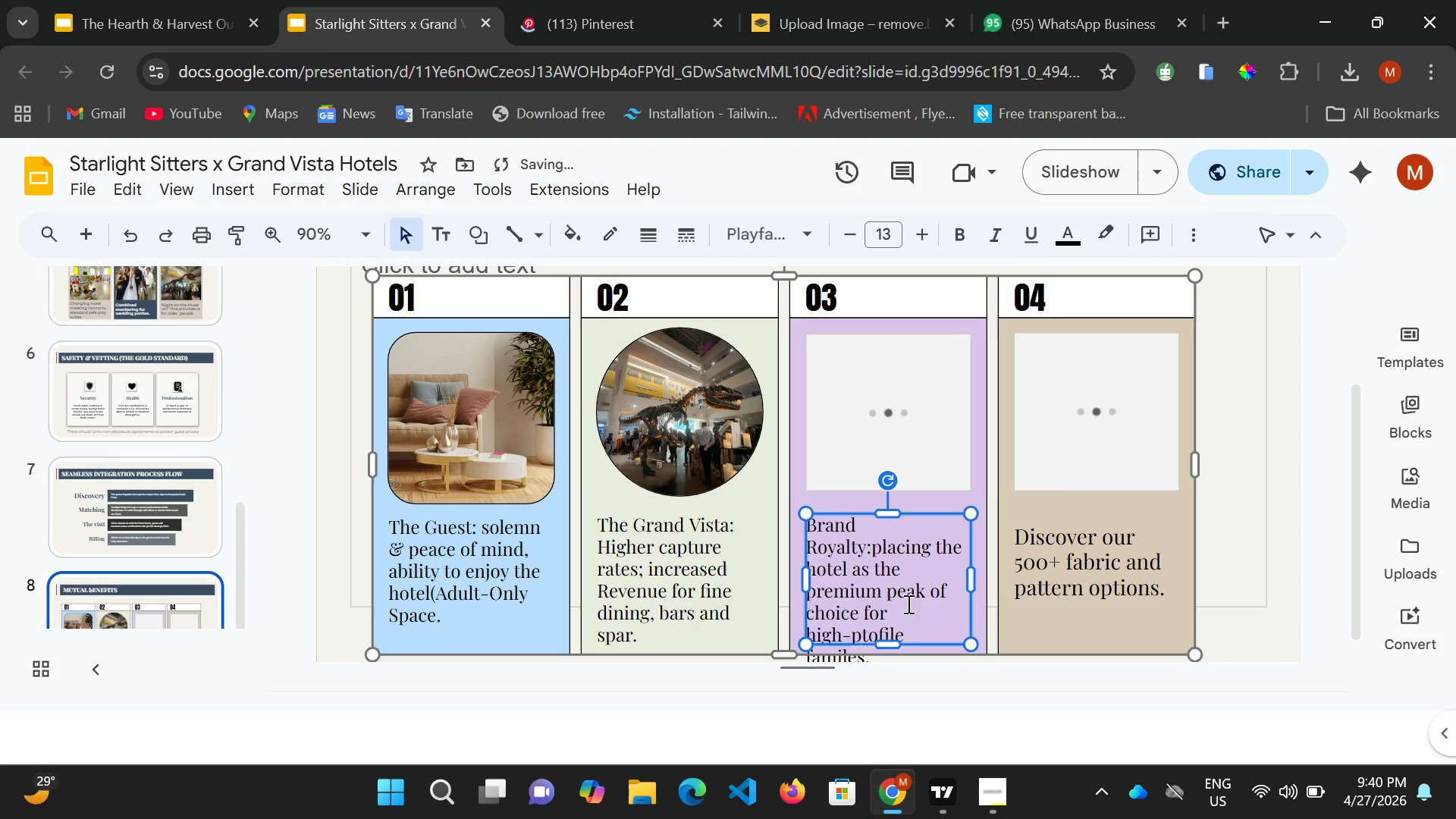 
scroll: coordinate [896, 579], scroll_direction: down, amount: 4.0
 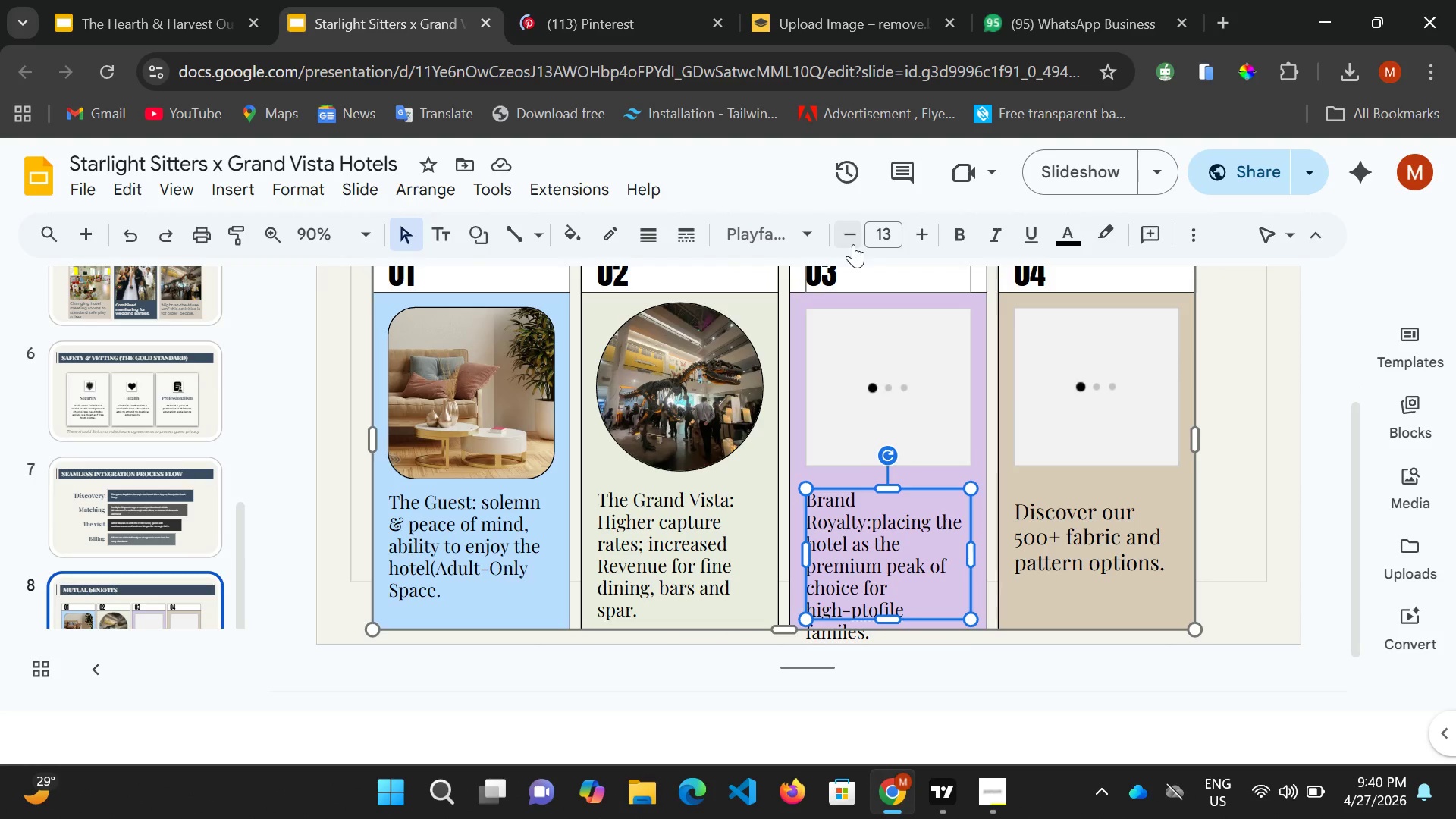 
left_click([853, 240])
 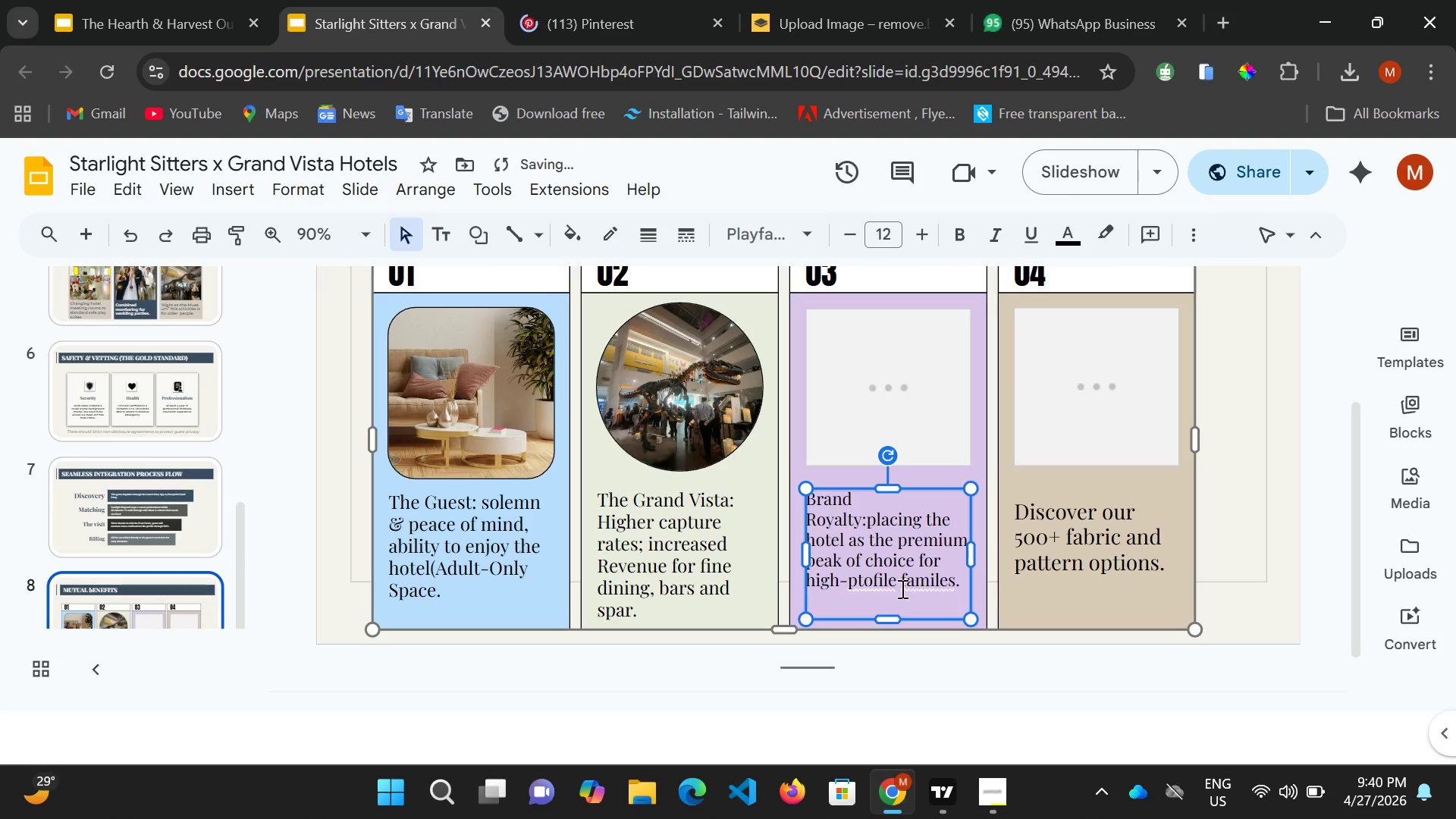 
left_click([883, 582])
 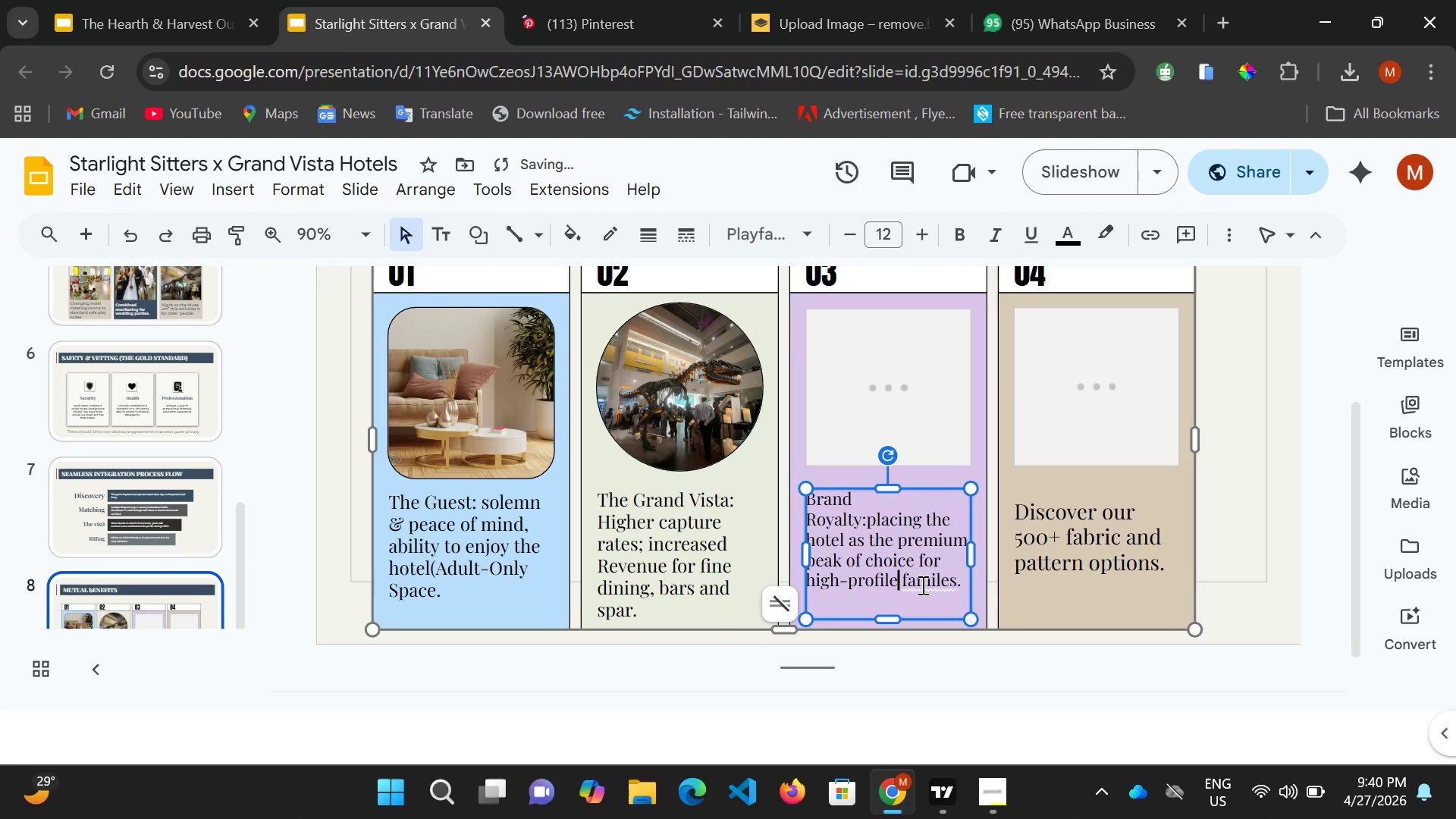 
left_click([922, 585])
 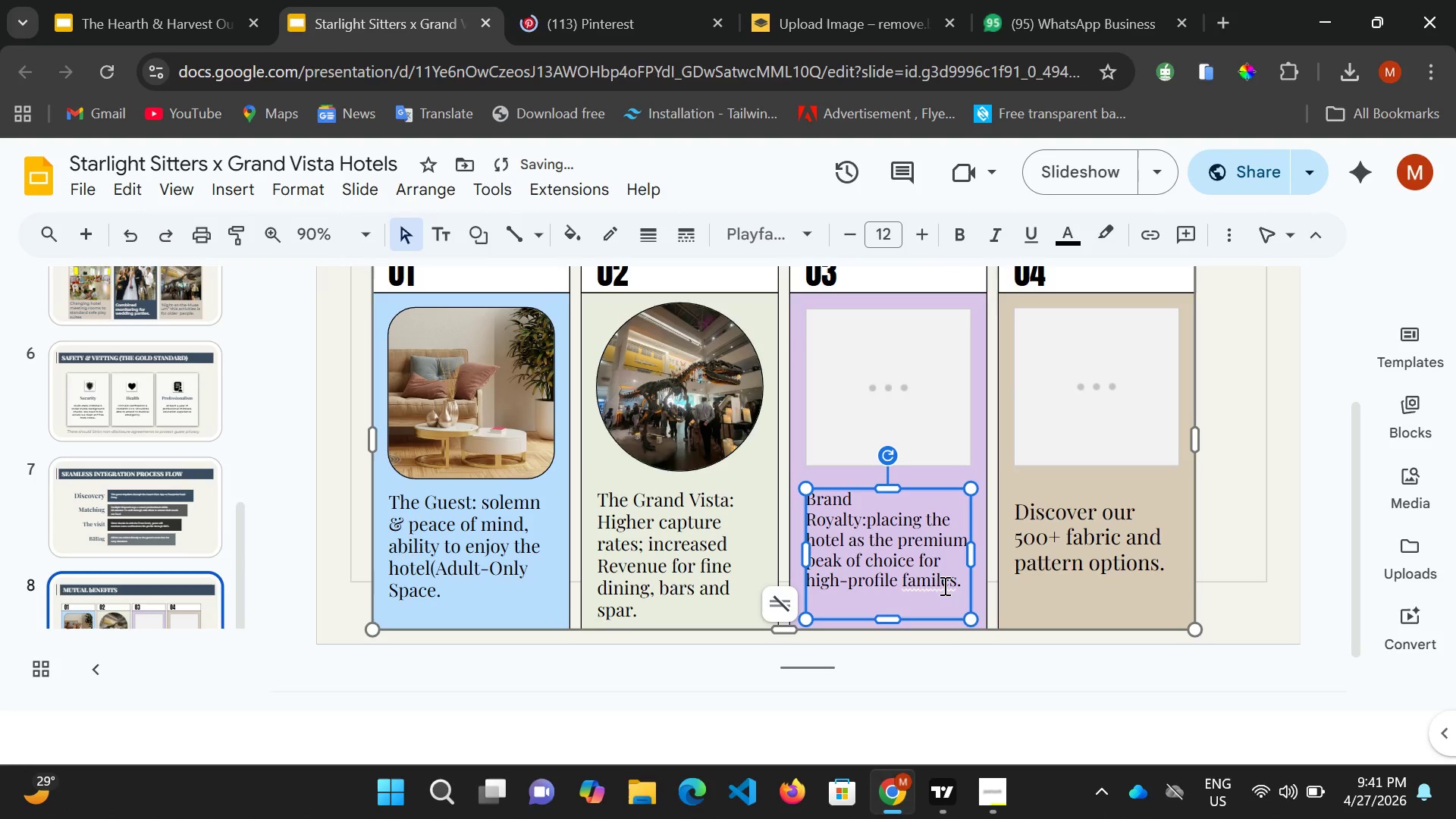 
left_click([940, 582])
 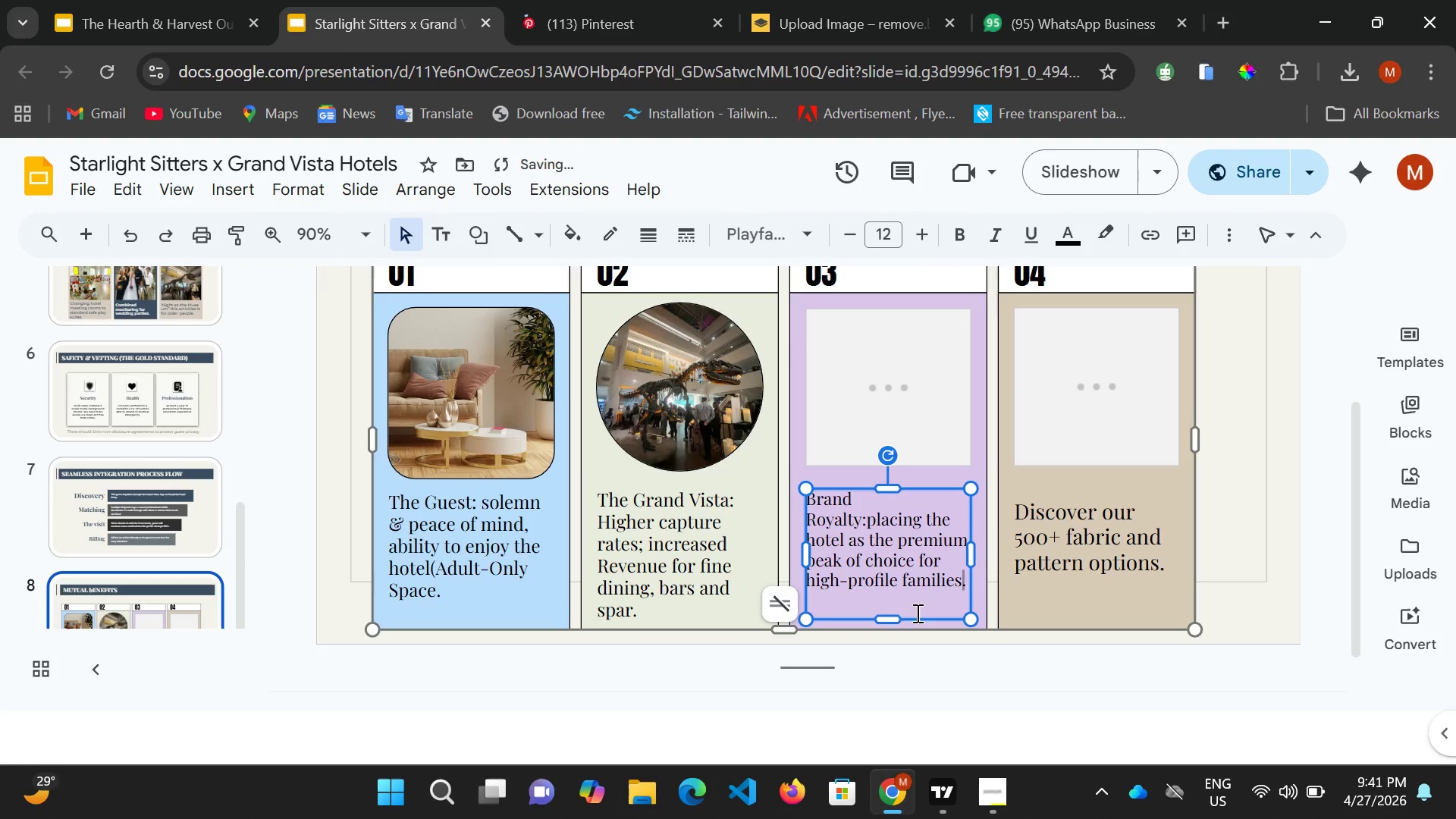 
left_click([946, 601])
 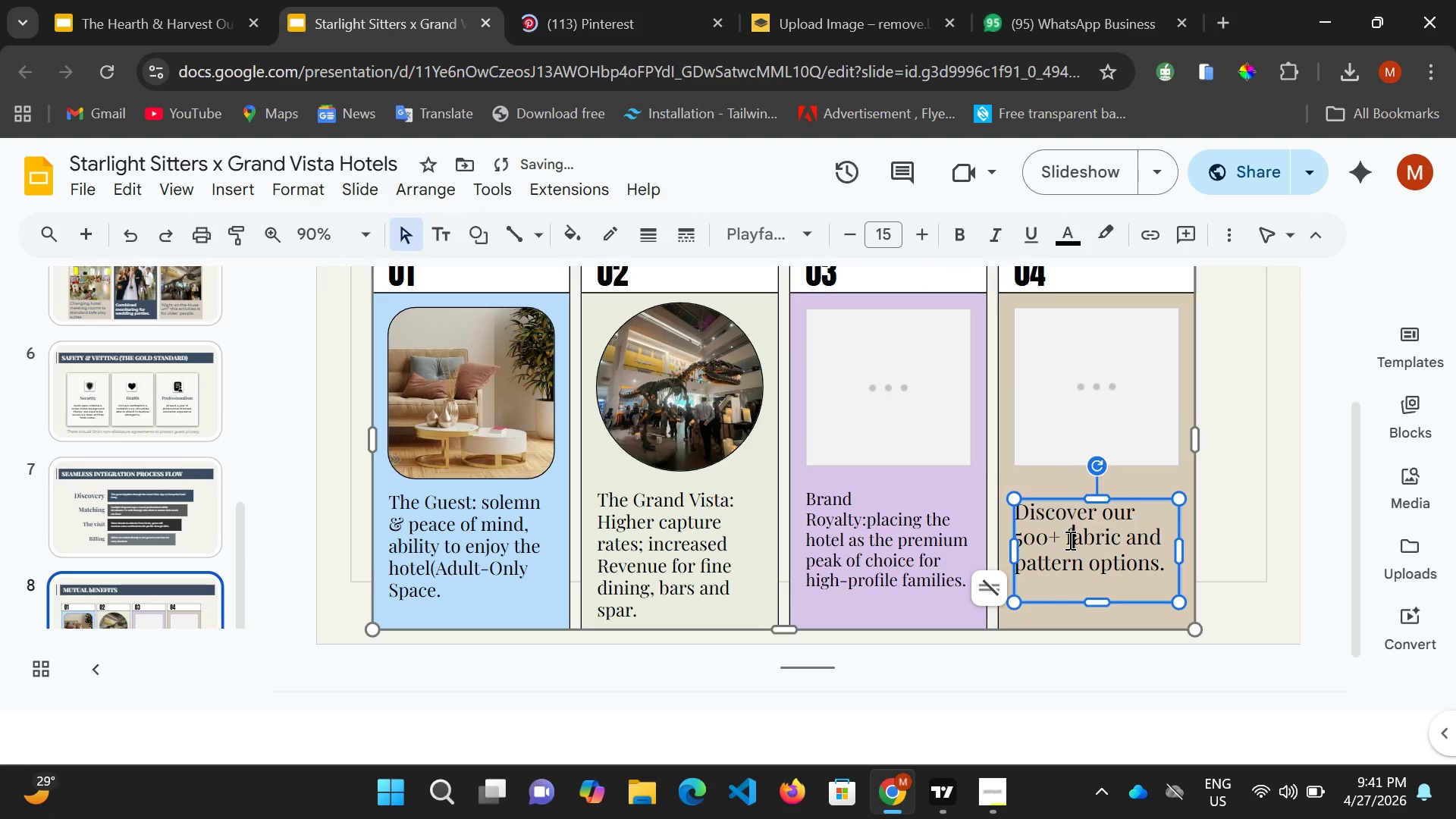 
key(Control+A)
 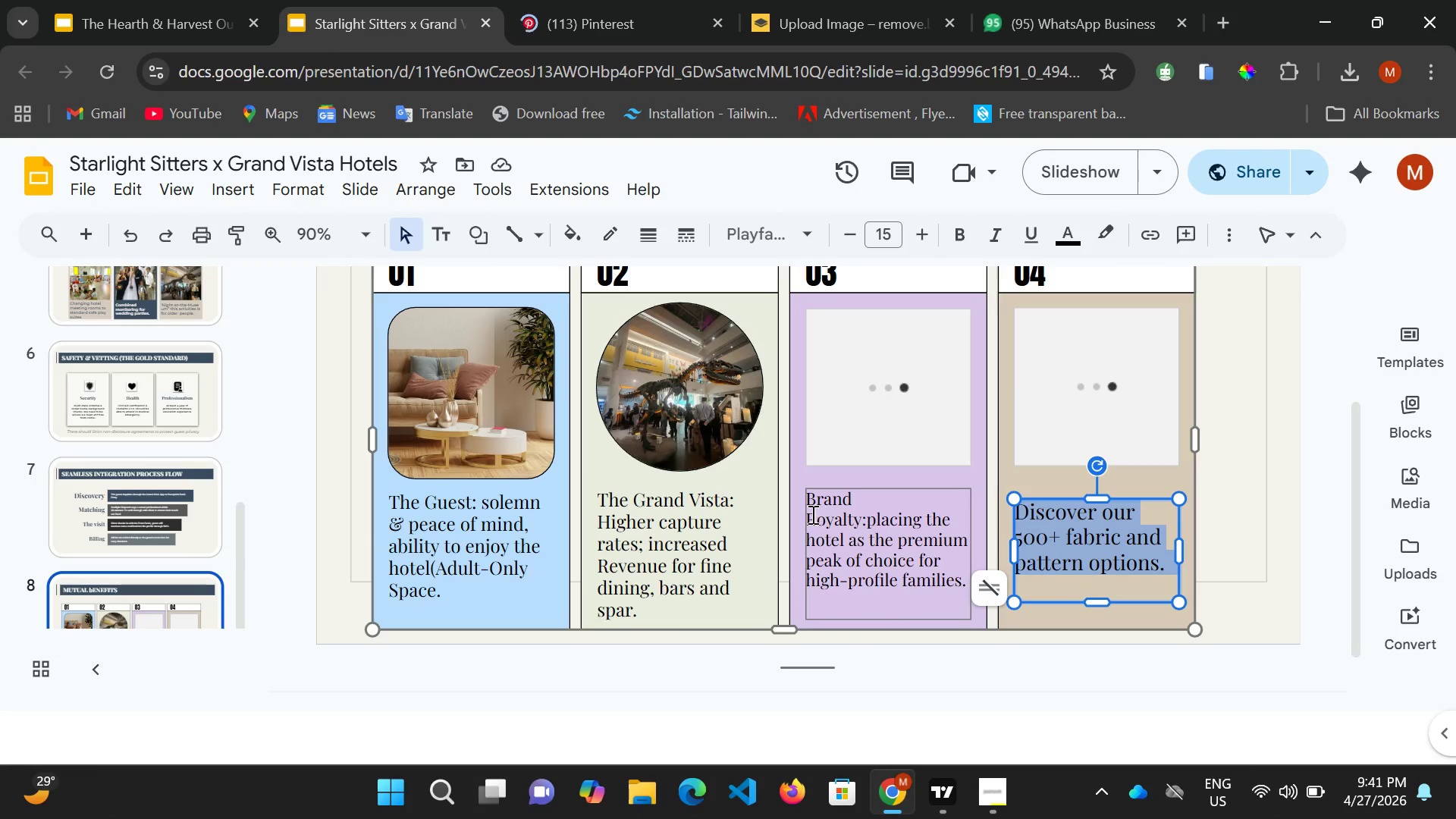 
wait(7.55)
 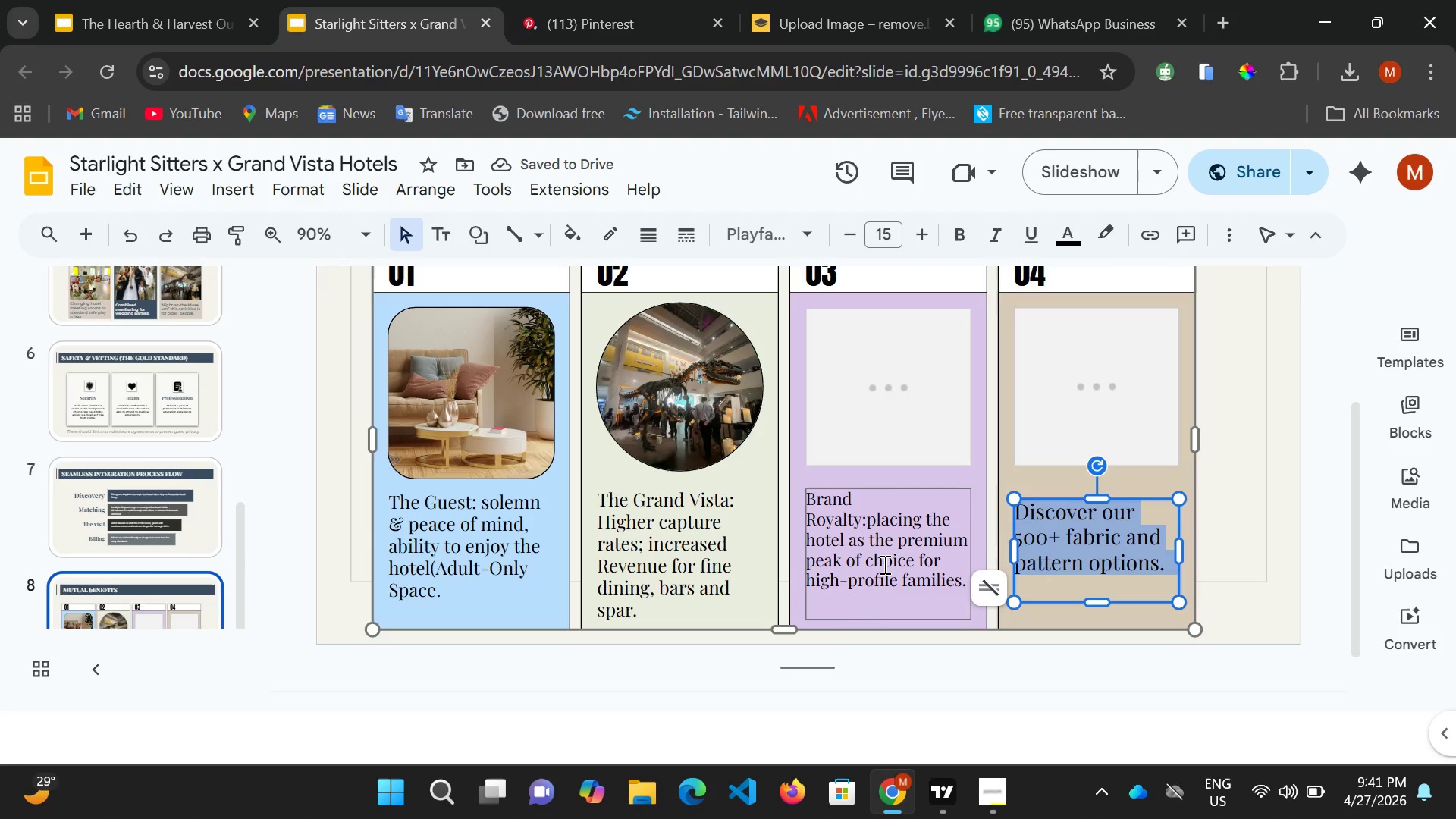 
key(Backspace)
 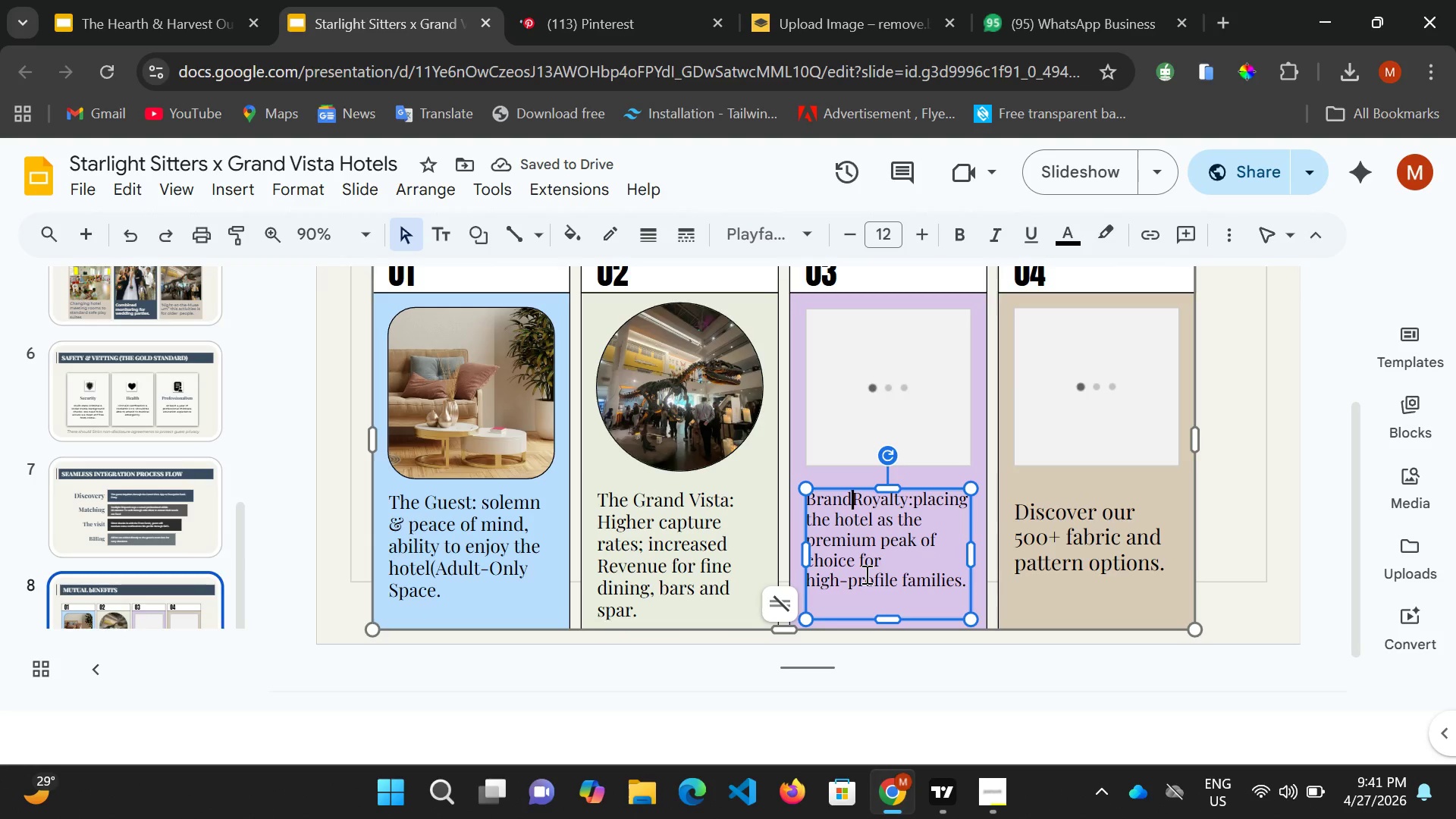 
key(Space)
 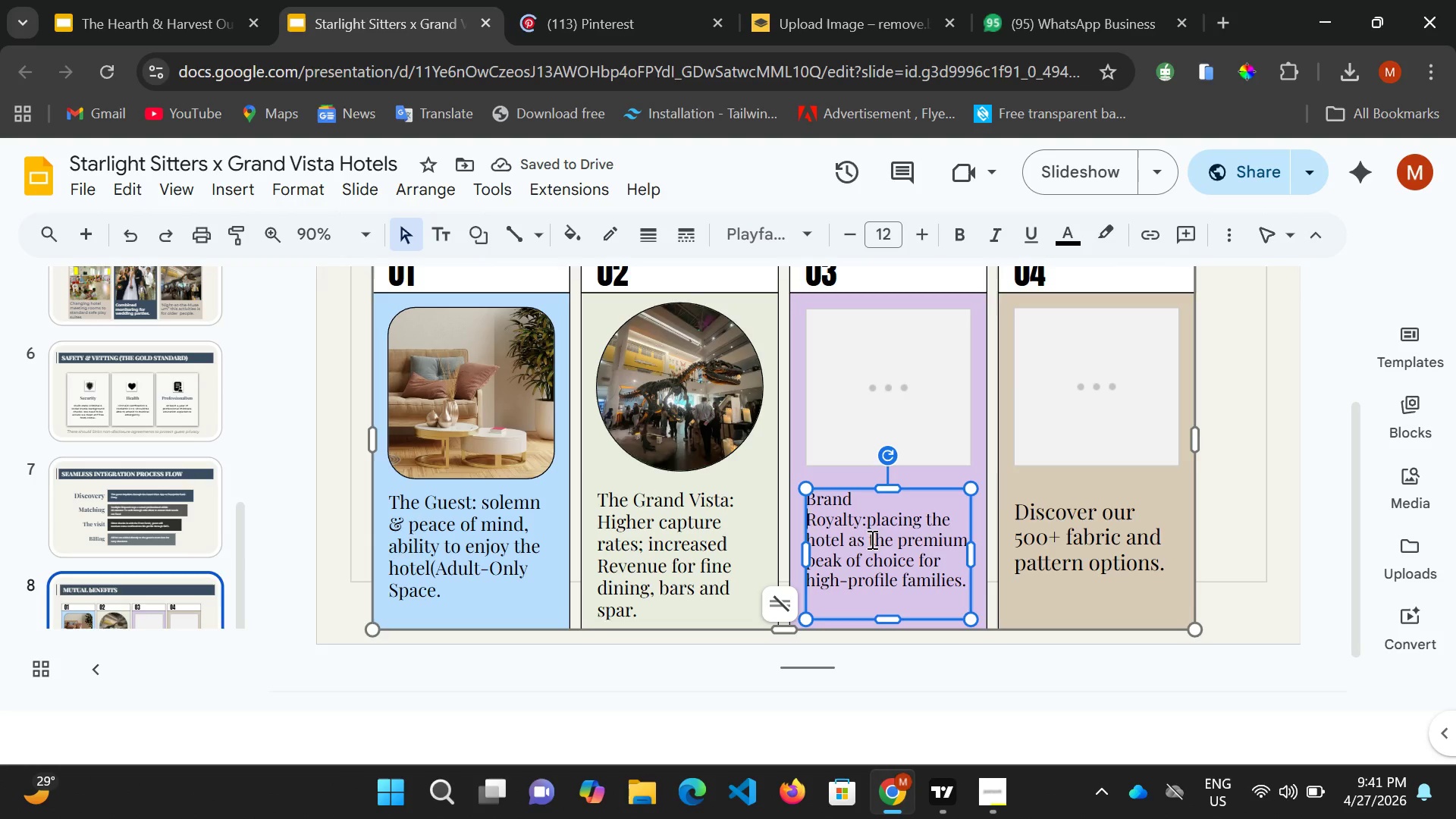 
key(Backspace)
 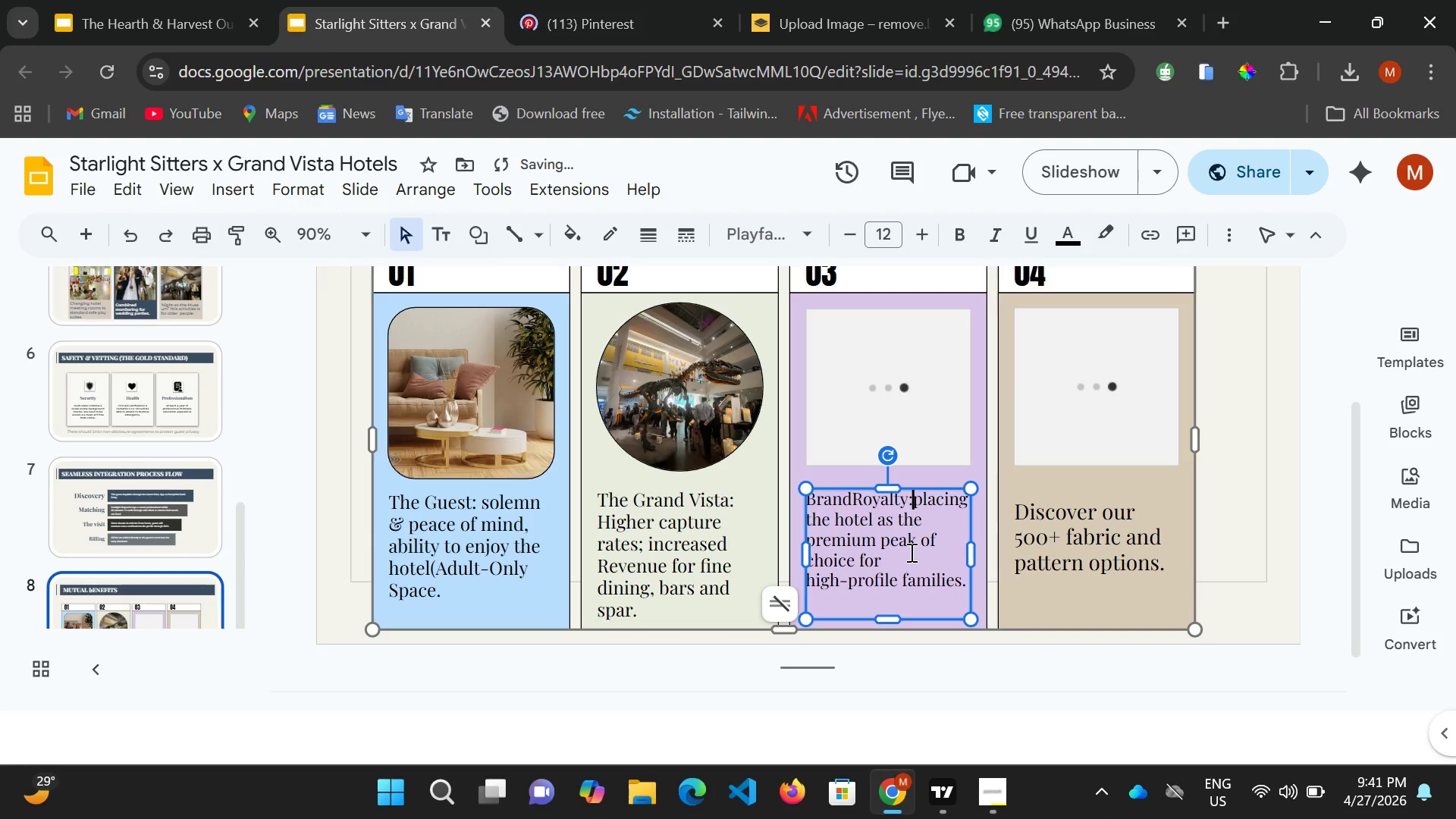 
key(Enter)
 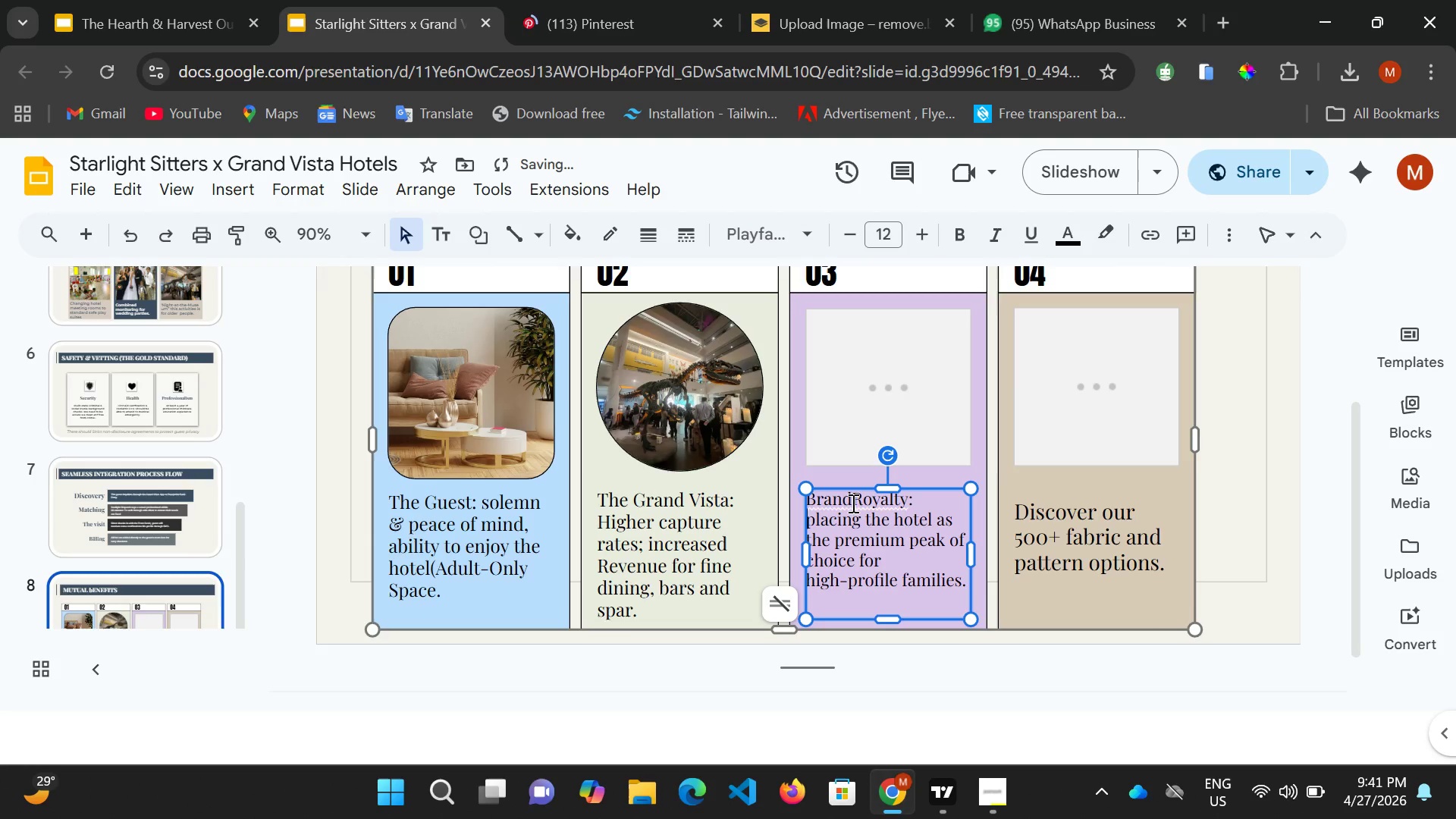 
left_click([852, 498])
 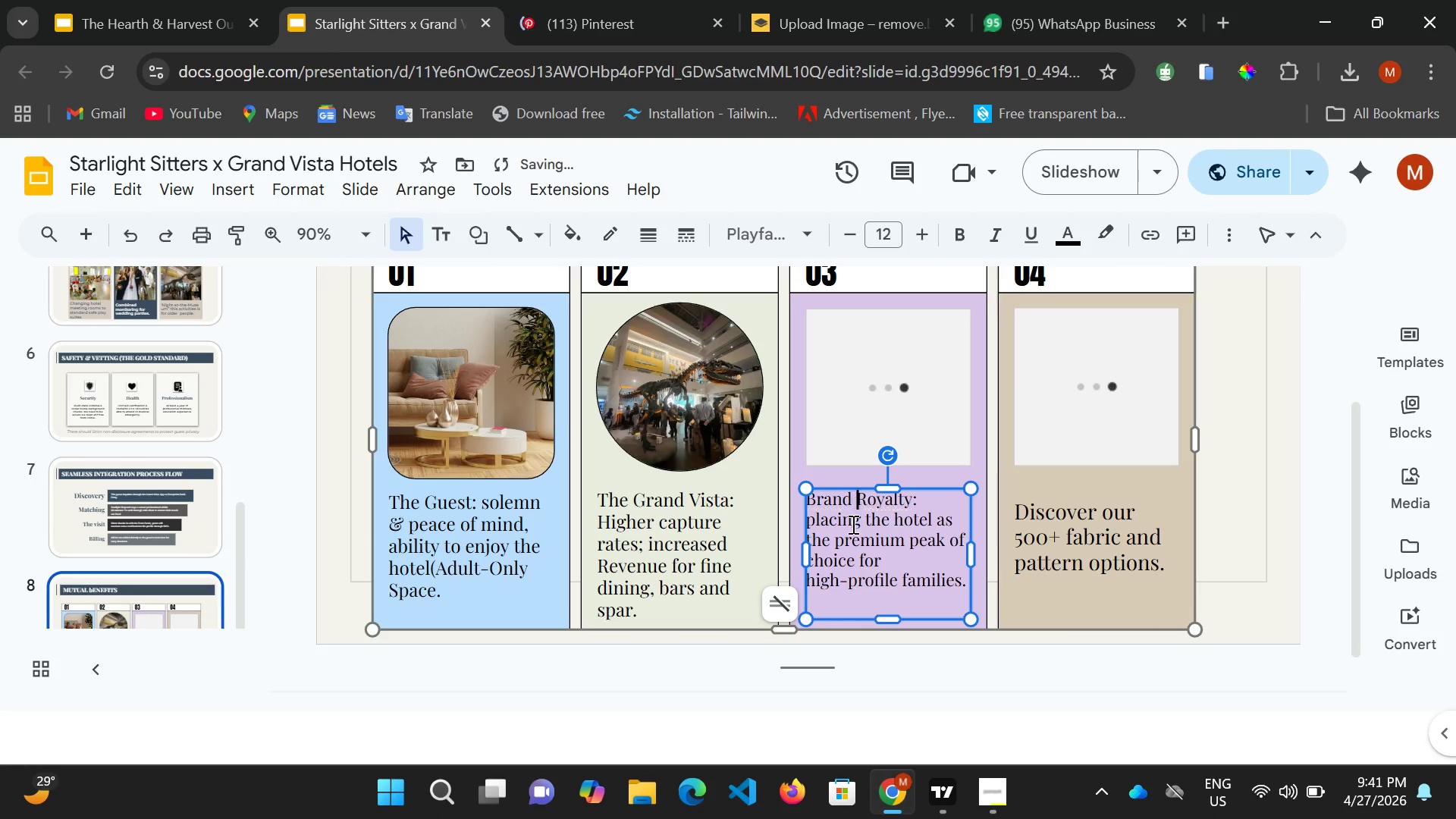 
key(Space)
 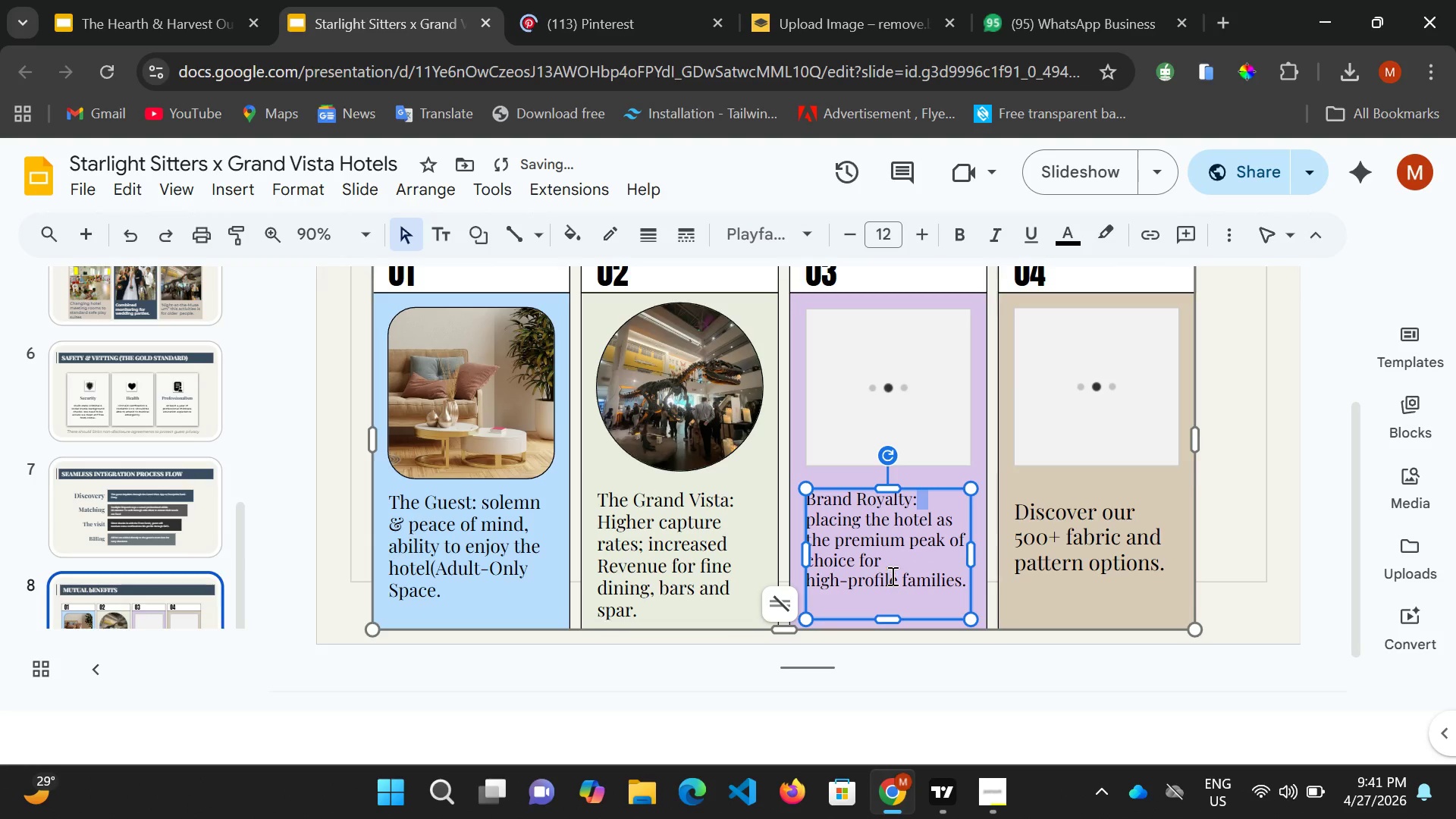 
left_click([939, 505])
 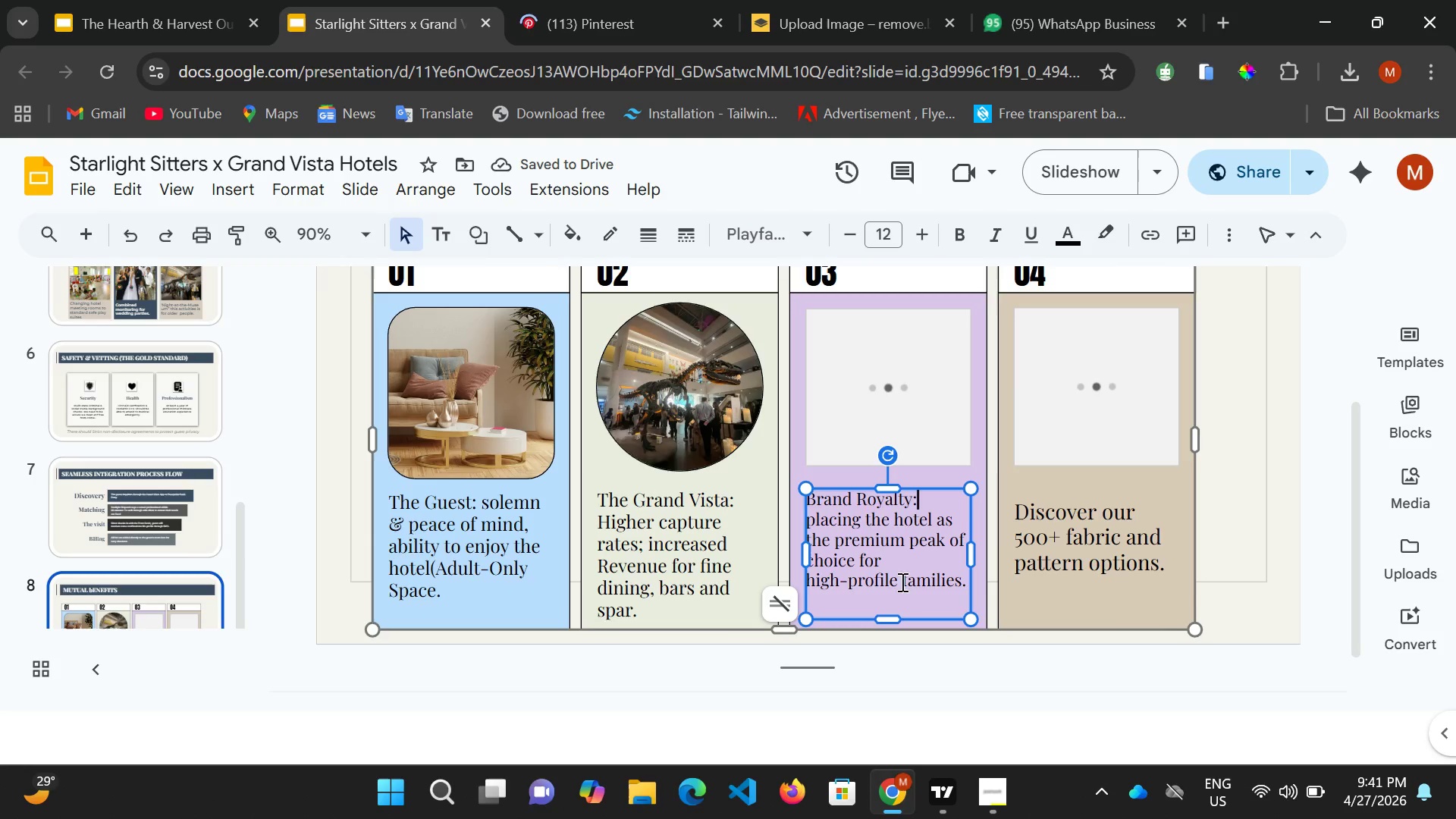 
left_click([811, 579])
 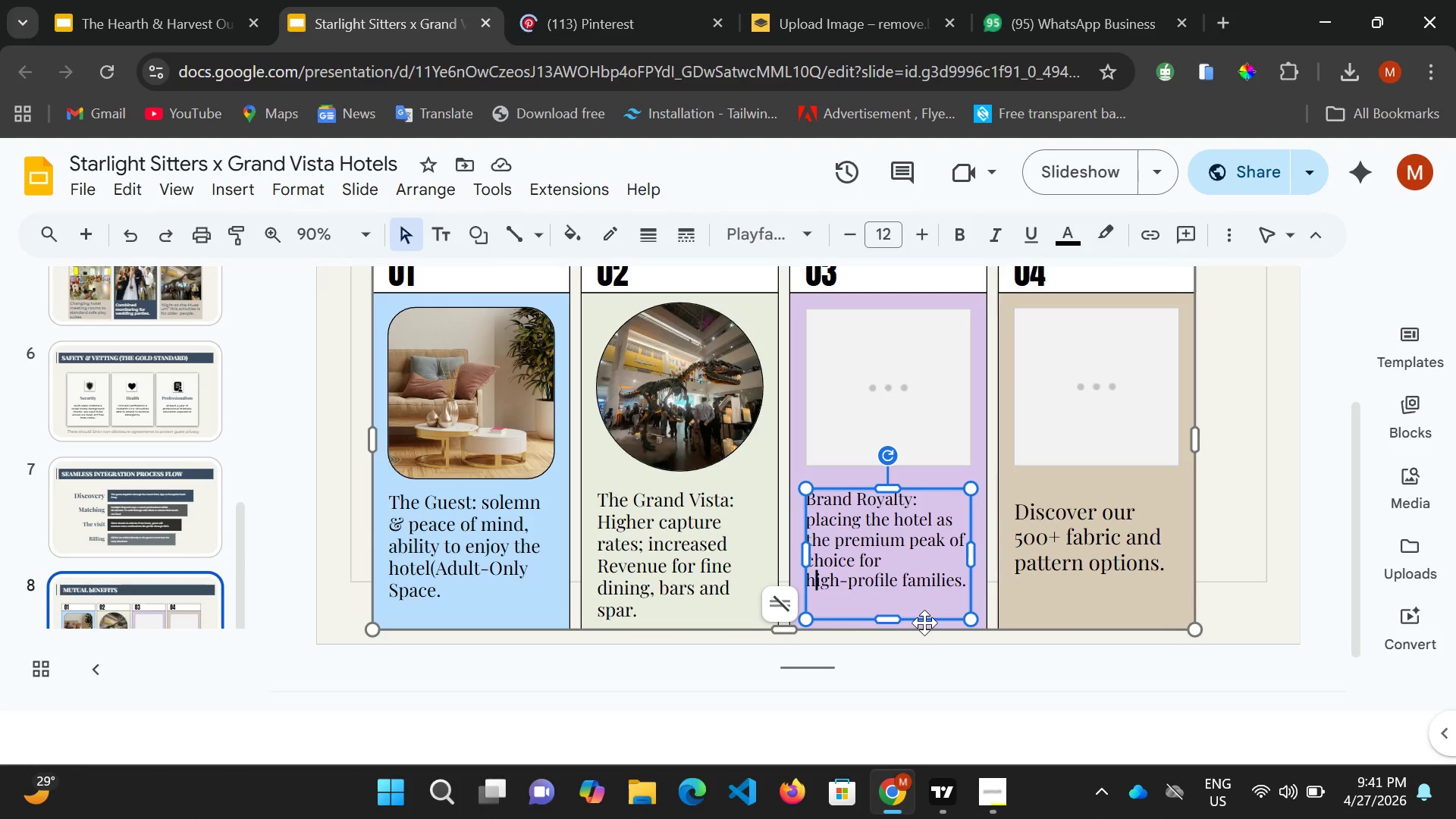 
key(ArrowLeft)
 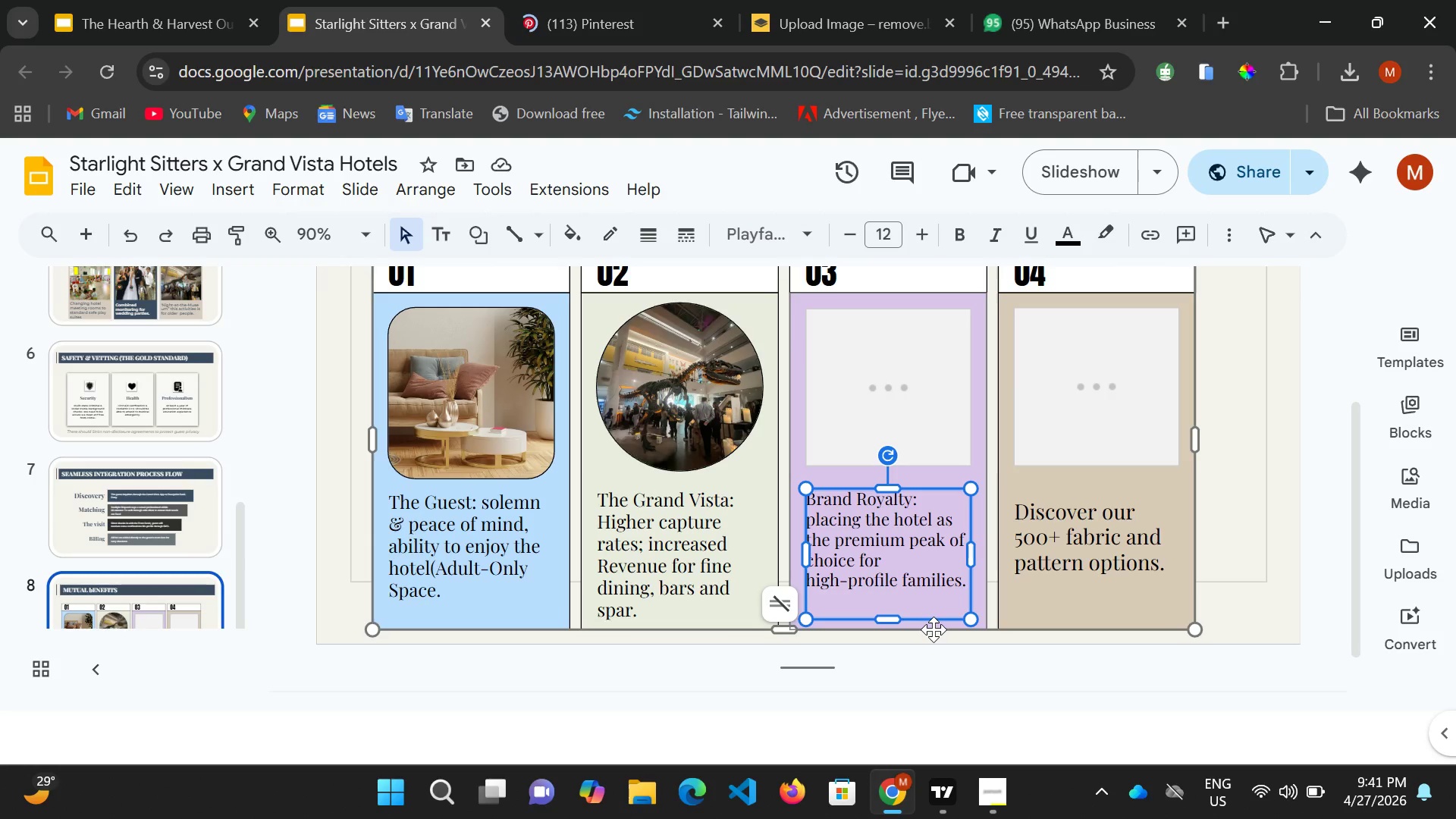 
key(Backspace)
 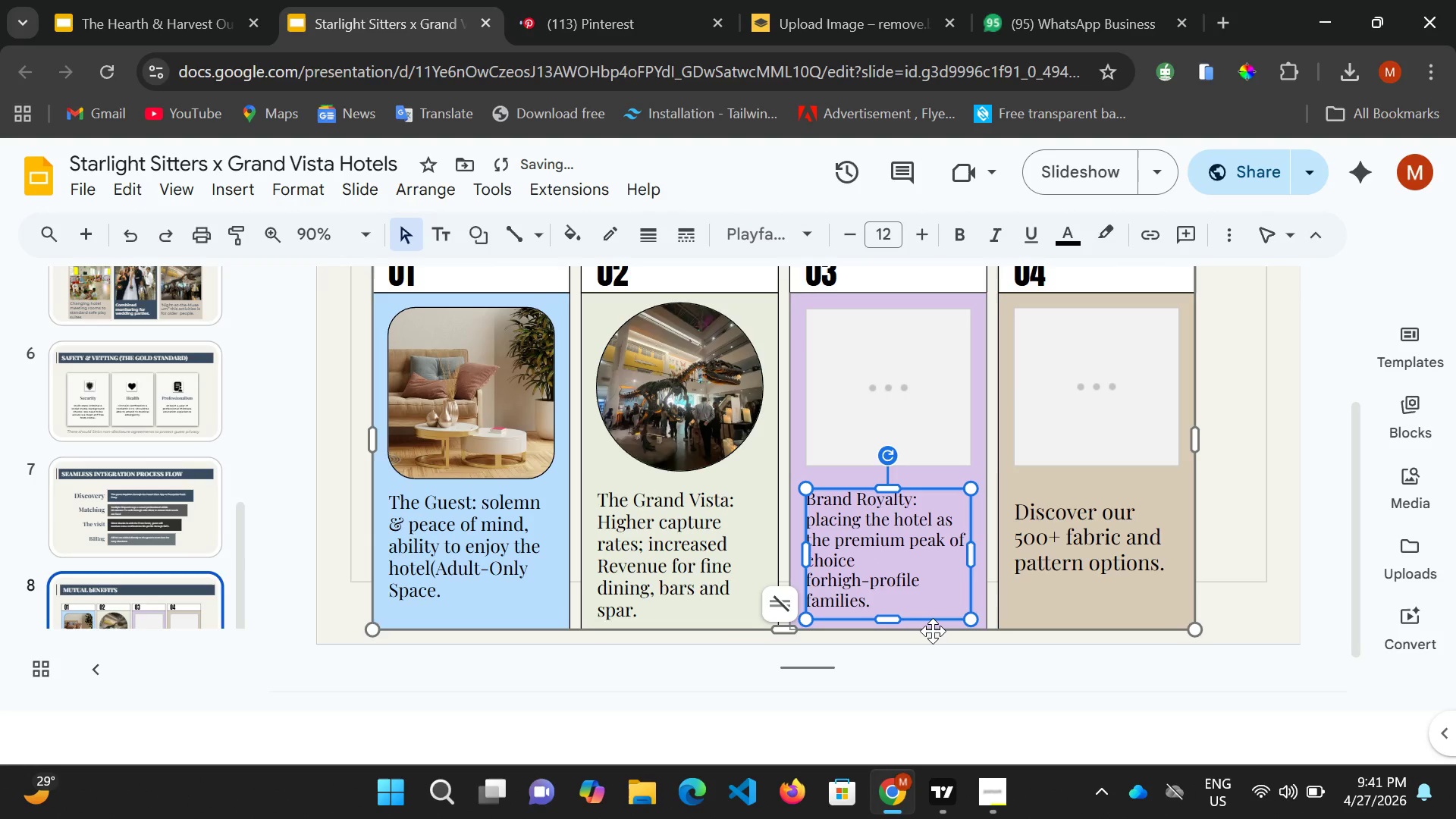 
key(Space)
 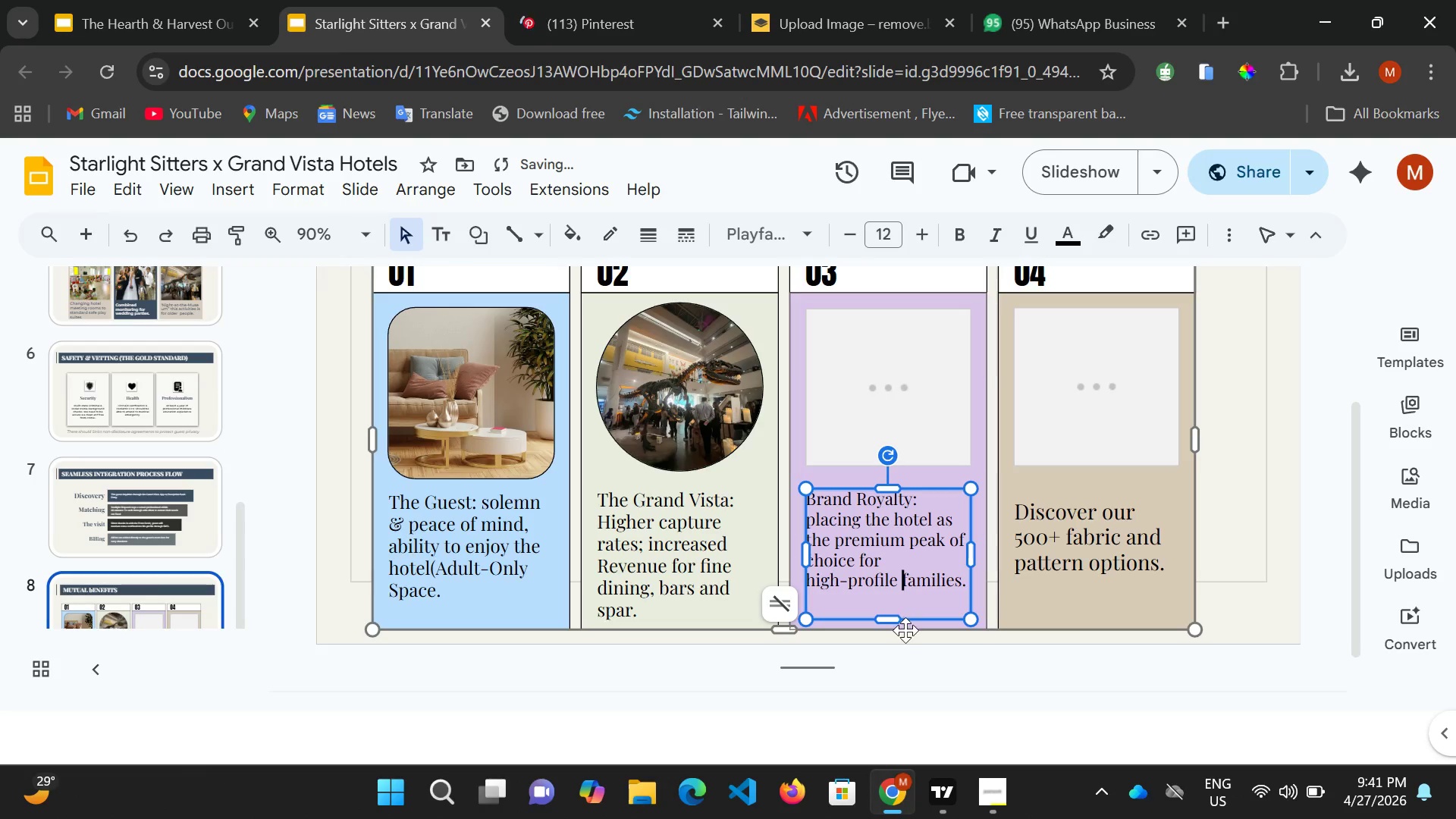 
key(Backspace)
 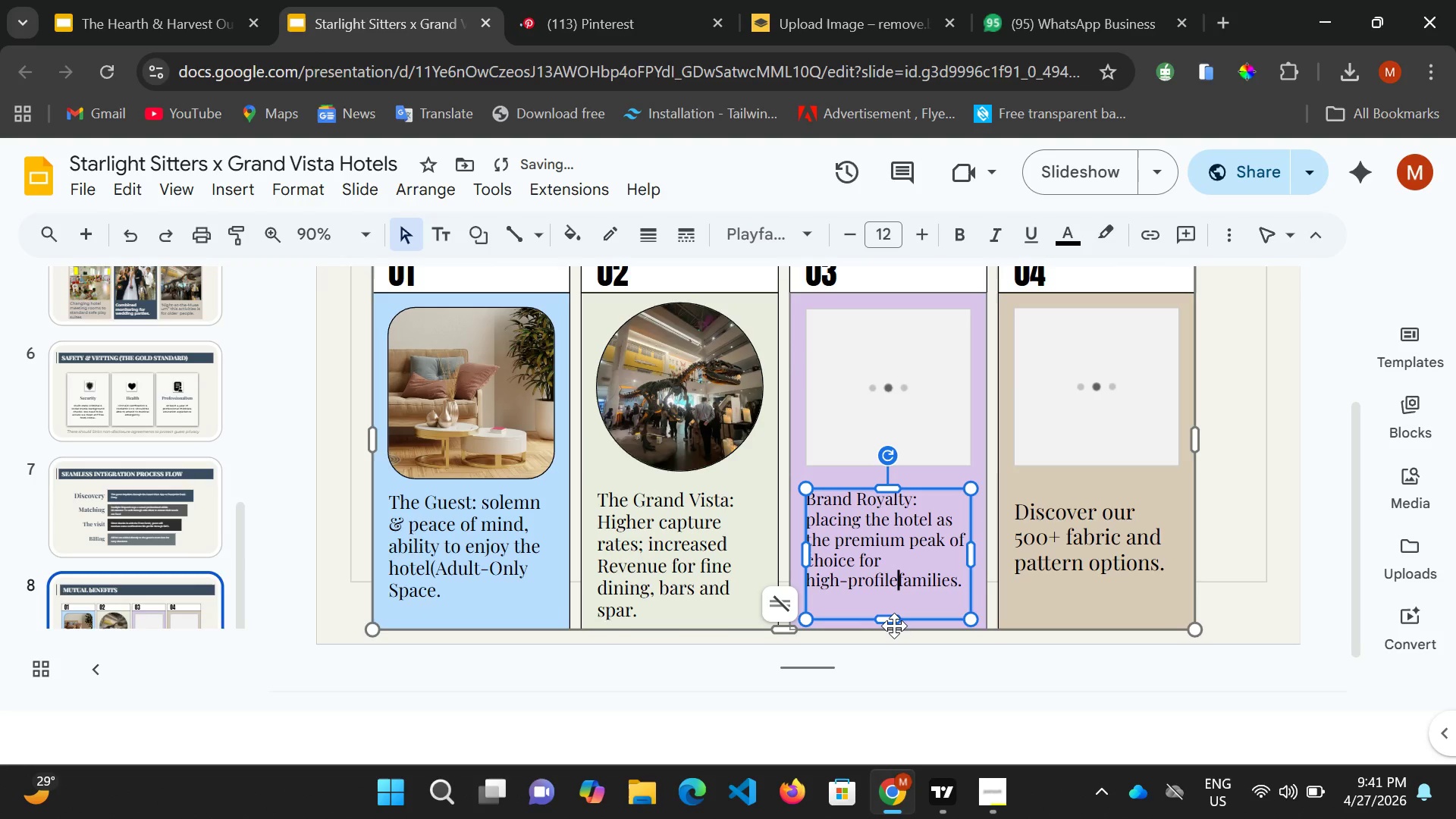 
key(Enter)
 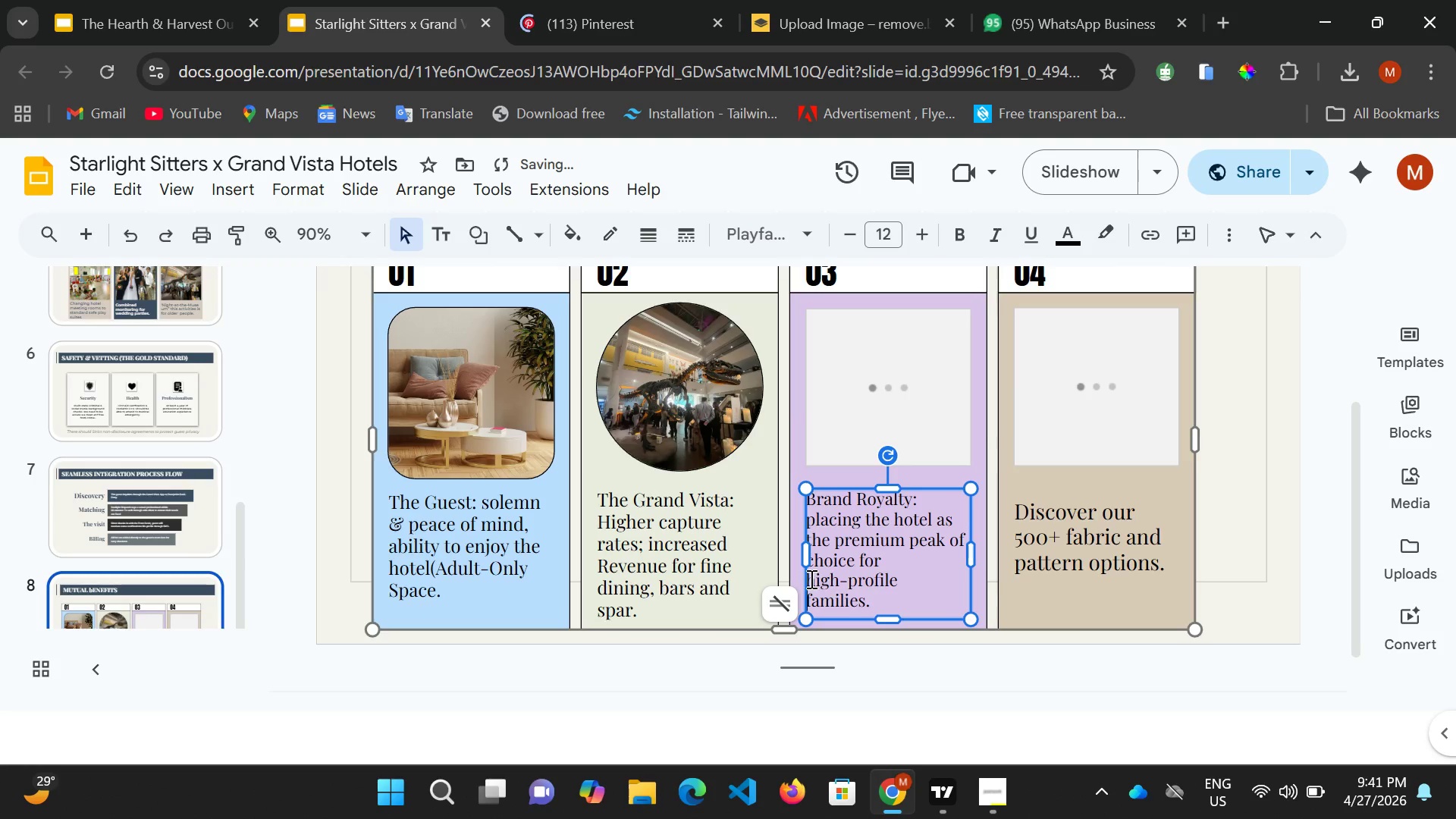 
left_click([809, 579])
 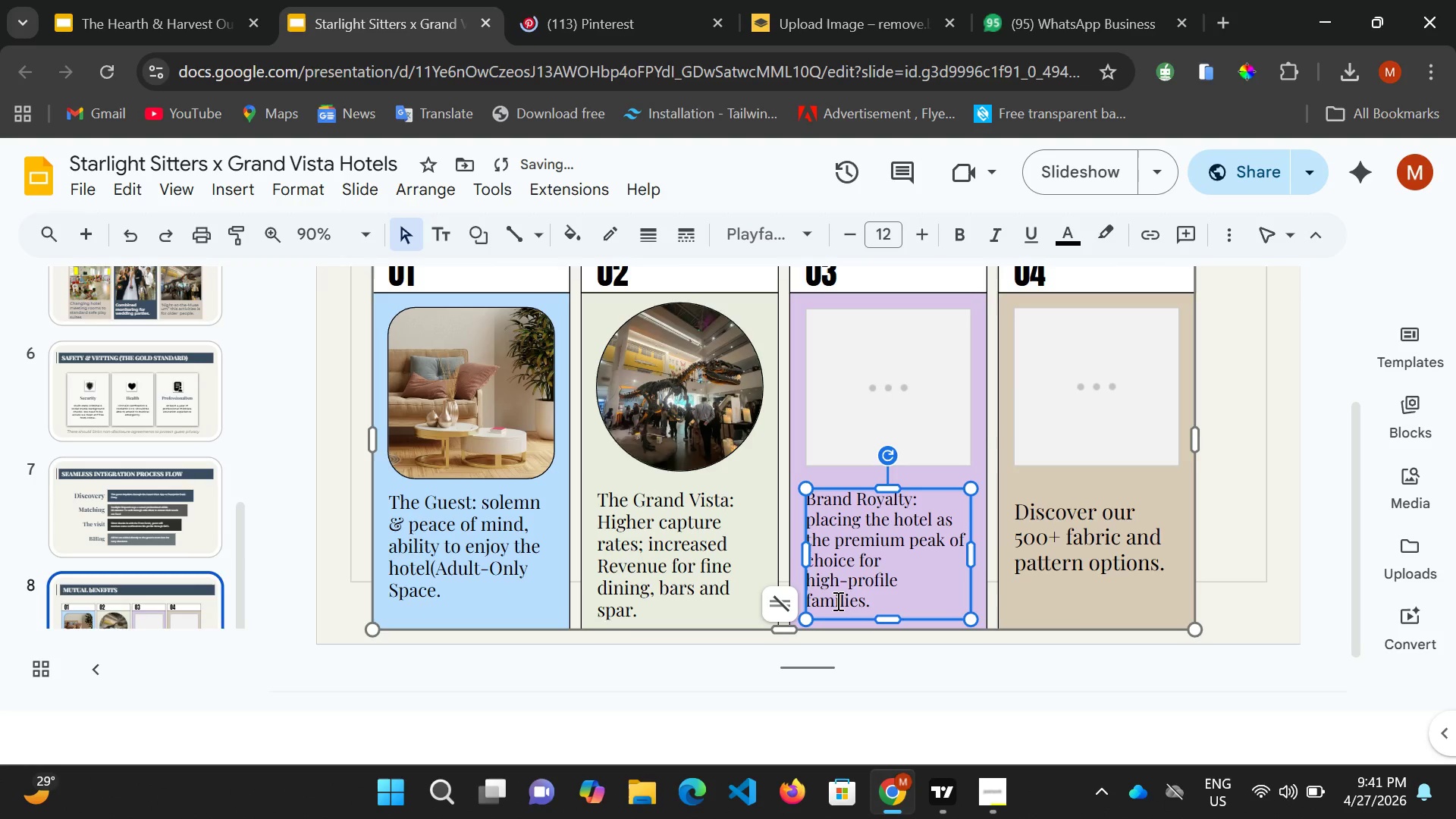 
key(Backspace)
 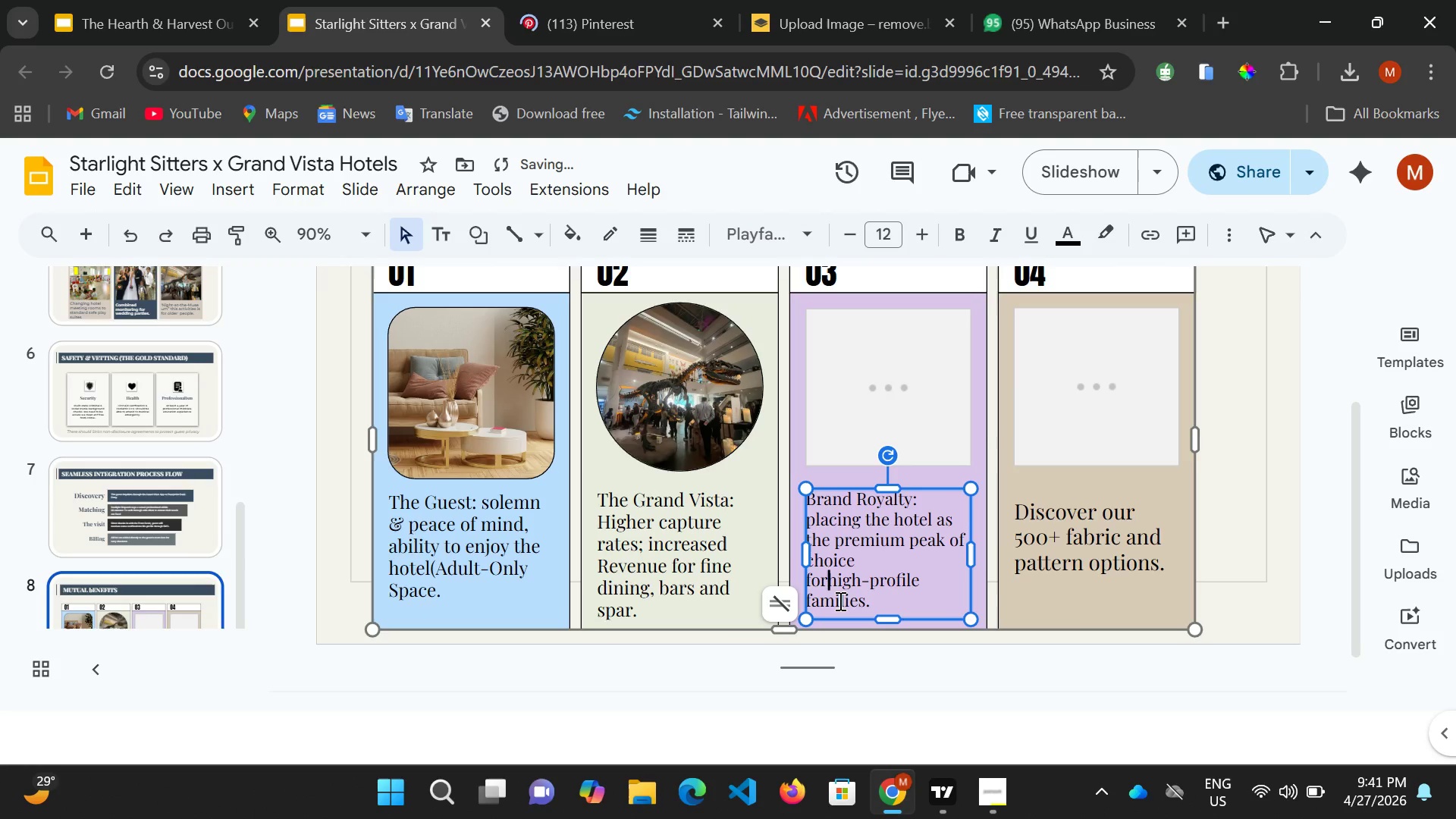 
key(Space)
 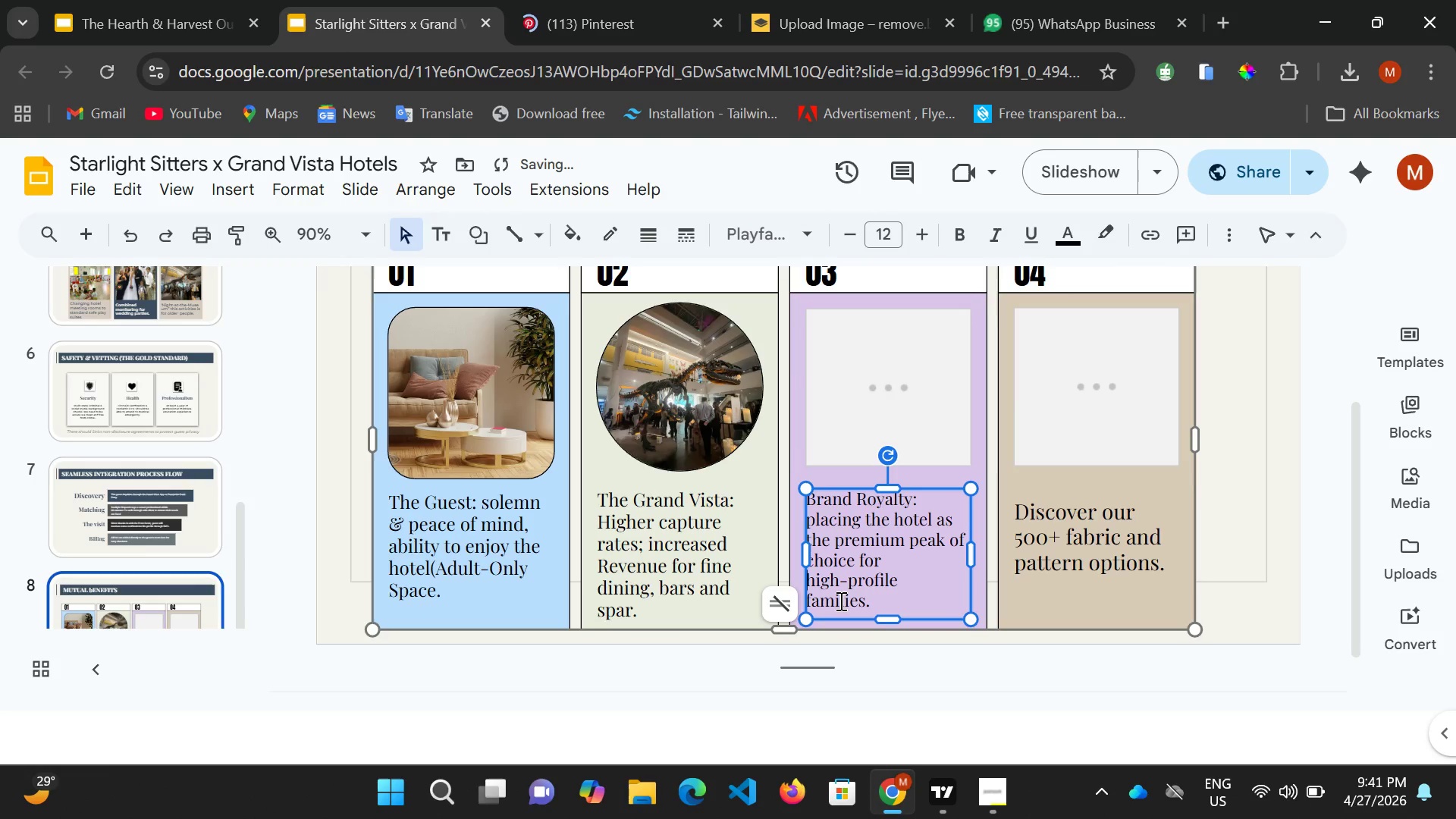 
left_click([808, 601])
 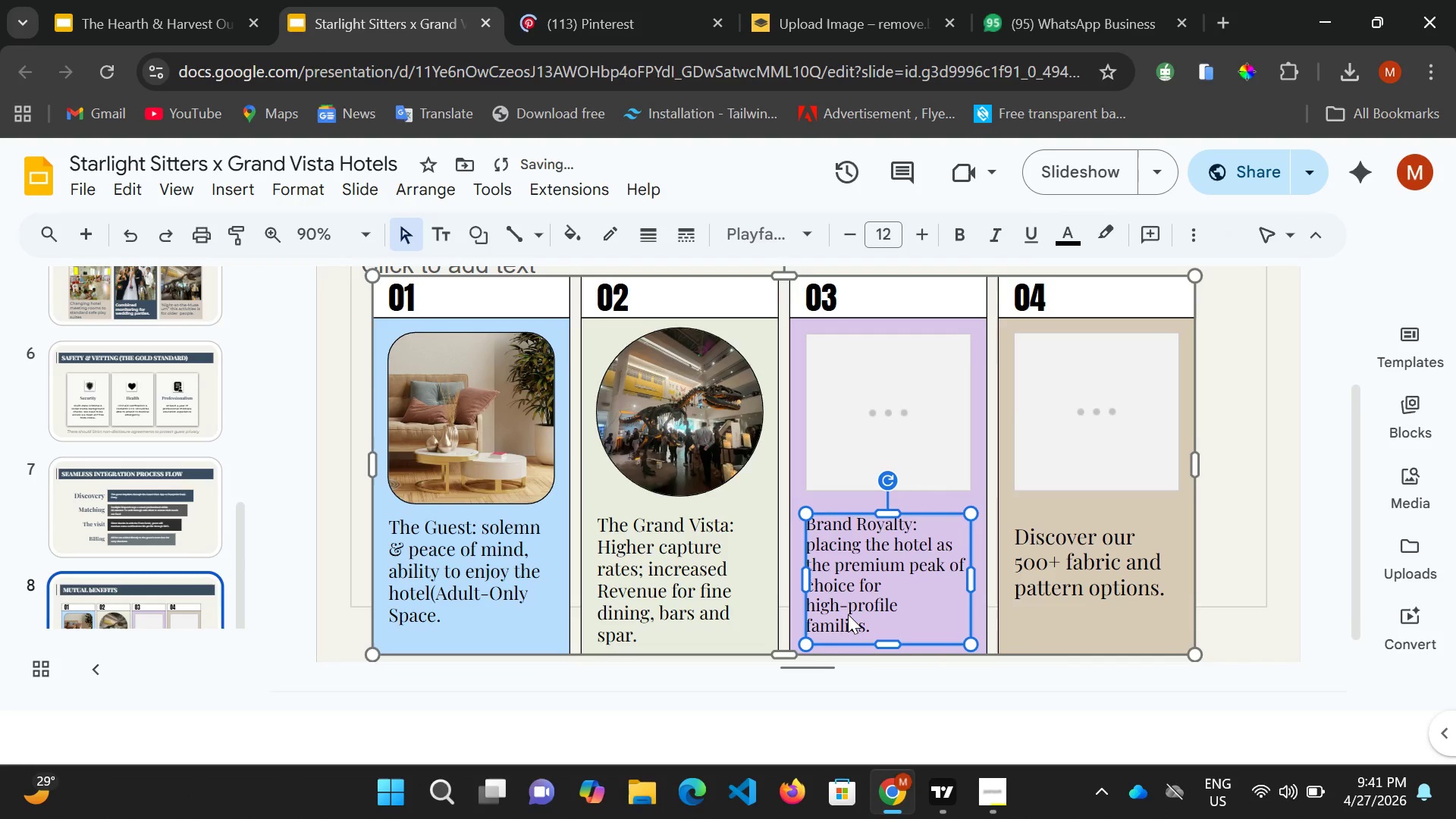 
scroll: coordinate [848, 615], scroll_direction: down, amount: 2.0
 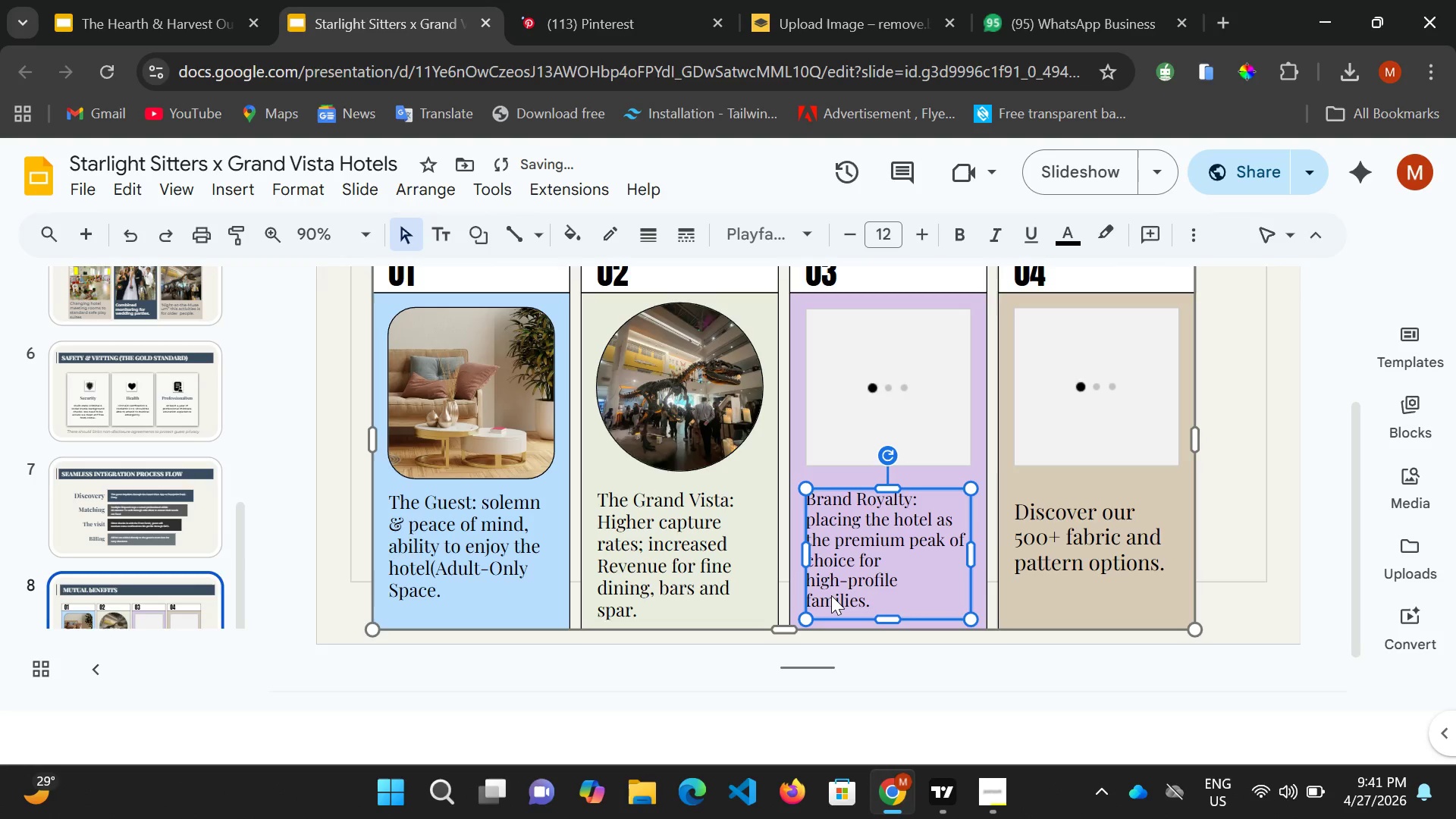 
left_click([831, 595])
 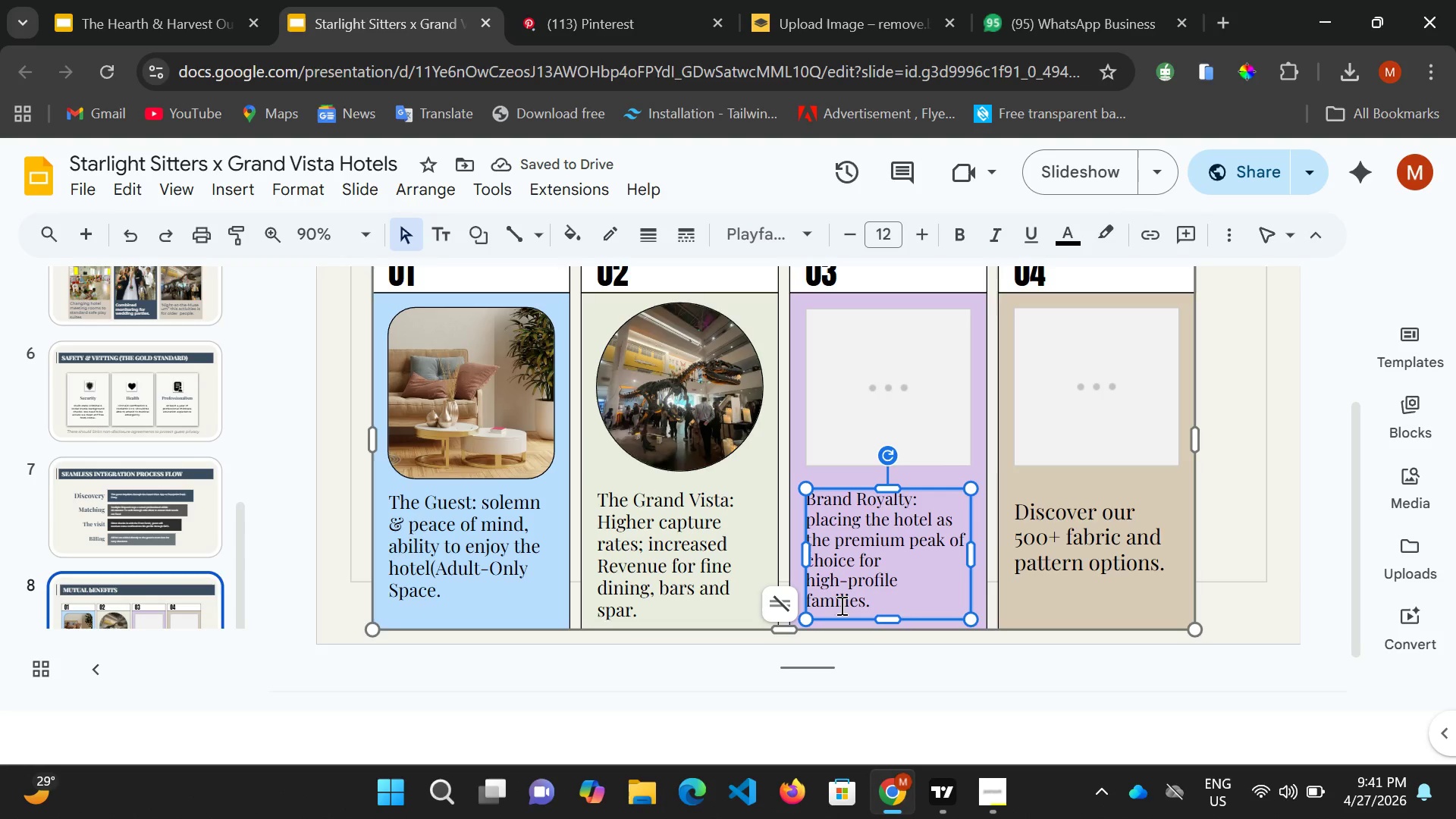 
key(ArrowLeft)
 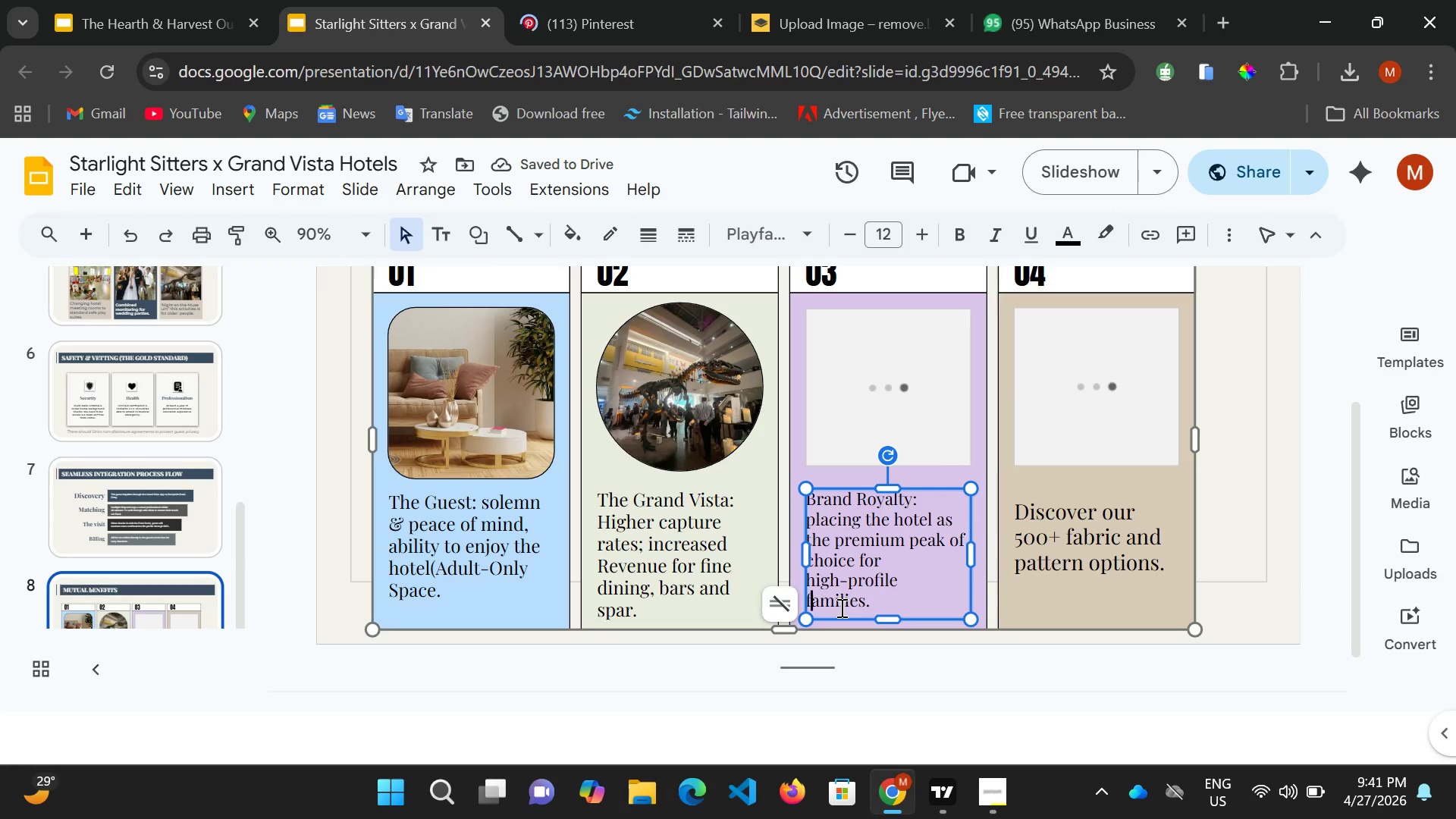 
key(ArrowLeft)
 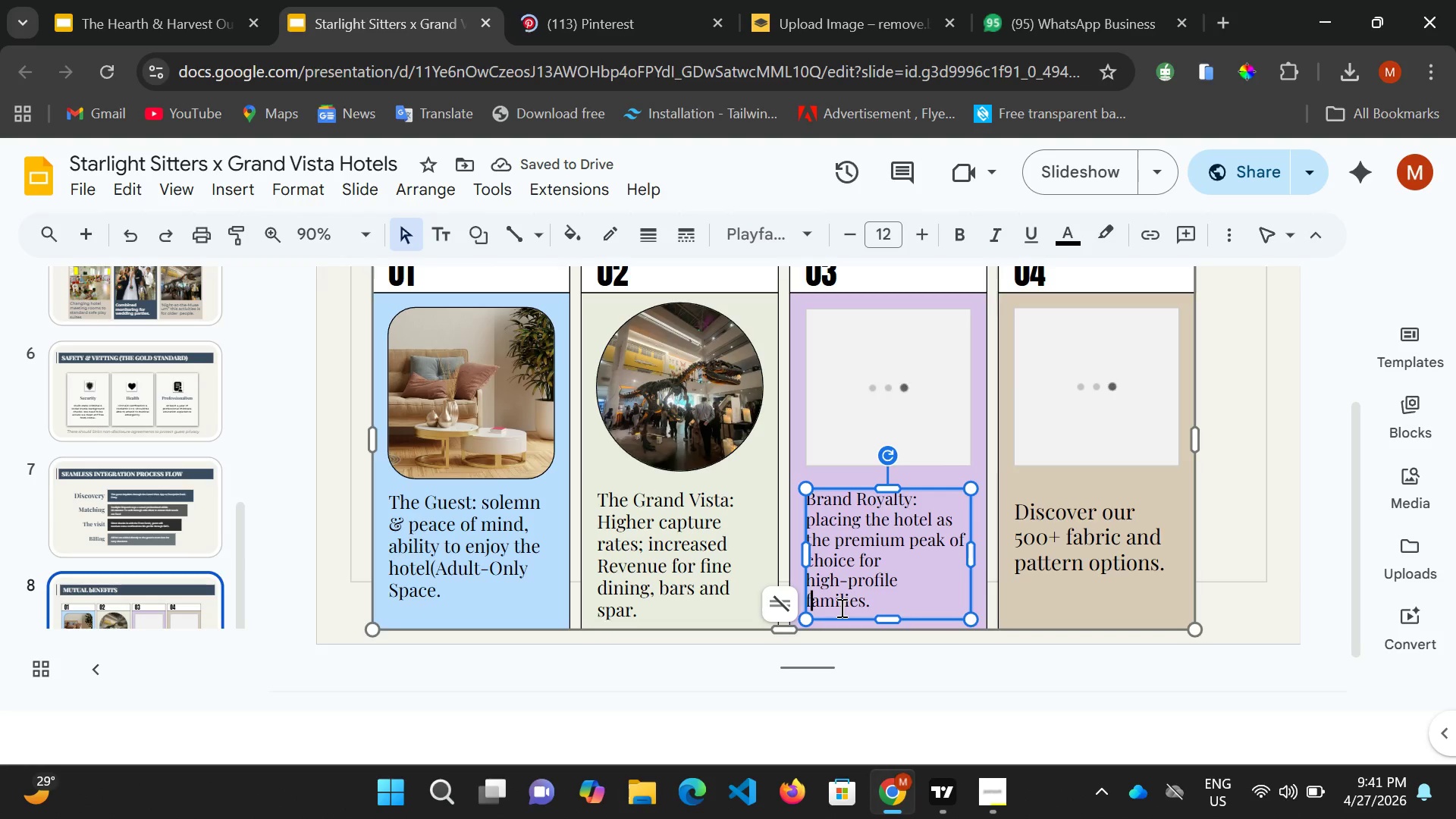 
key(ArrowLeft)
 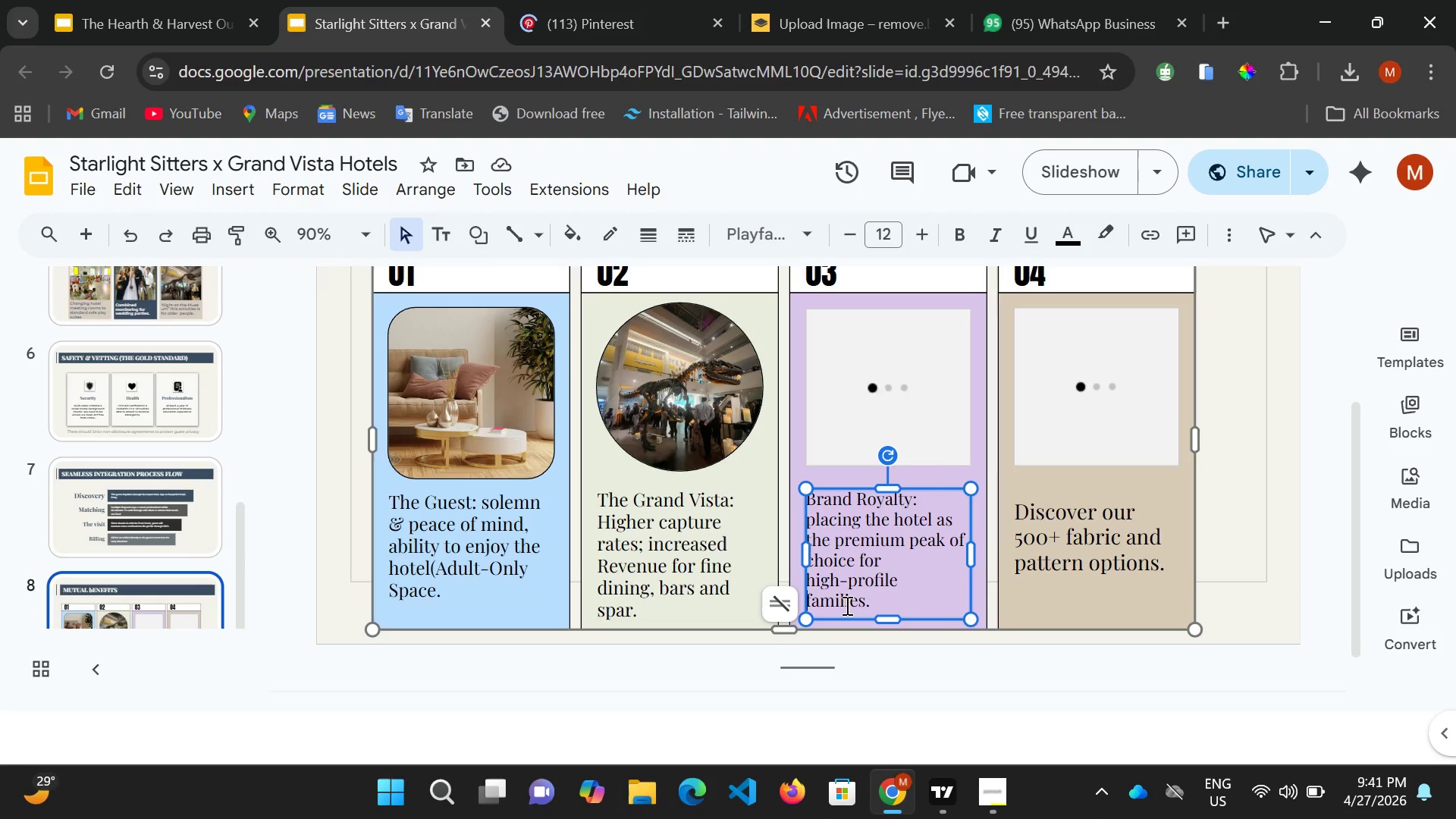 
key(Backspace)
 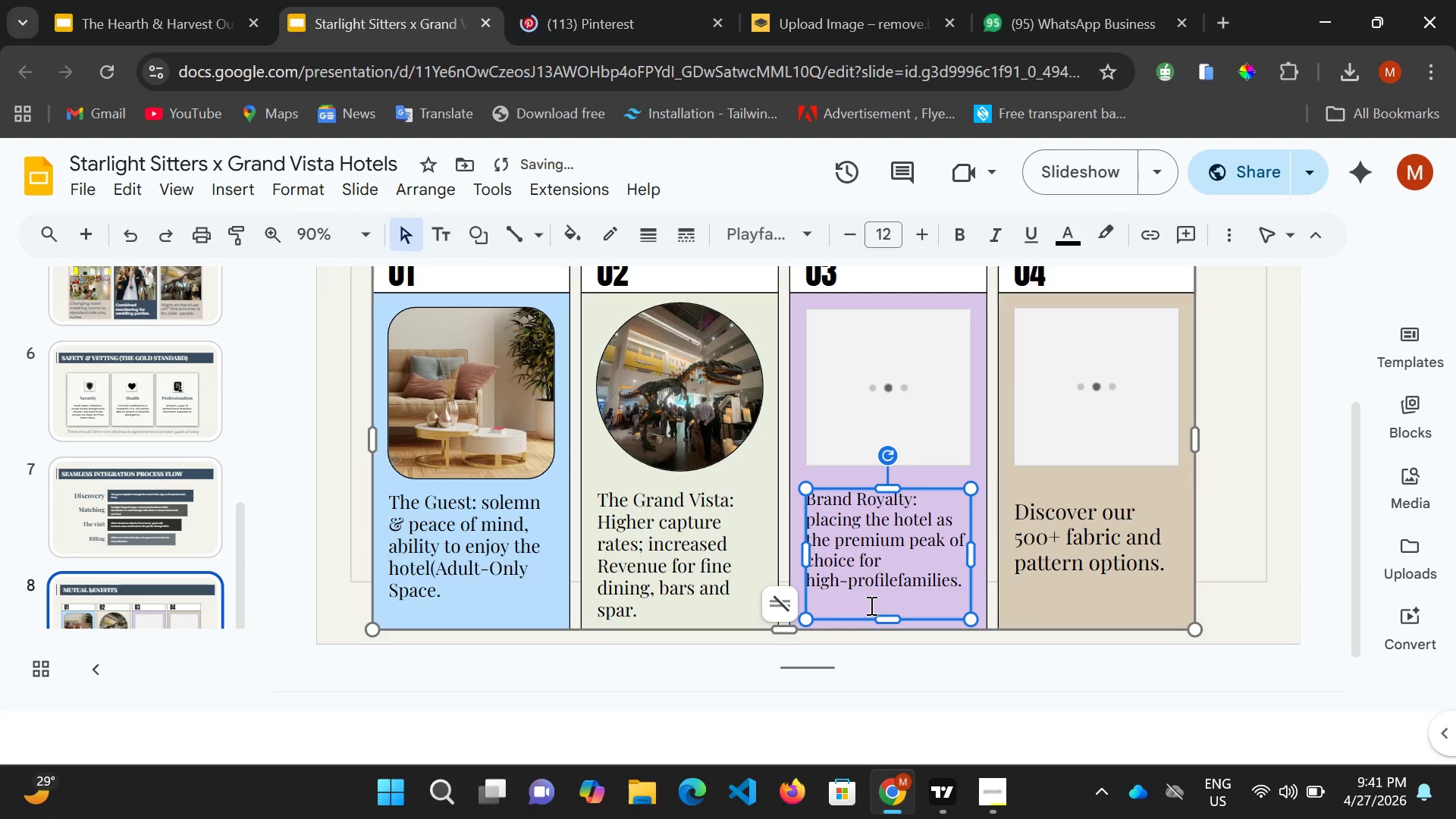 
key(Space)
 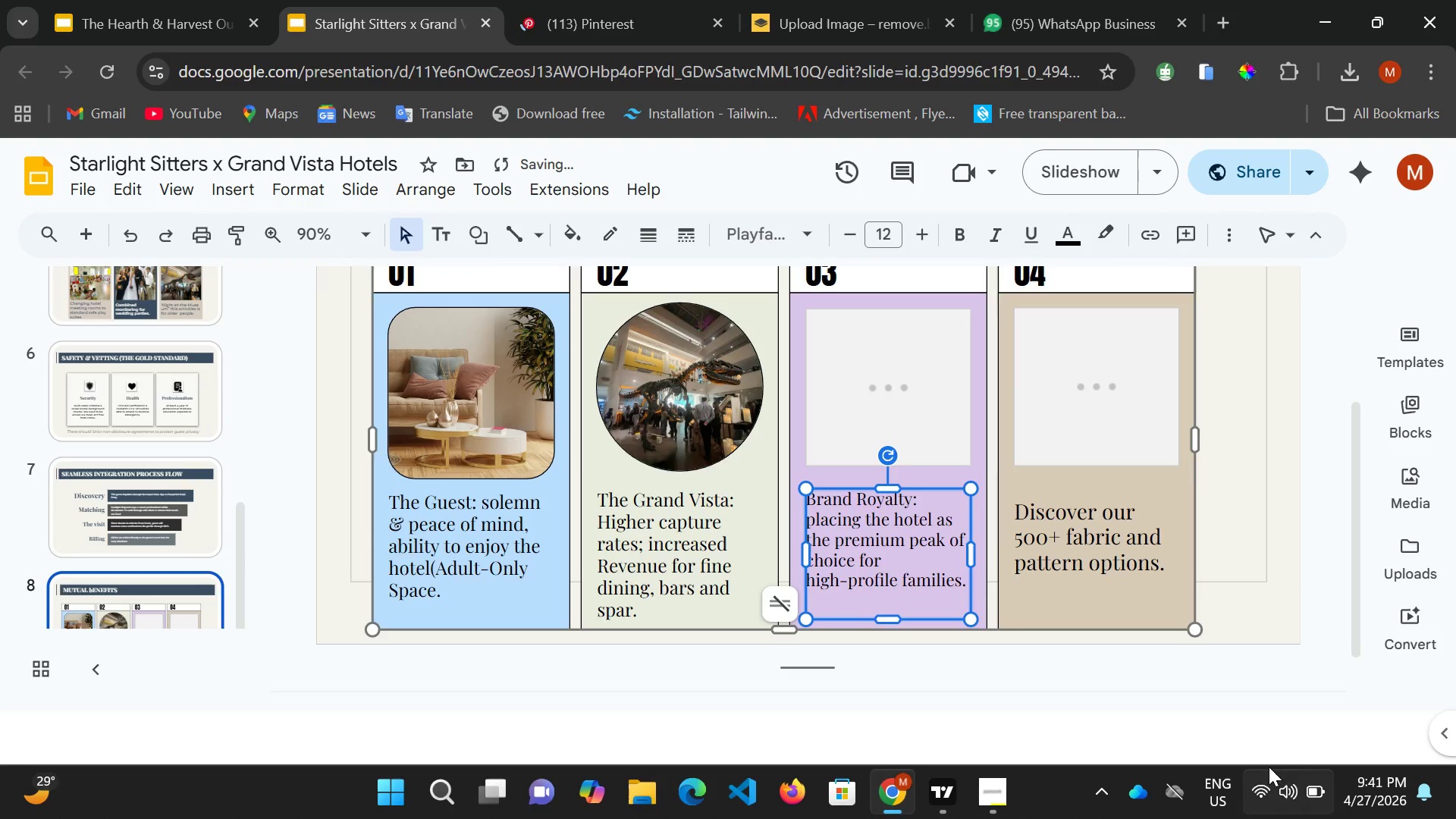 
mouse_move([1294, 776])
 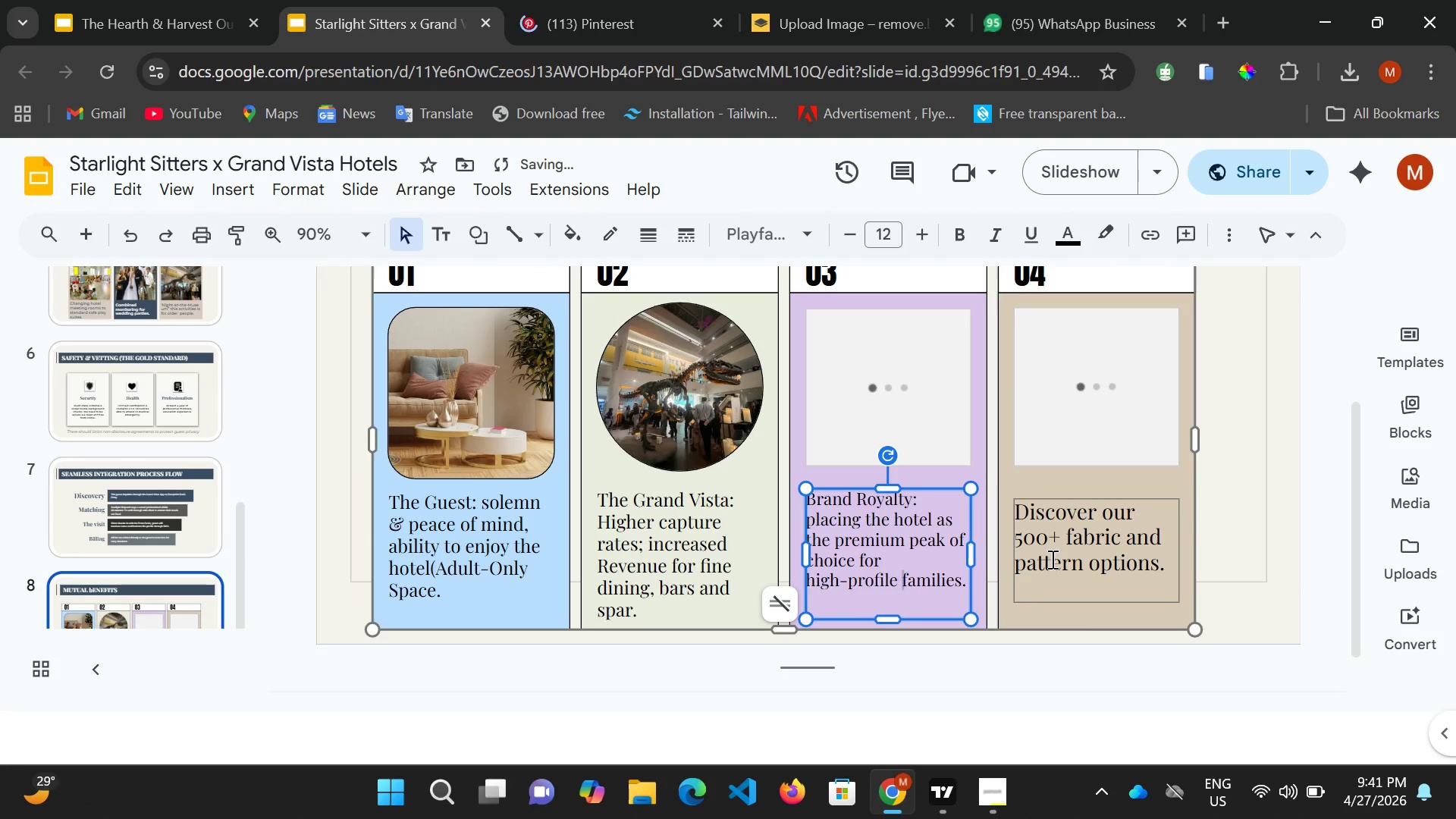 
left_click([1053, 552])
 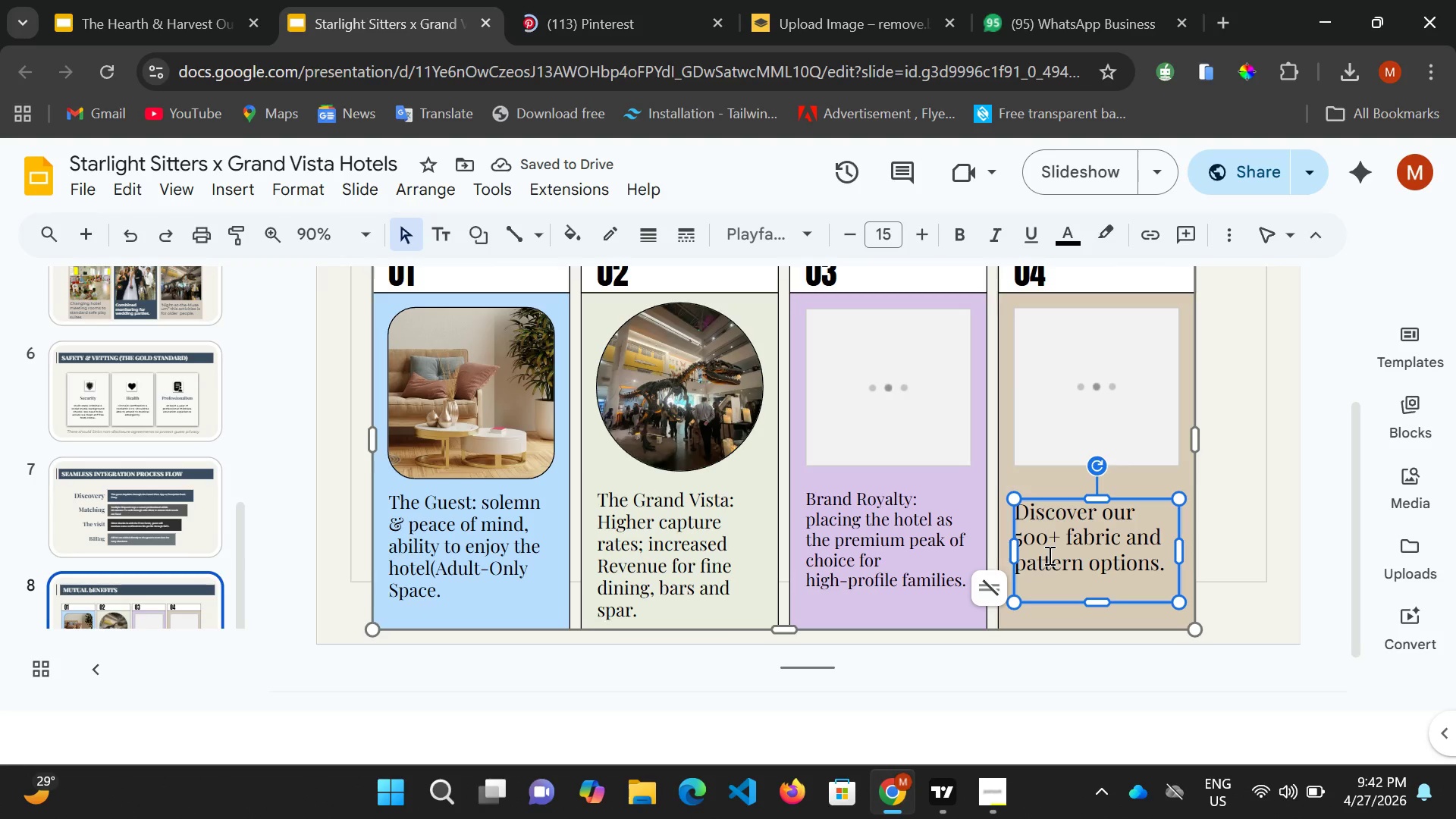 
key(Control+ControlLeft)
 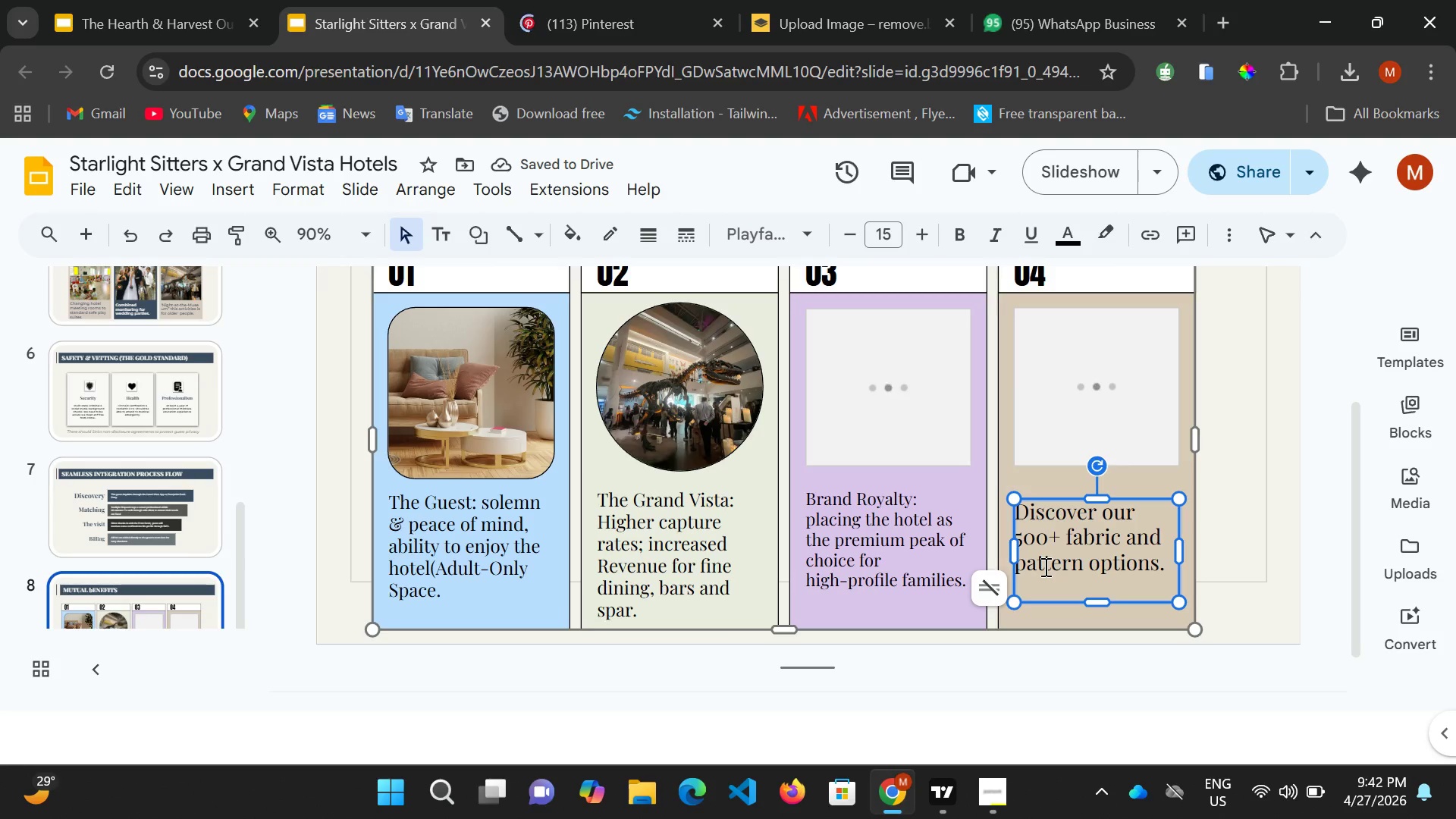 
key(Control+A)
 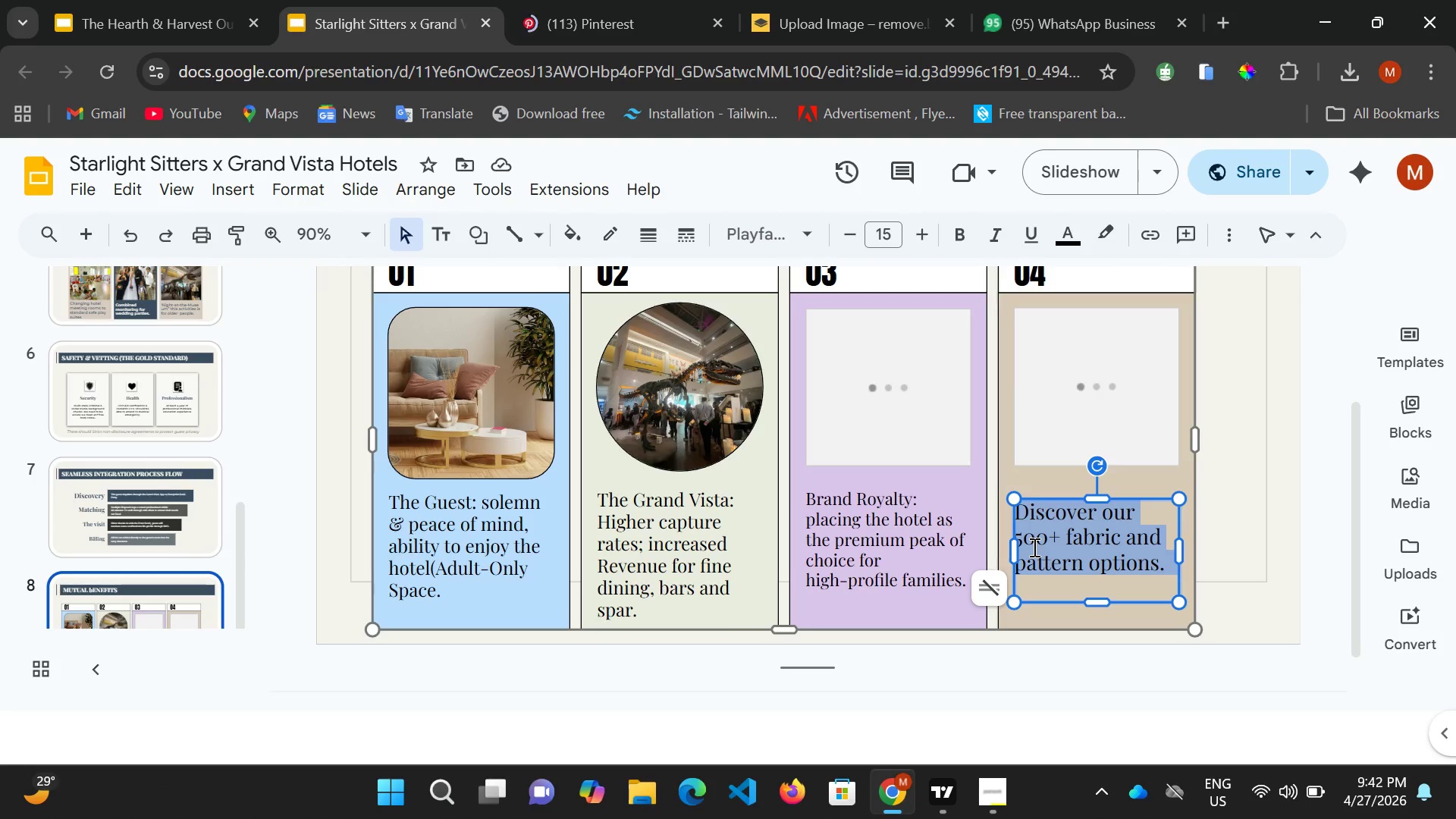 
wait(19.5)
 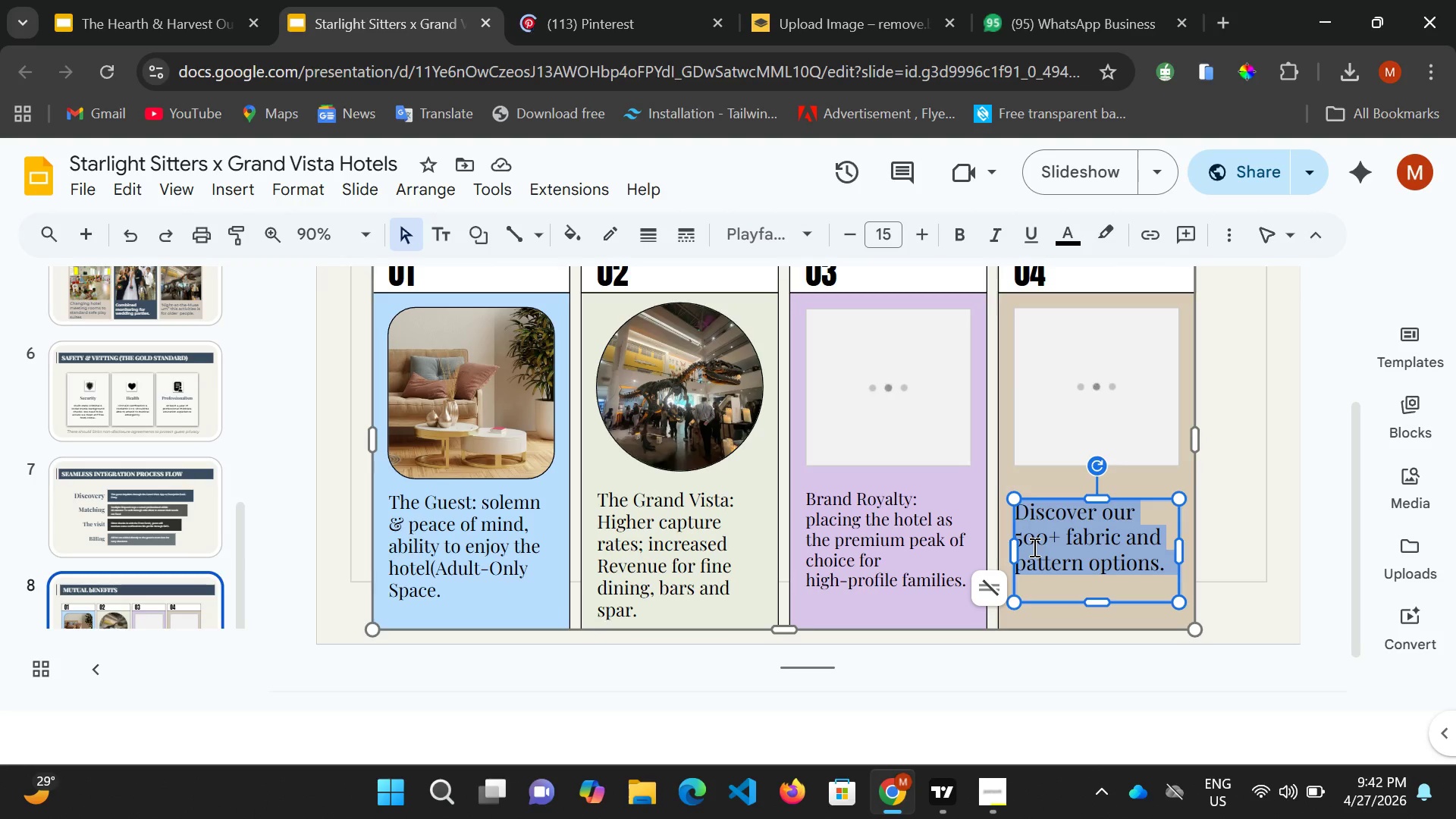 
type(Refferal Icome)
 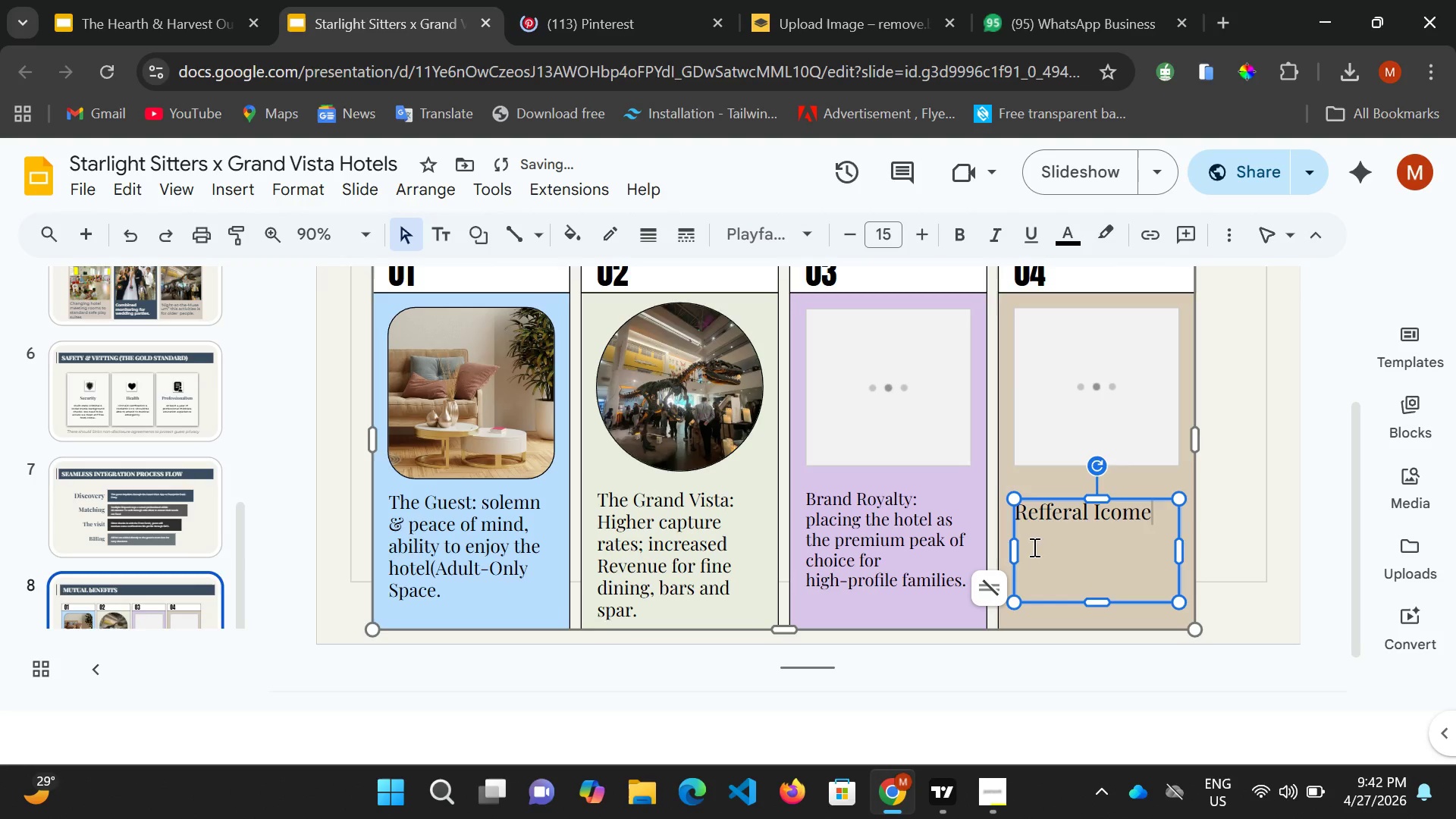 
key(ArrowLeft)
 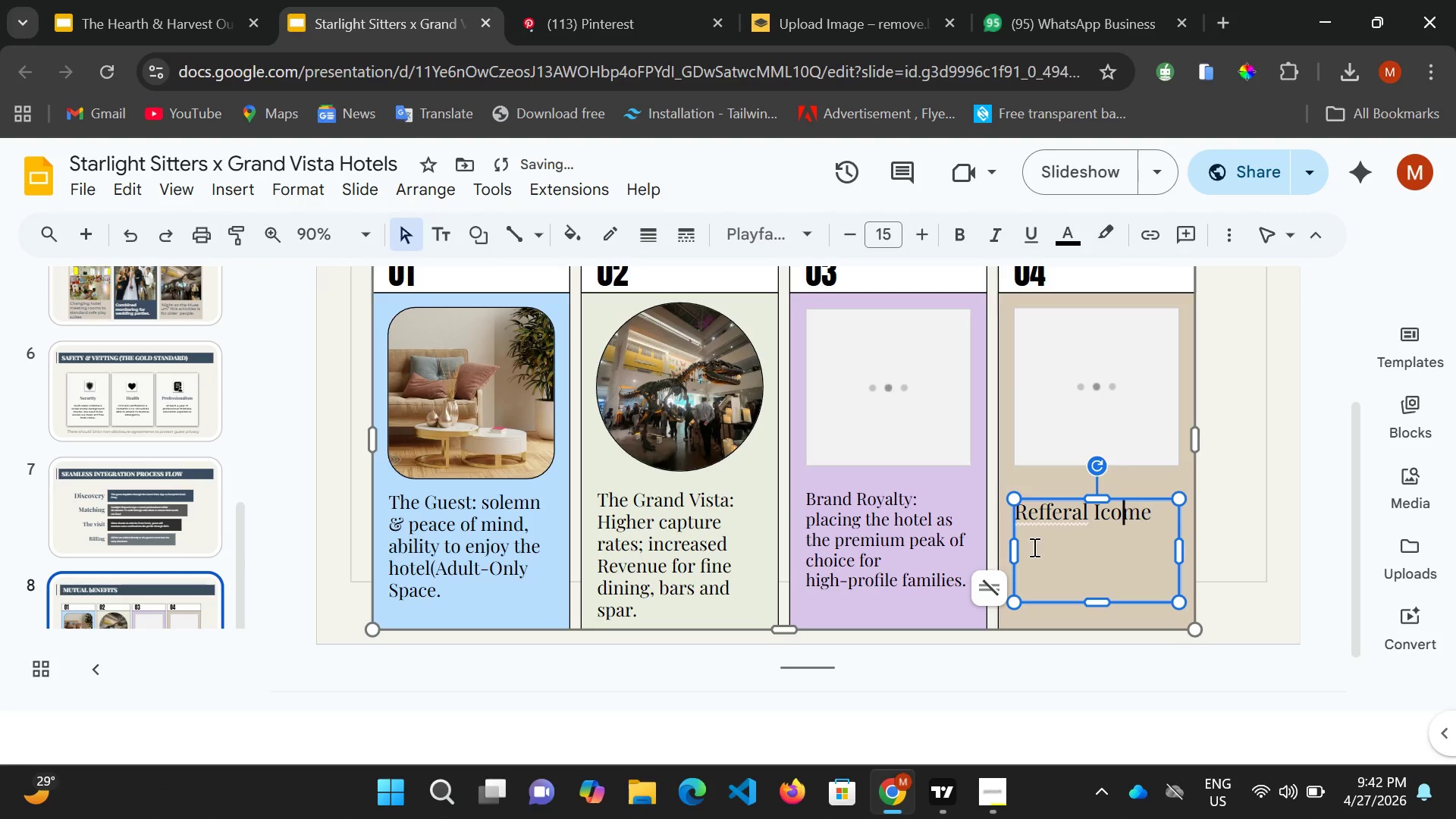 
key(ArrowLeft)
 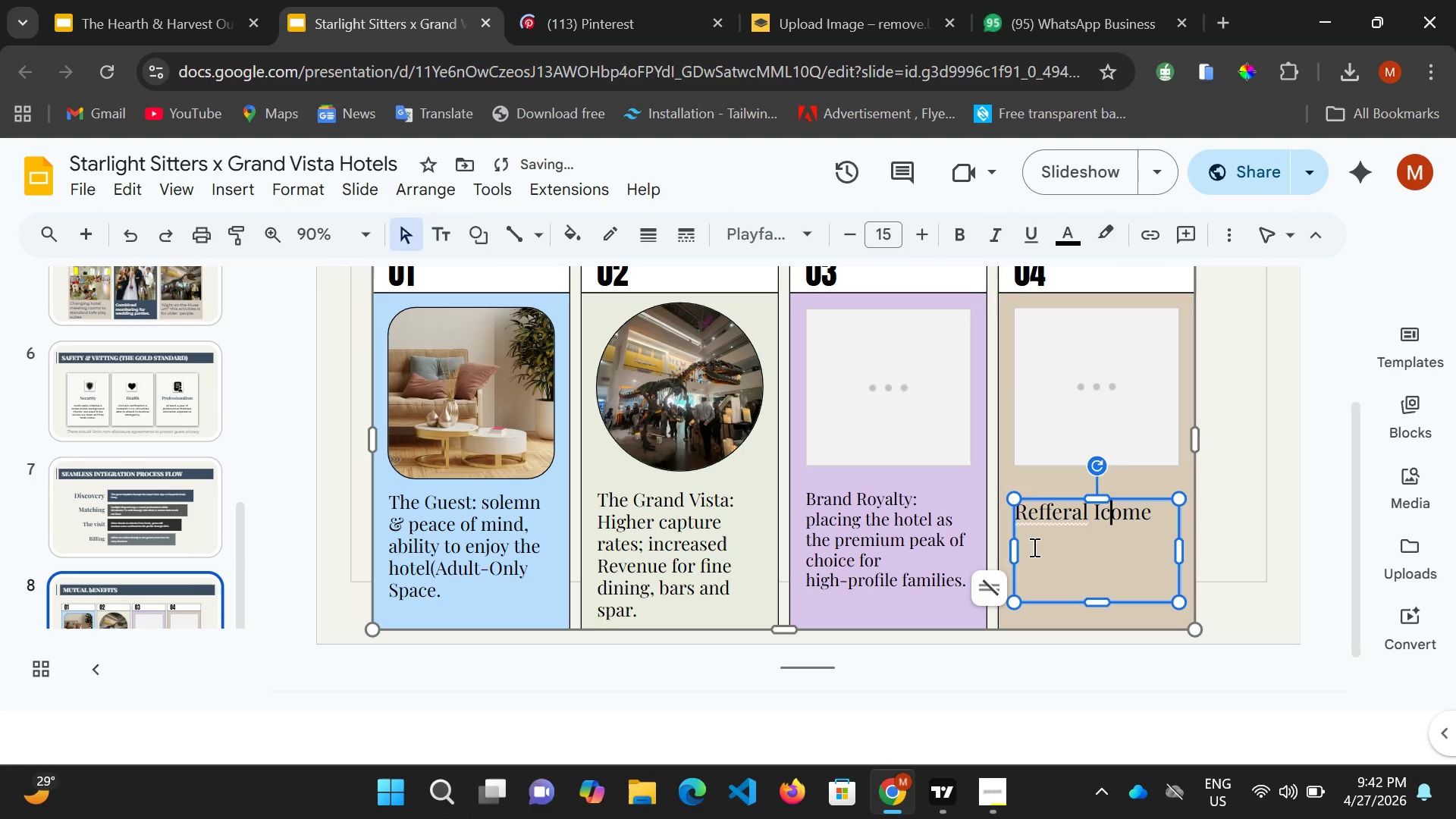 
key(ArrowLeft)
 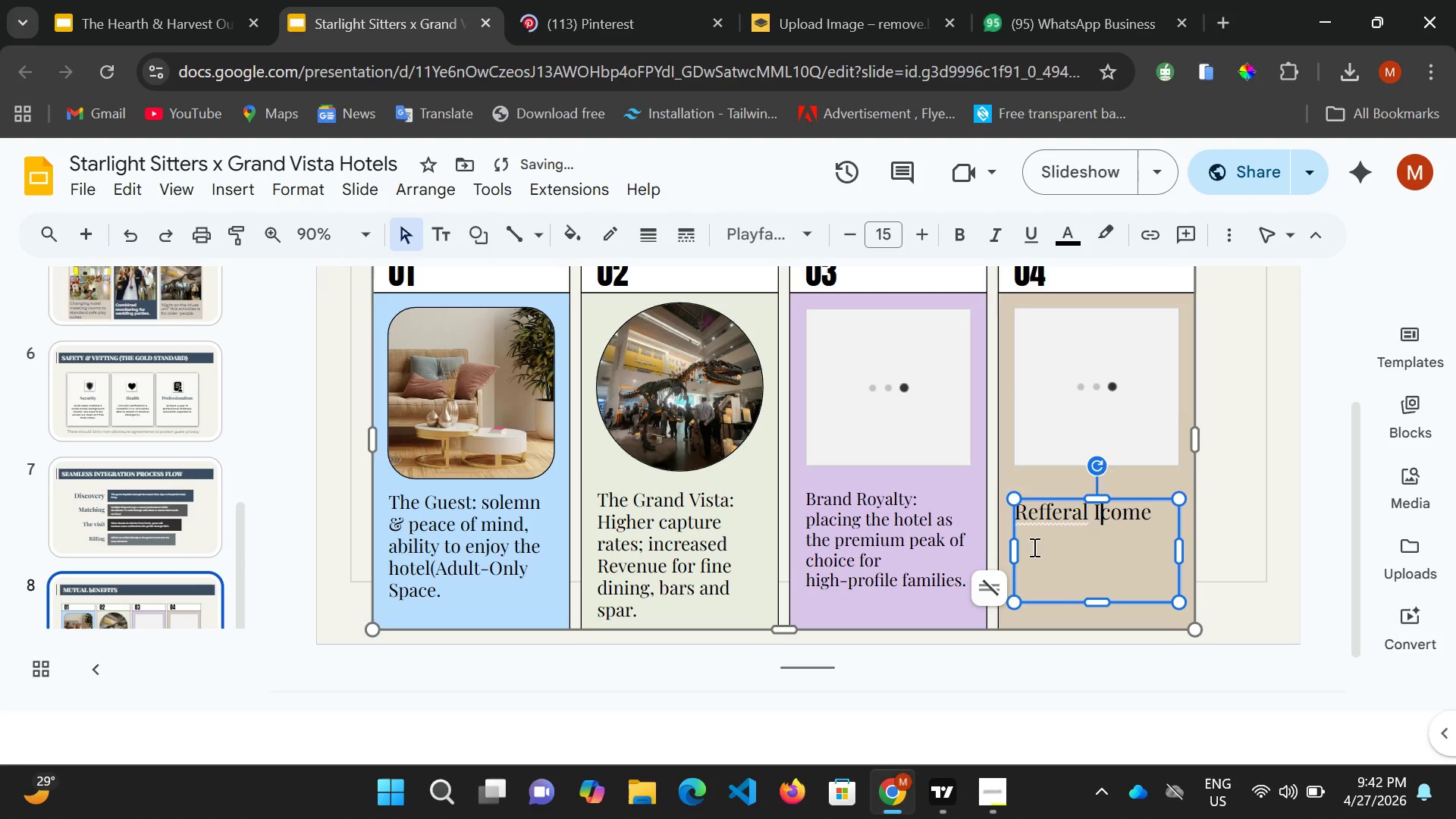 
key(ArrowLeft)
 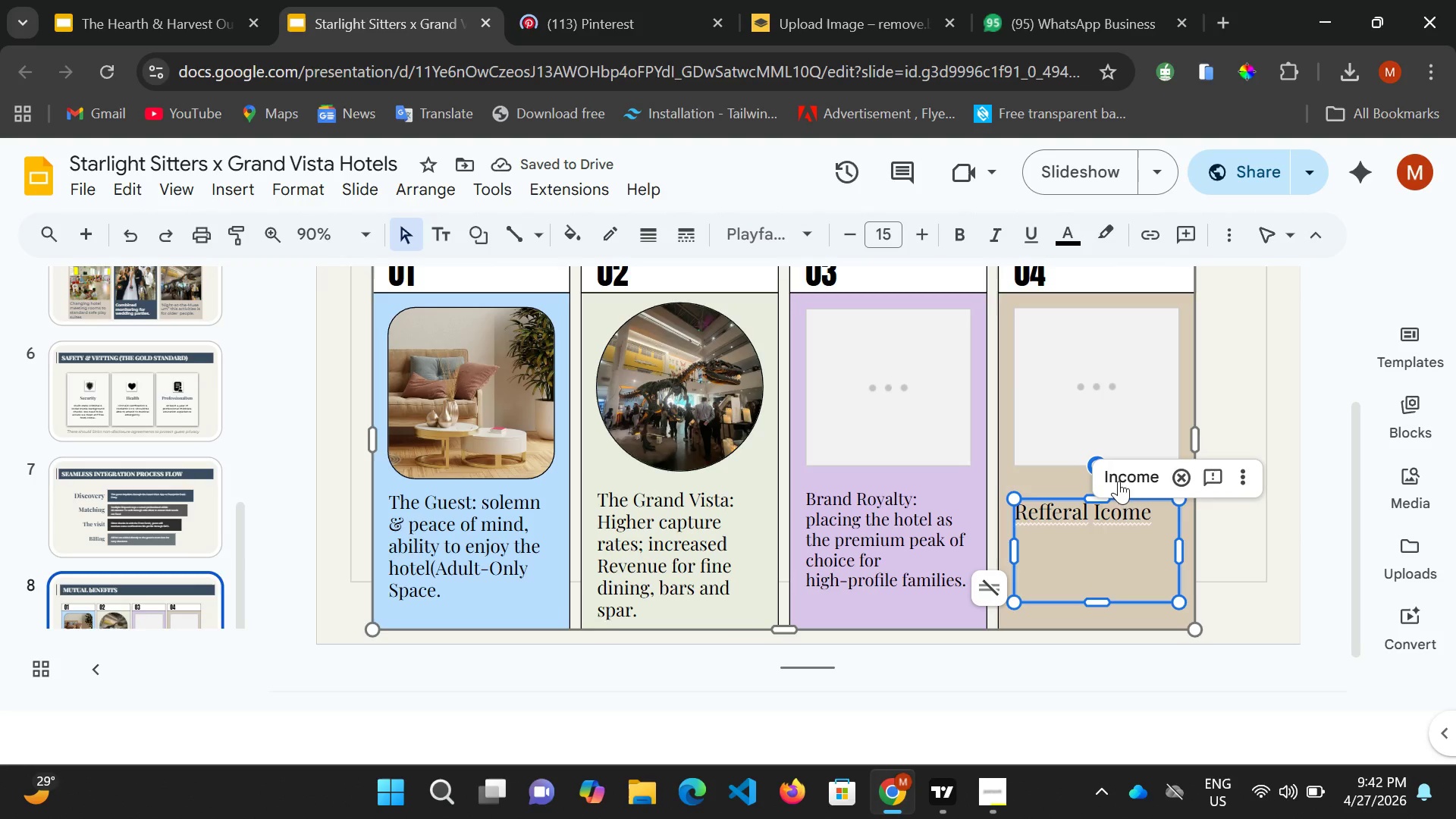 
left_click([1119, 474])
 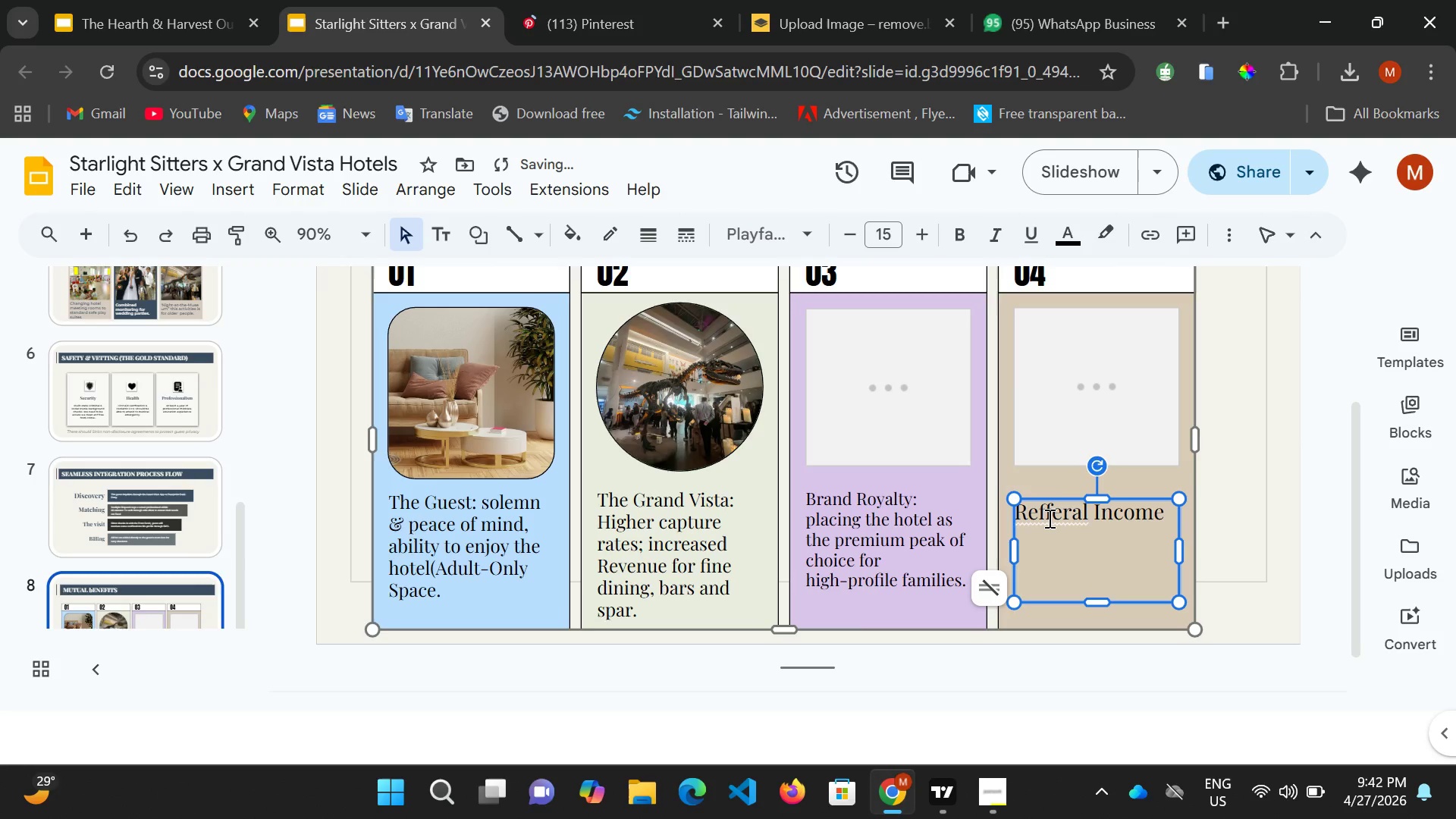 
left_click([1048, 518])
 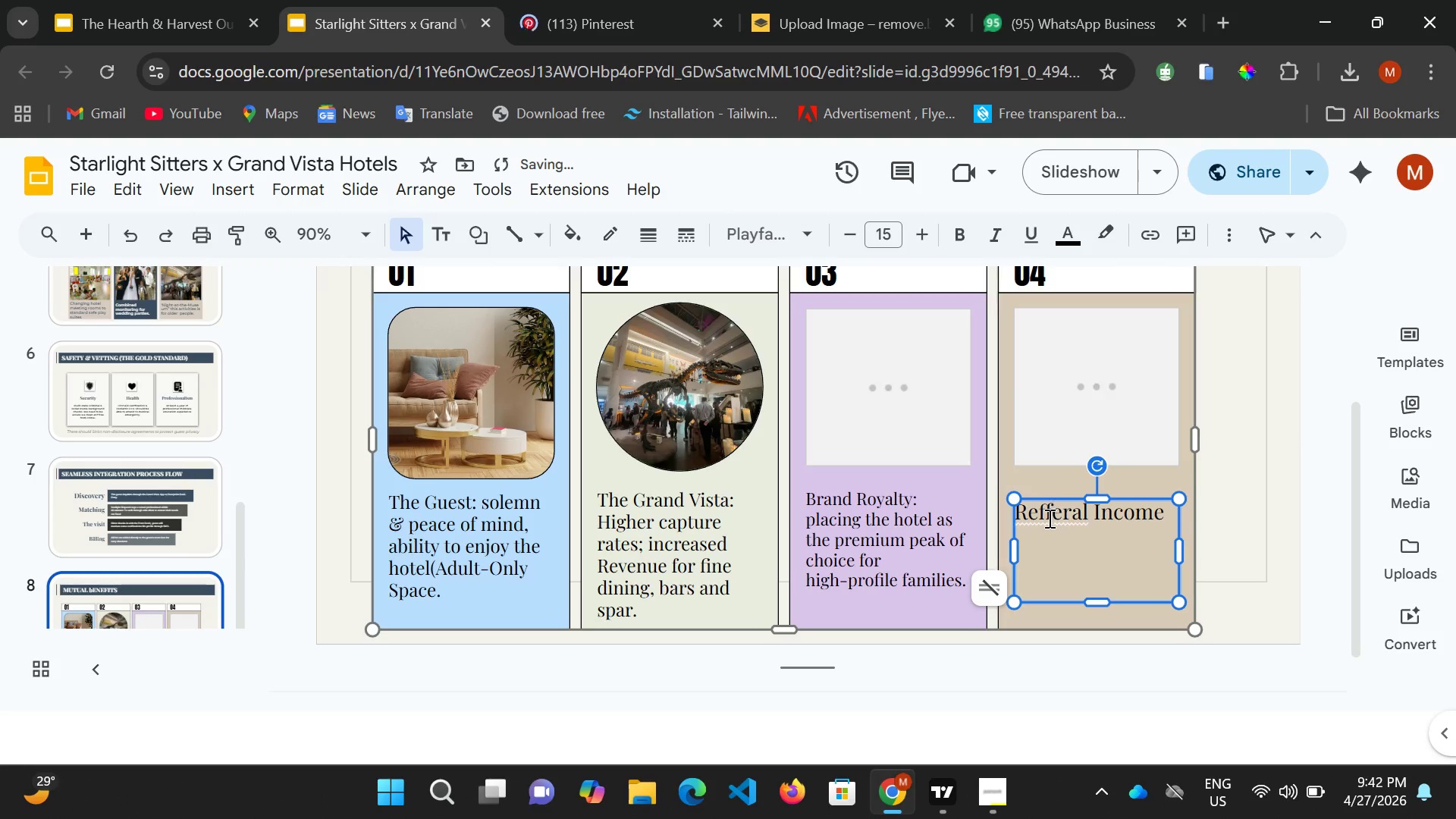 
left_click([1048, 518])
 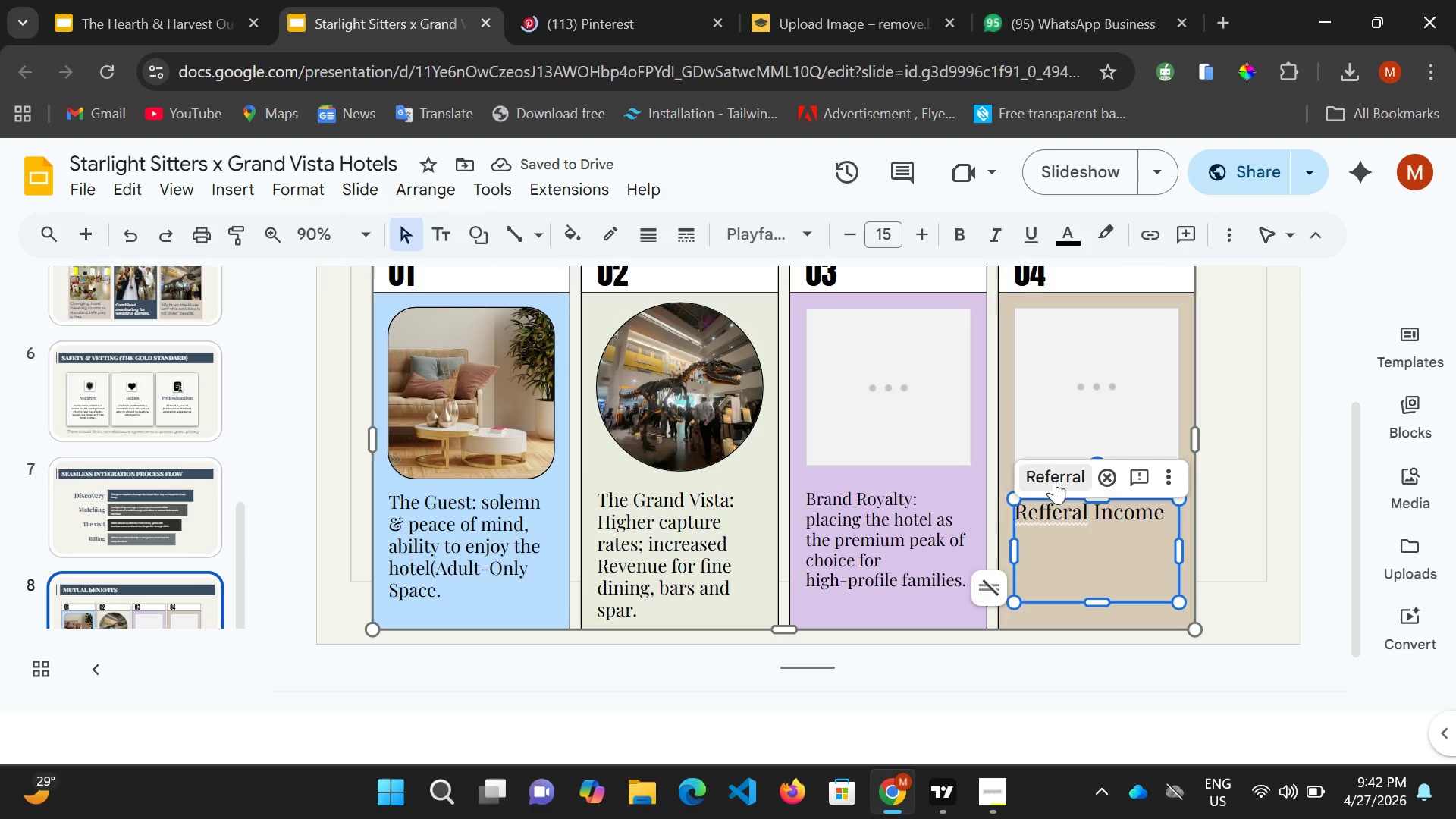 
left_click([1054, 481])
 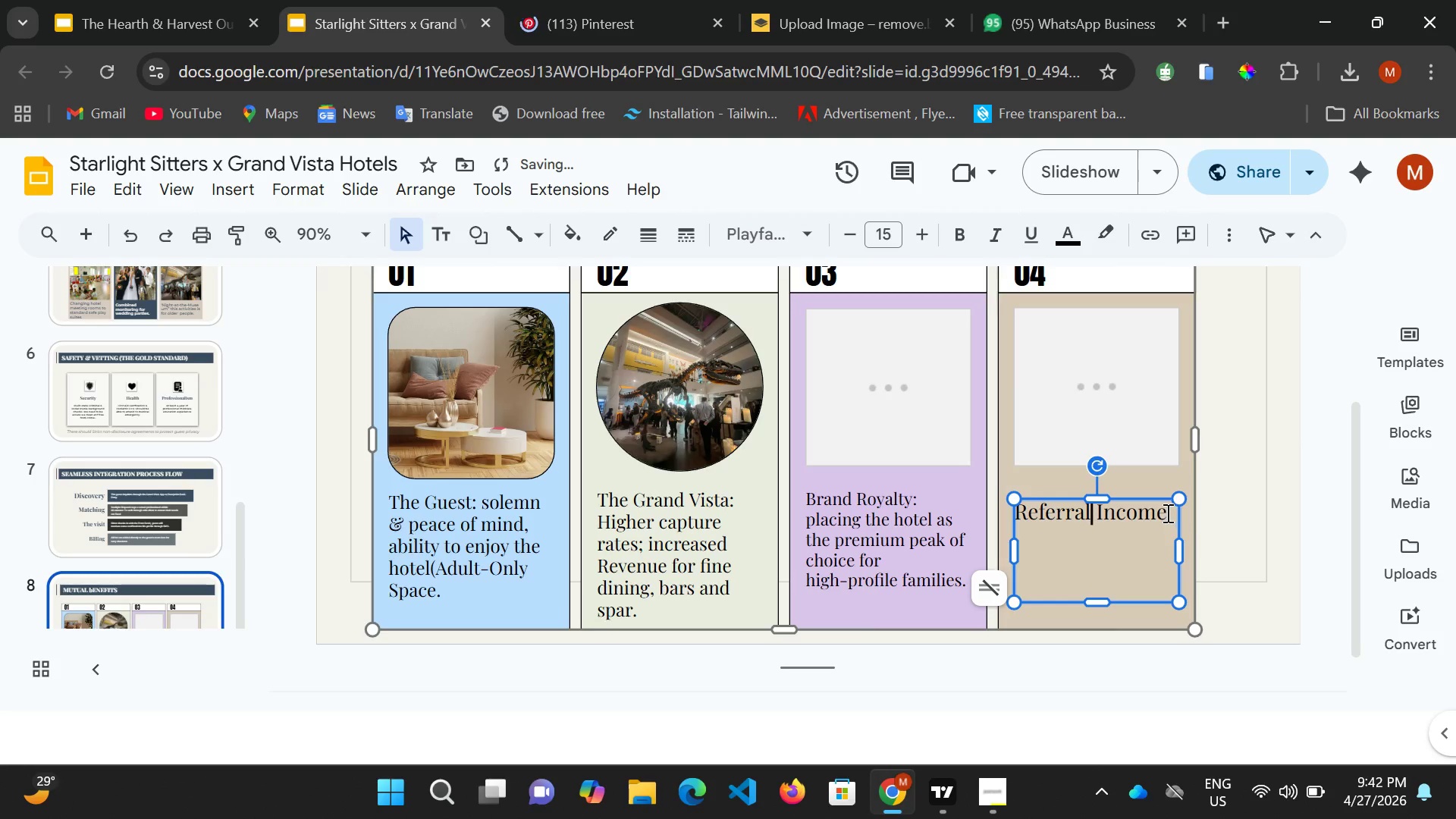 
left_click([1166, 513])
 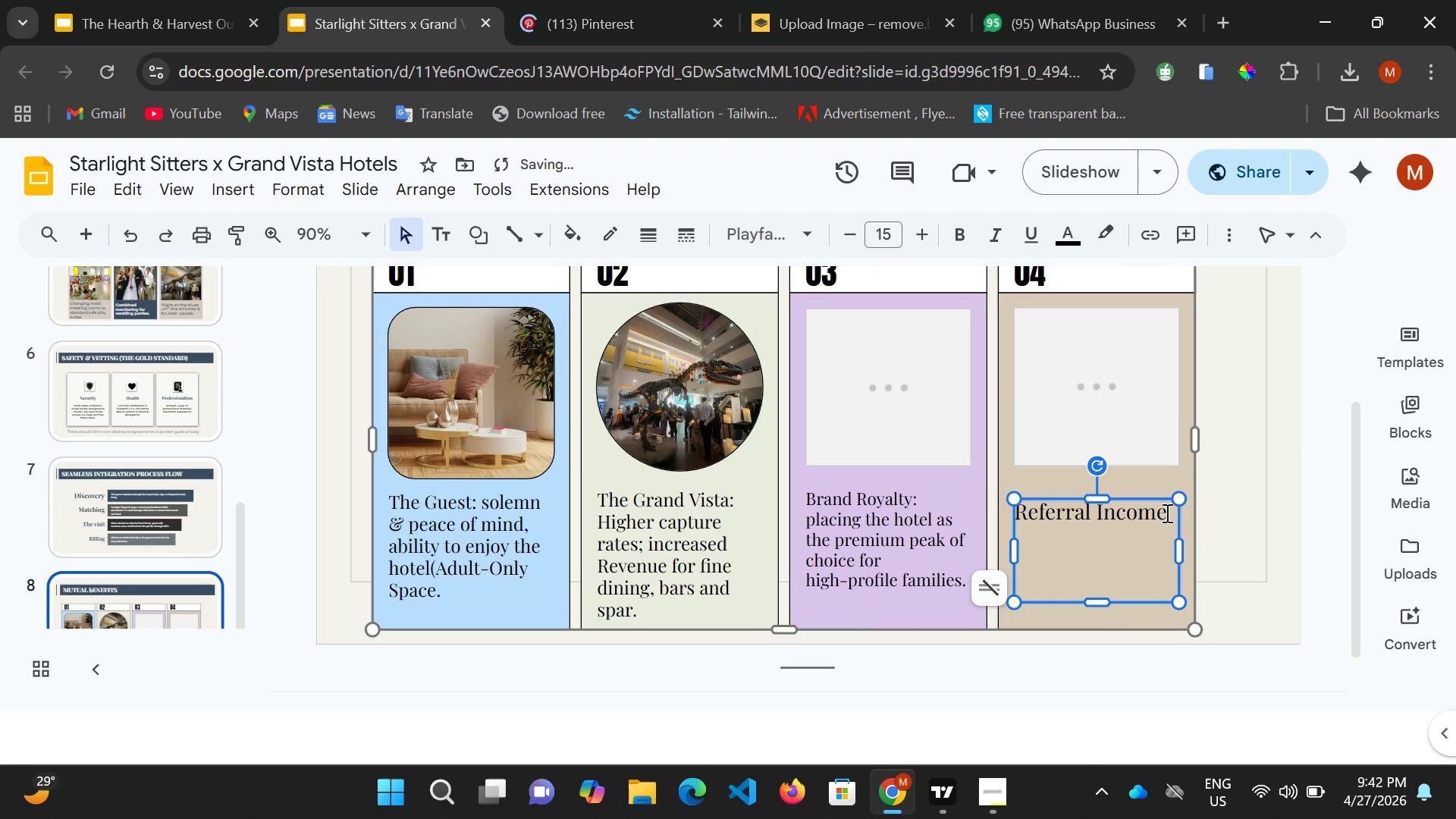 
key(Shift+Semicolon)
 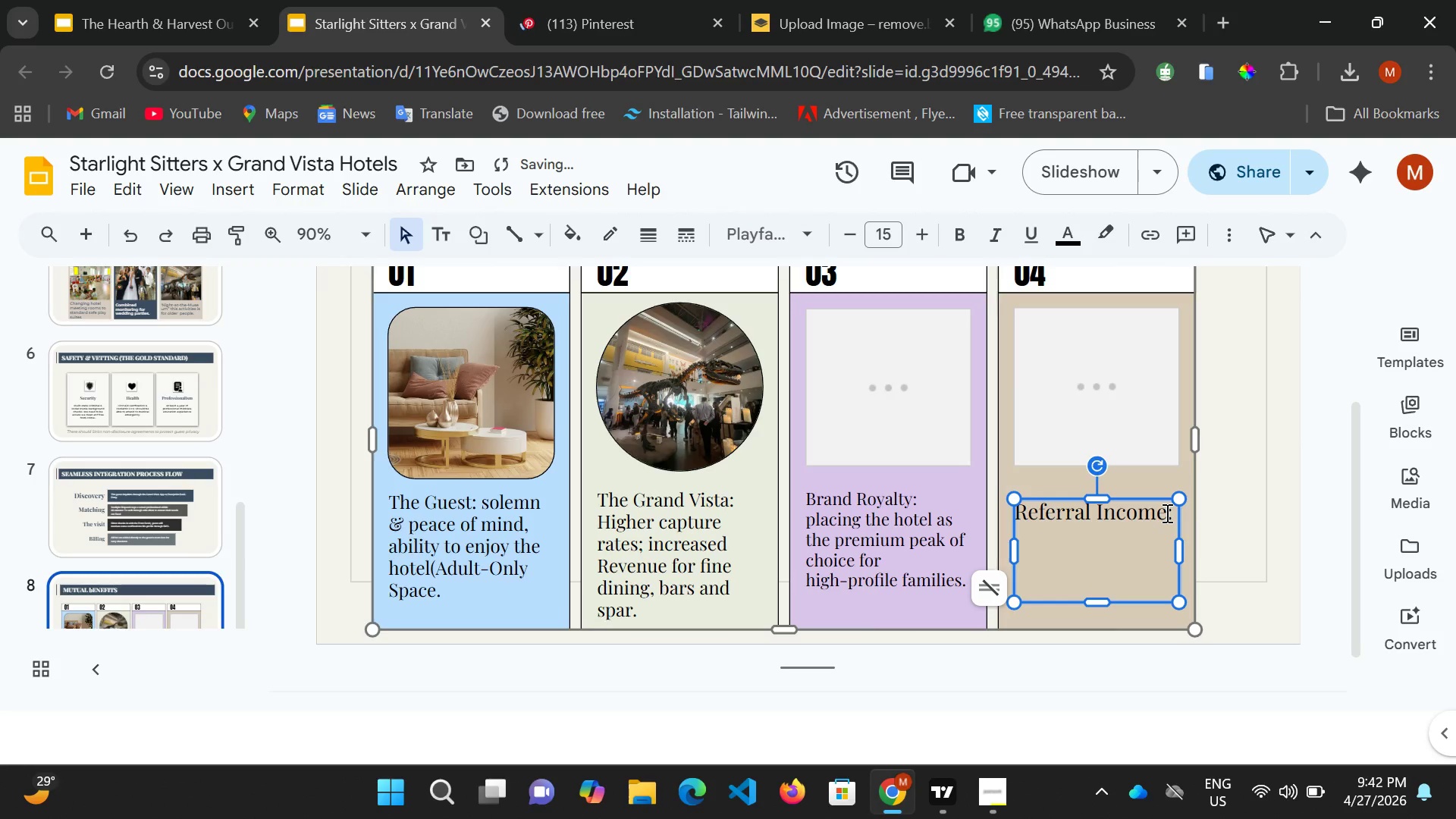 
key(Shift+Enter)
 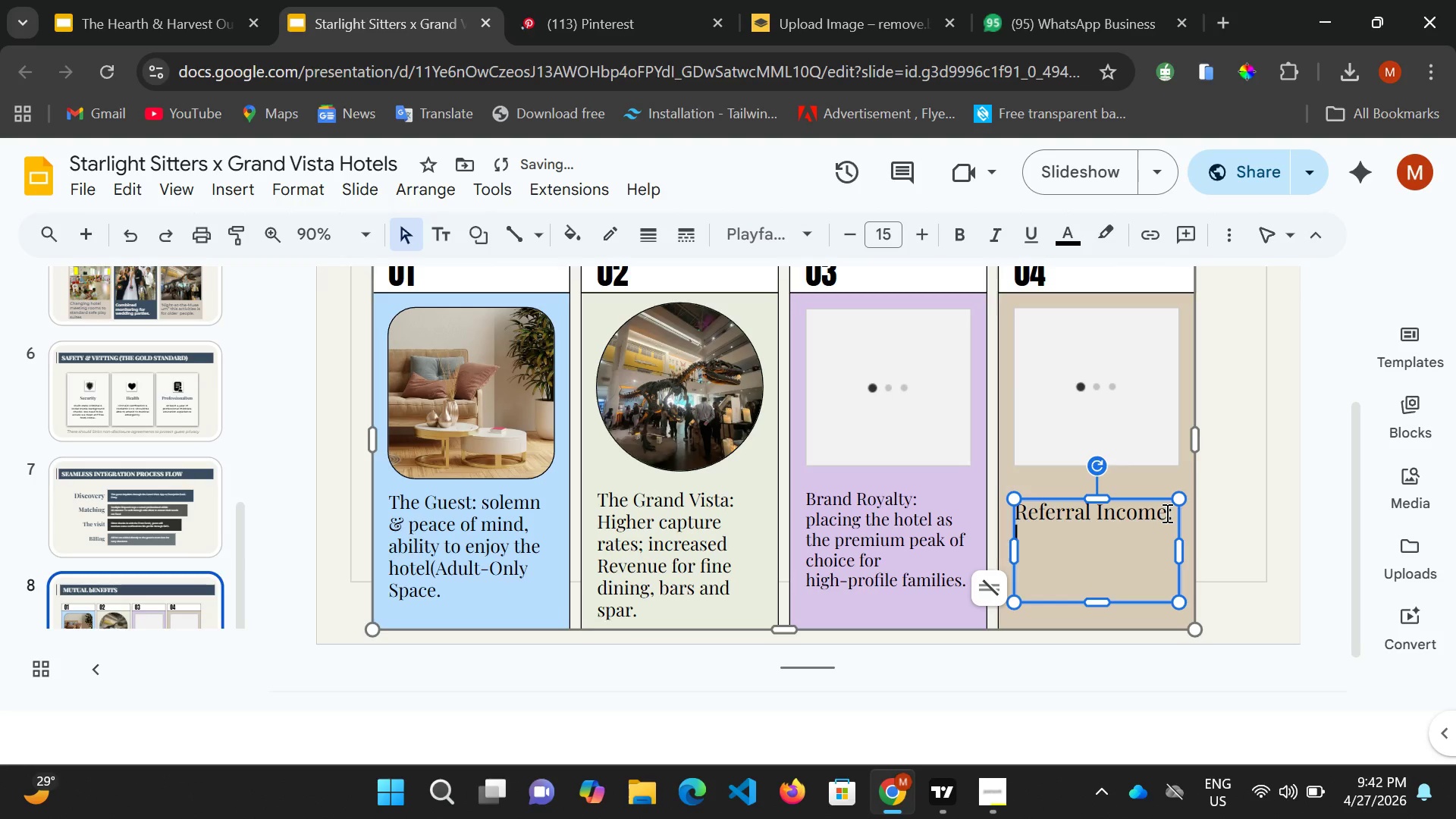 
wait(8.27)
 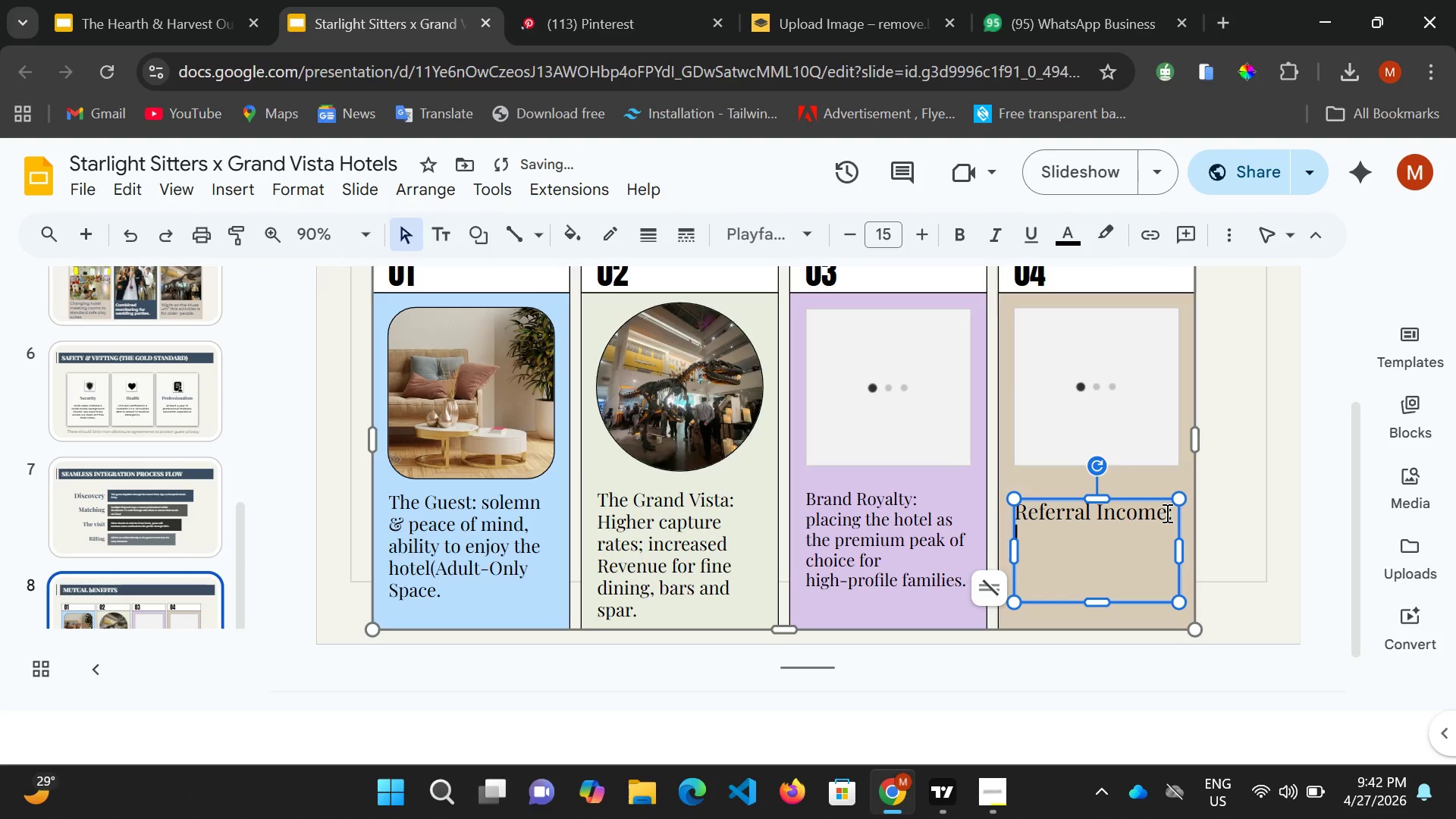 
type(there are tired commision or referral mode for )
 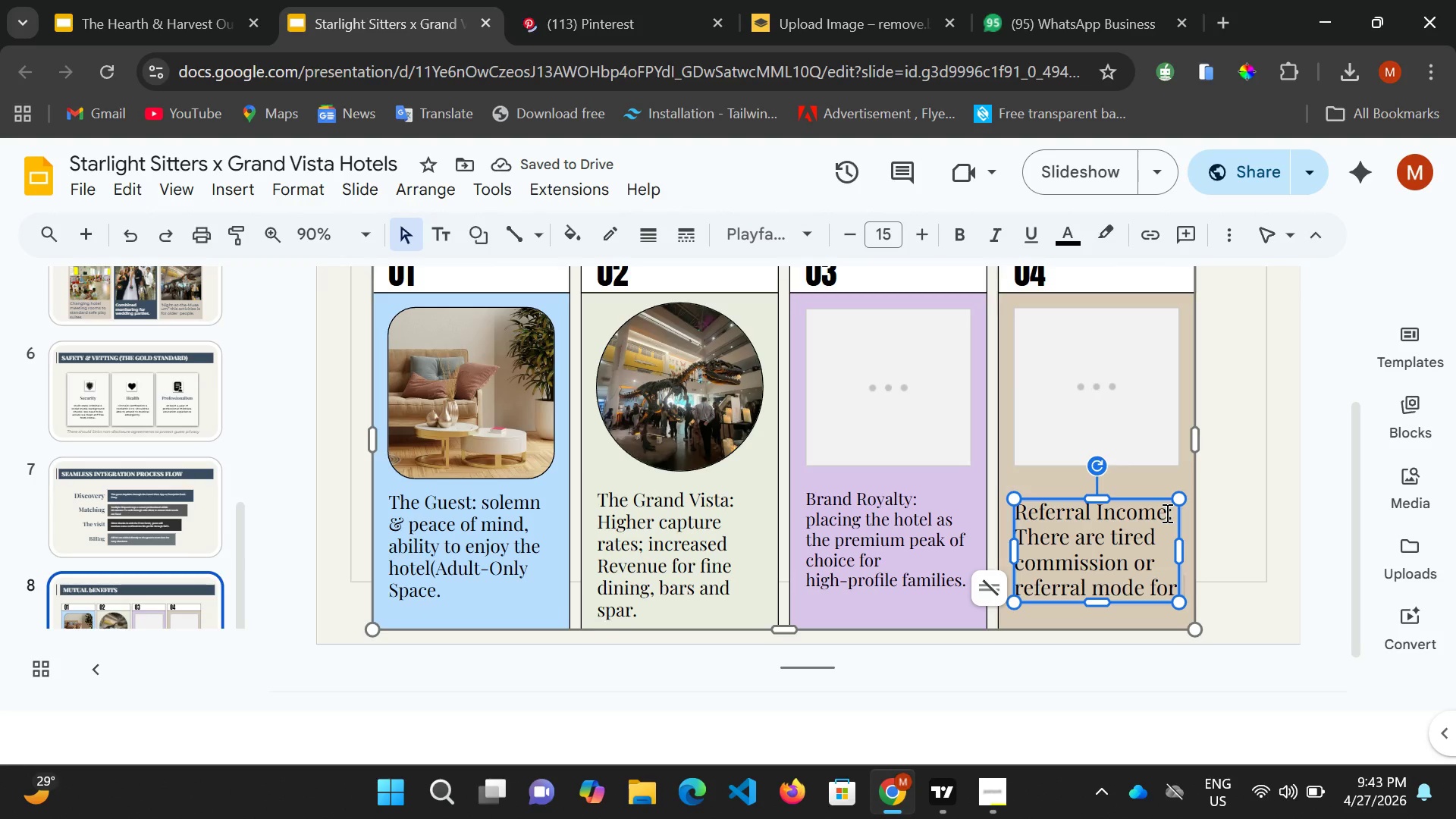 
type(every booking )
 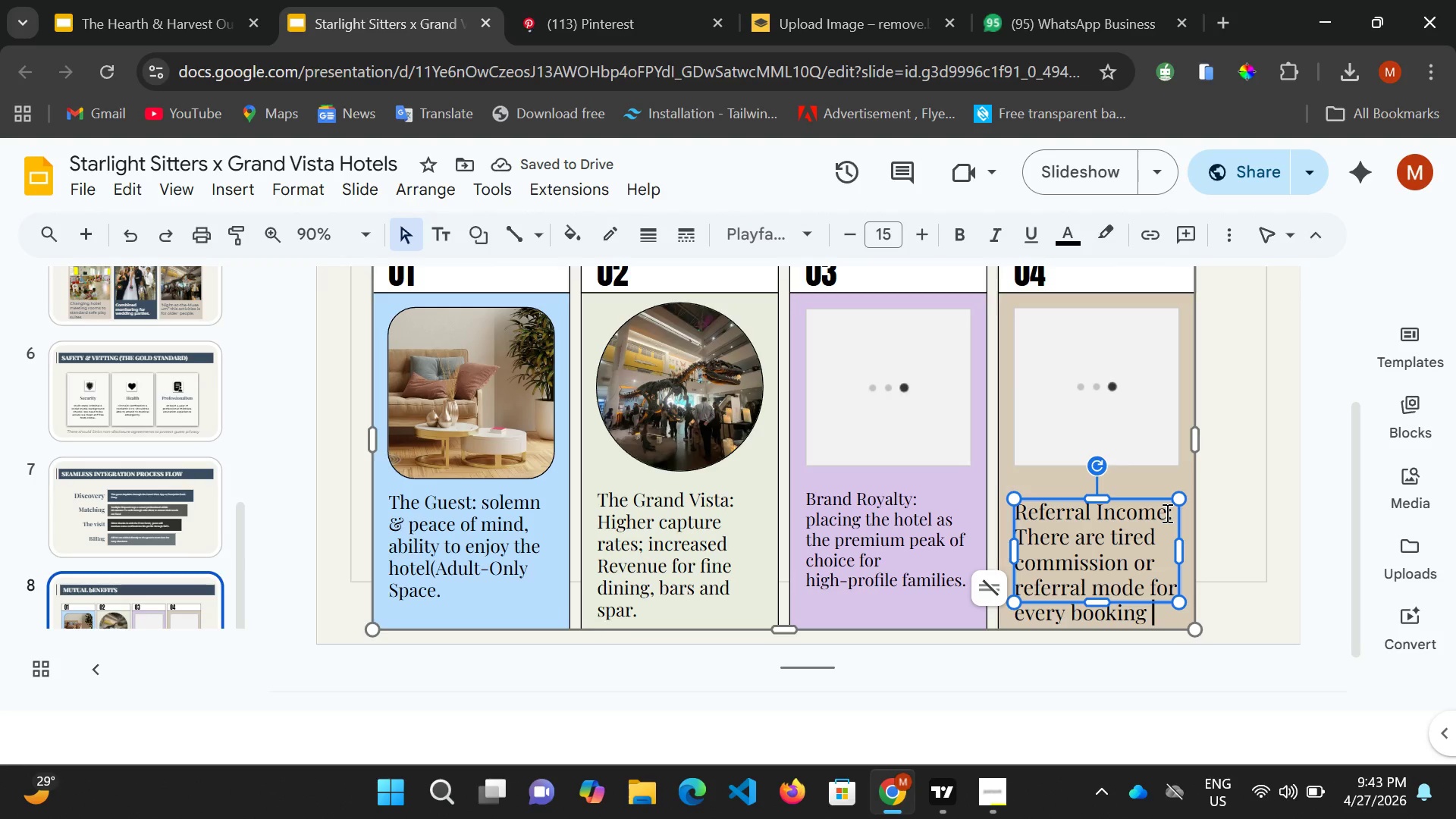 
wait(7.89)
 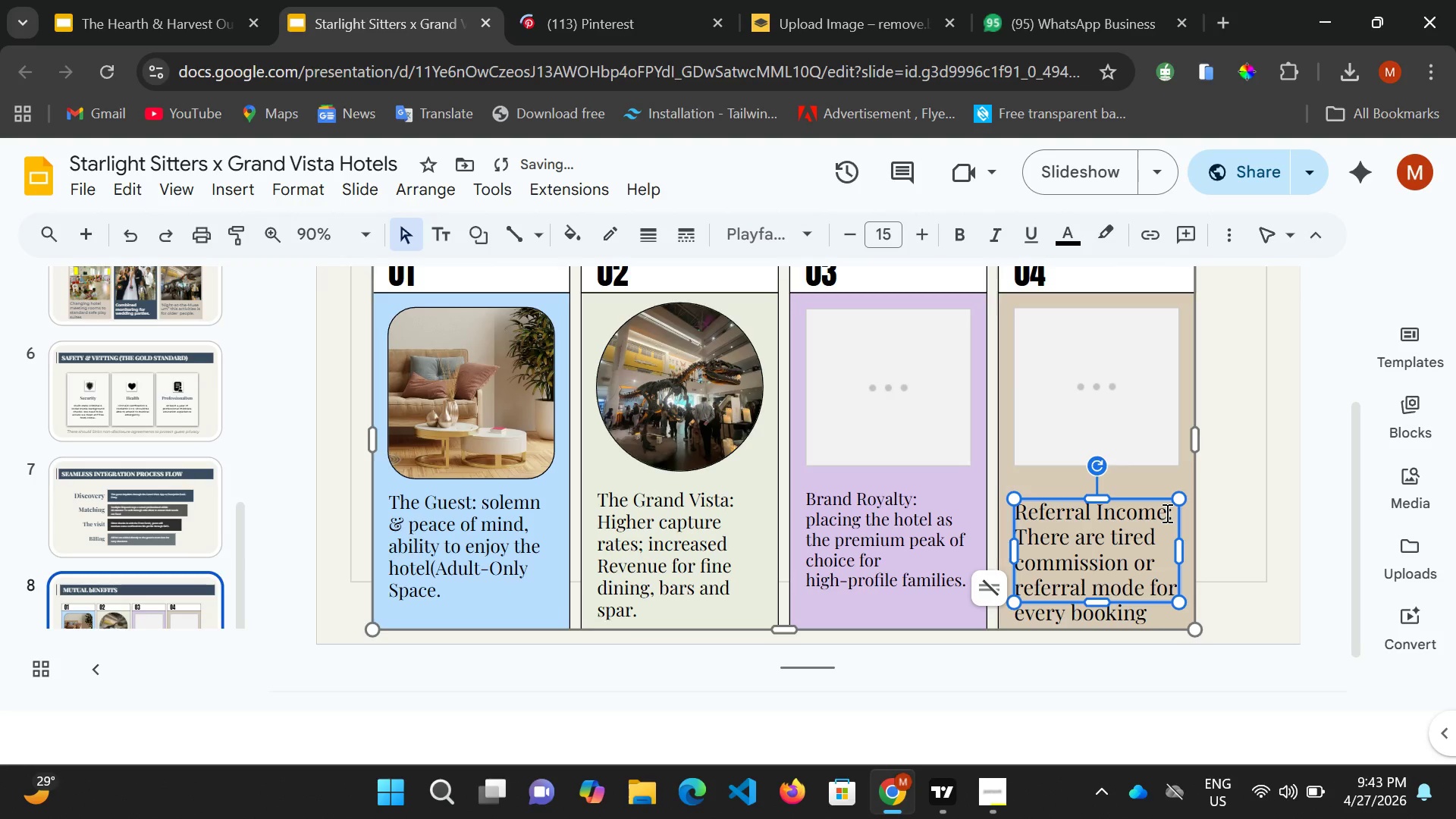 
key(Backspace)
 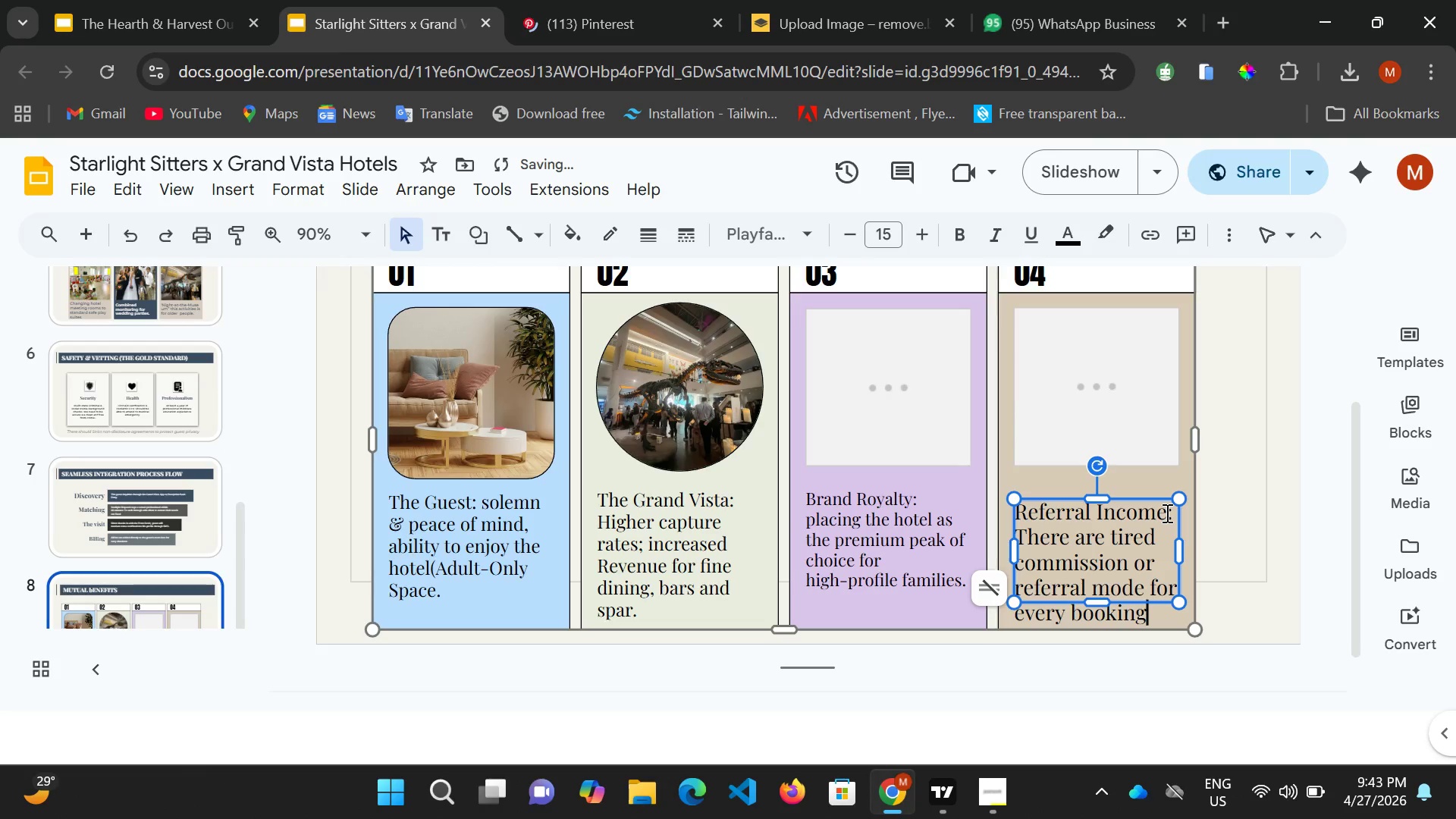 
key(Period)
 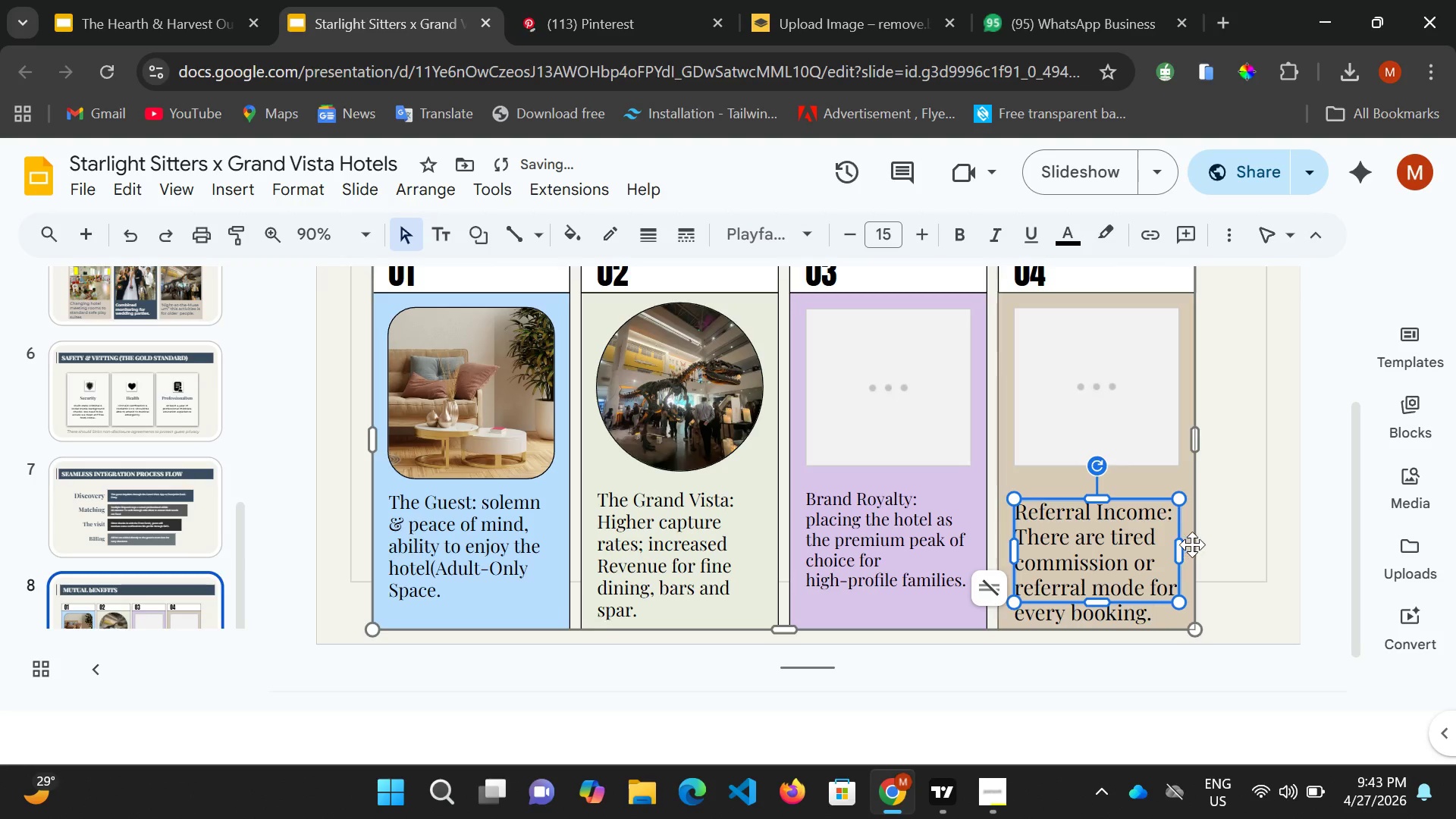 
key(Control+A)
 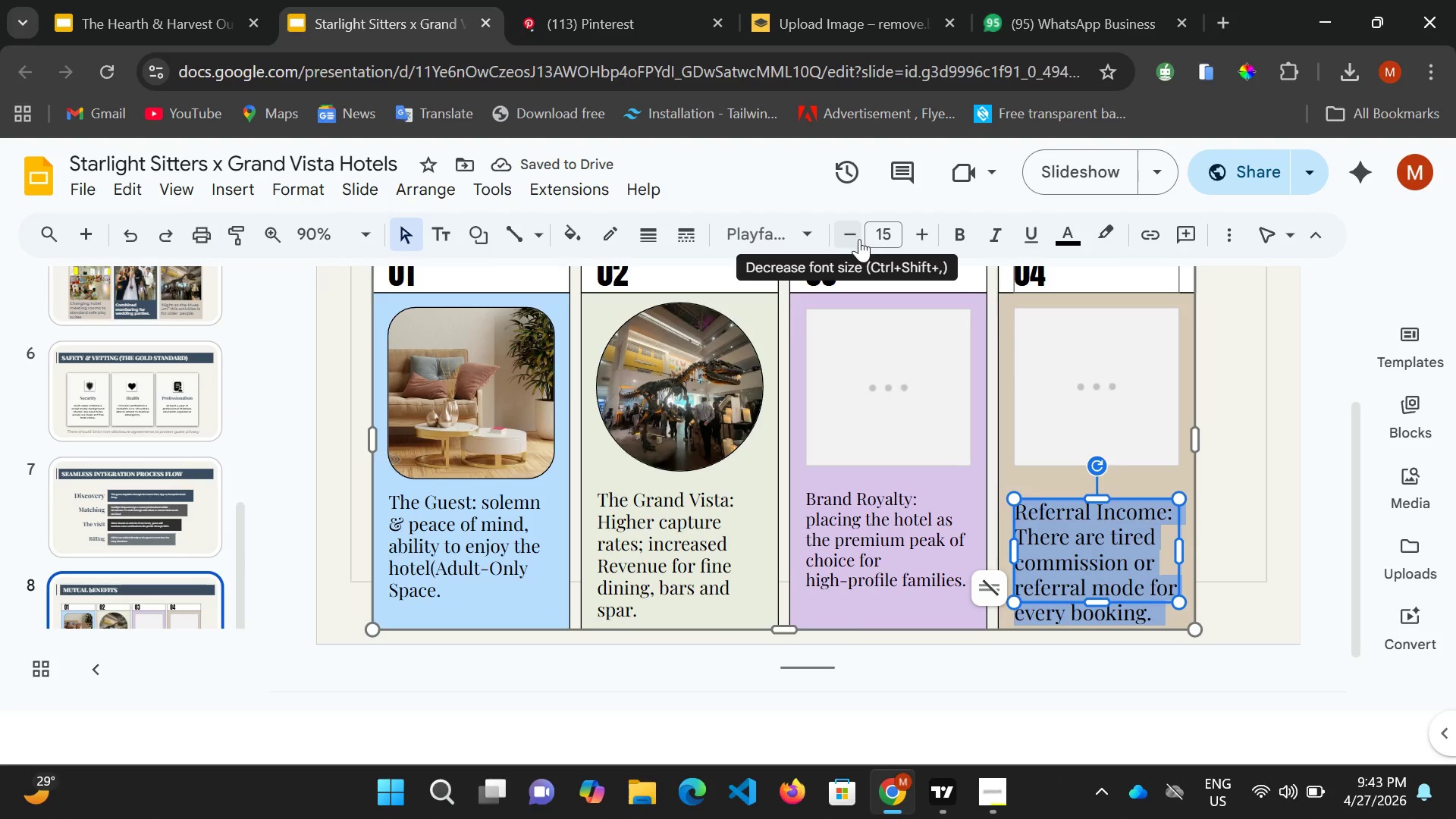 
double_click([852, 240])
 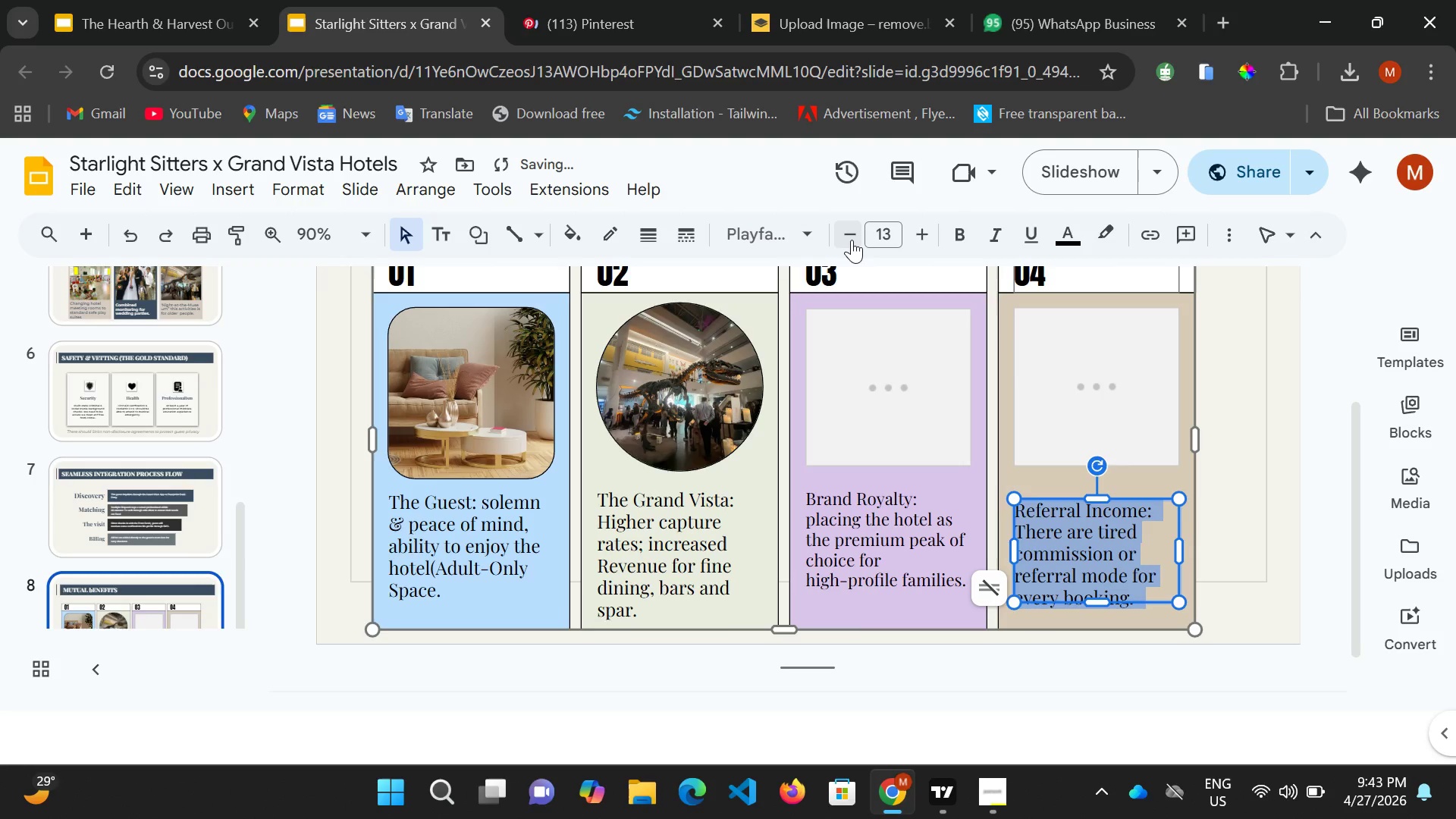 
left_click([852, 240])
 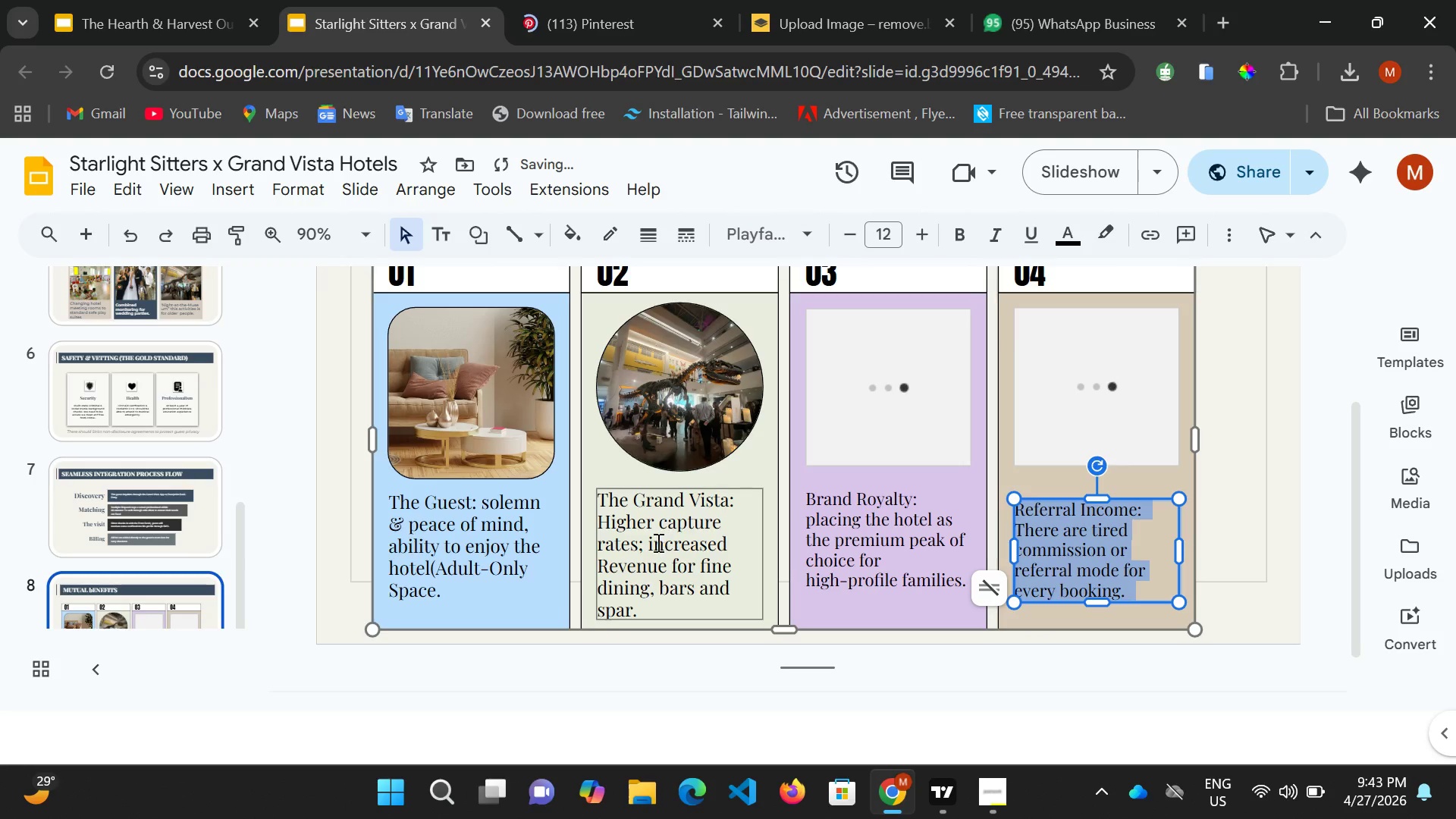 
left_click([648, 549])
 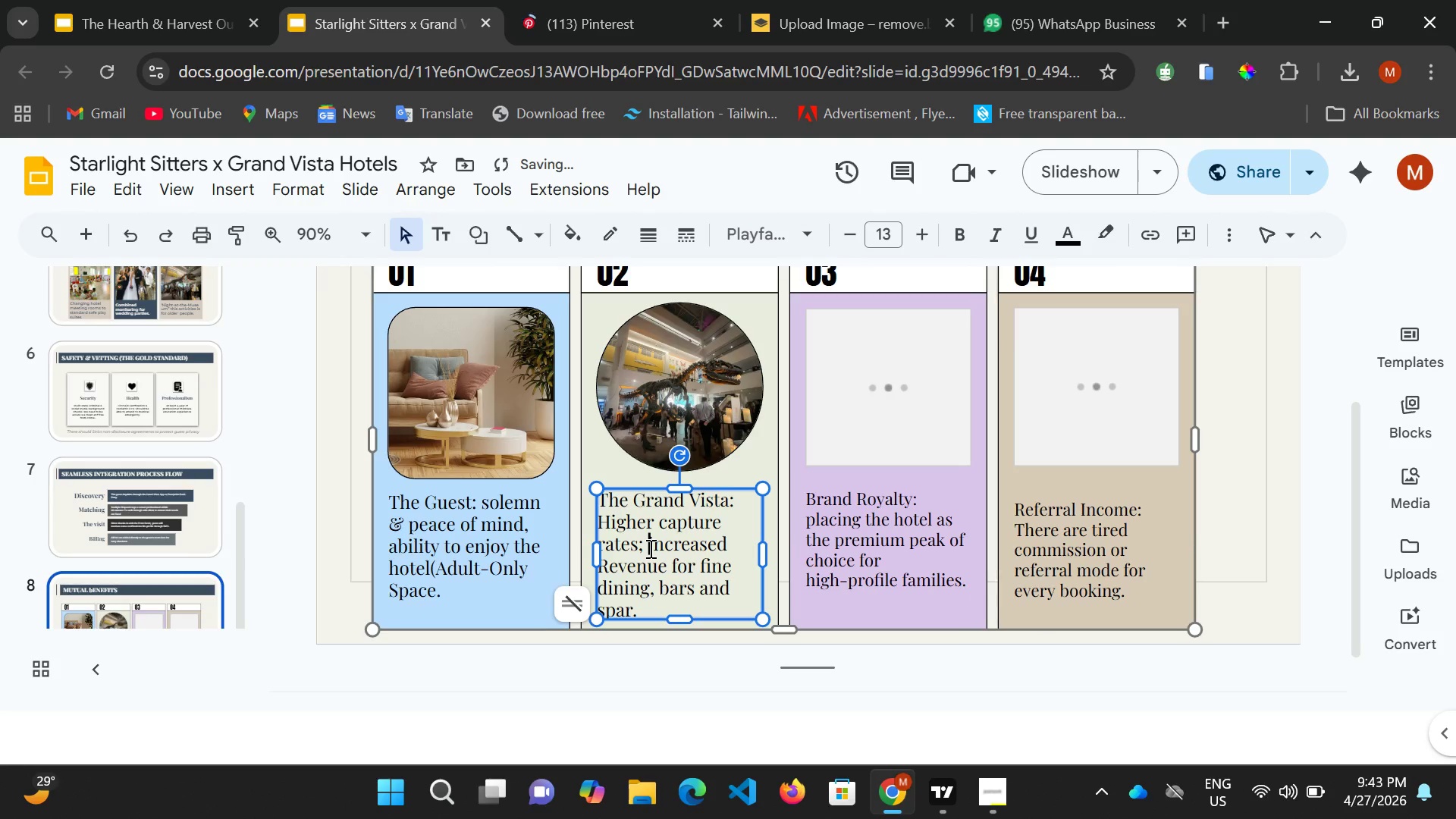 
key(Control+ControlLeft)
 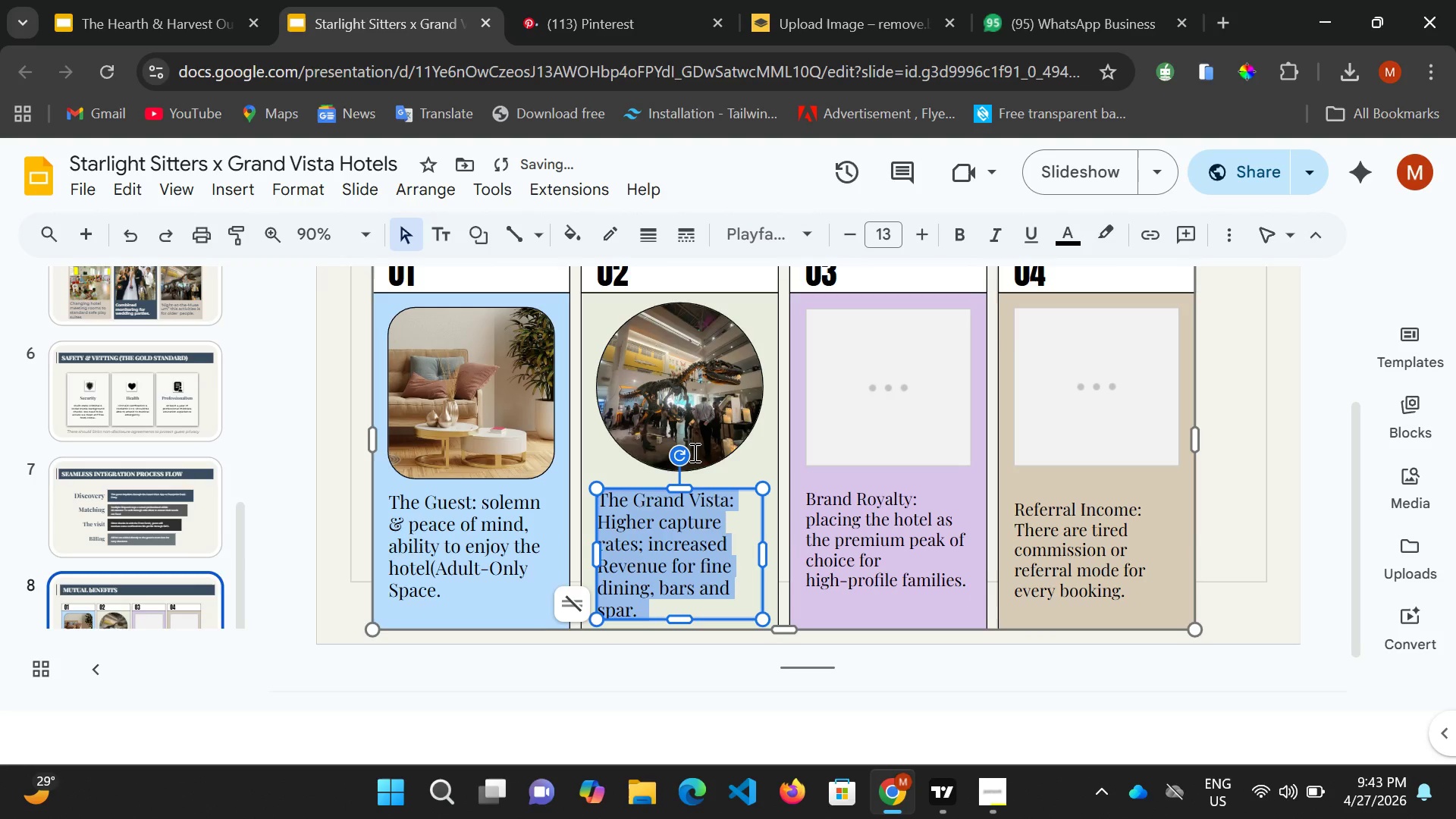 
key(Control+A)
 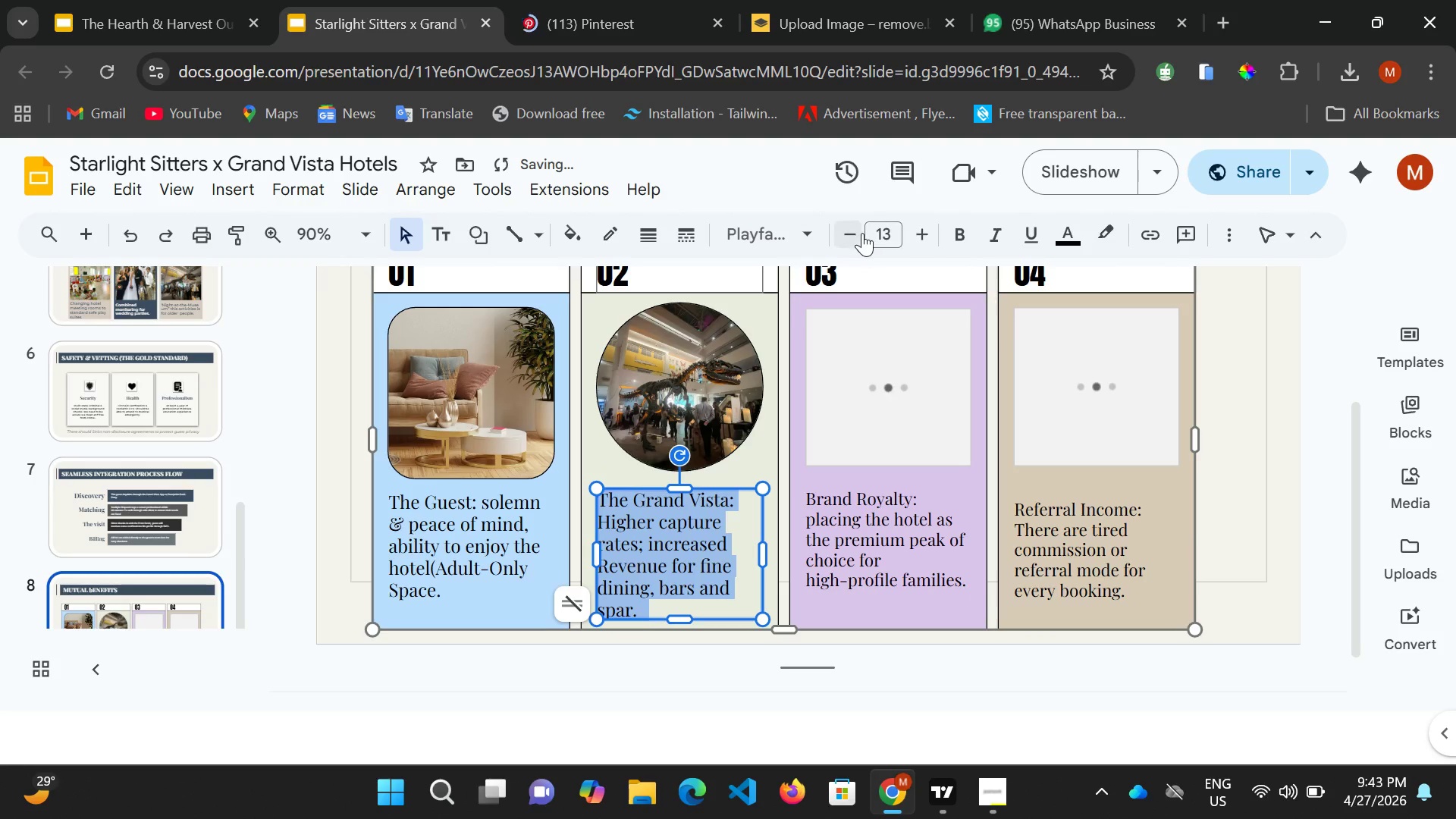 
left_click([855, 237])
 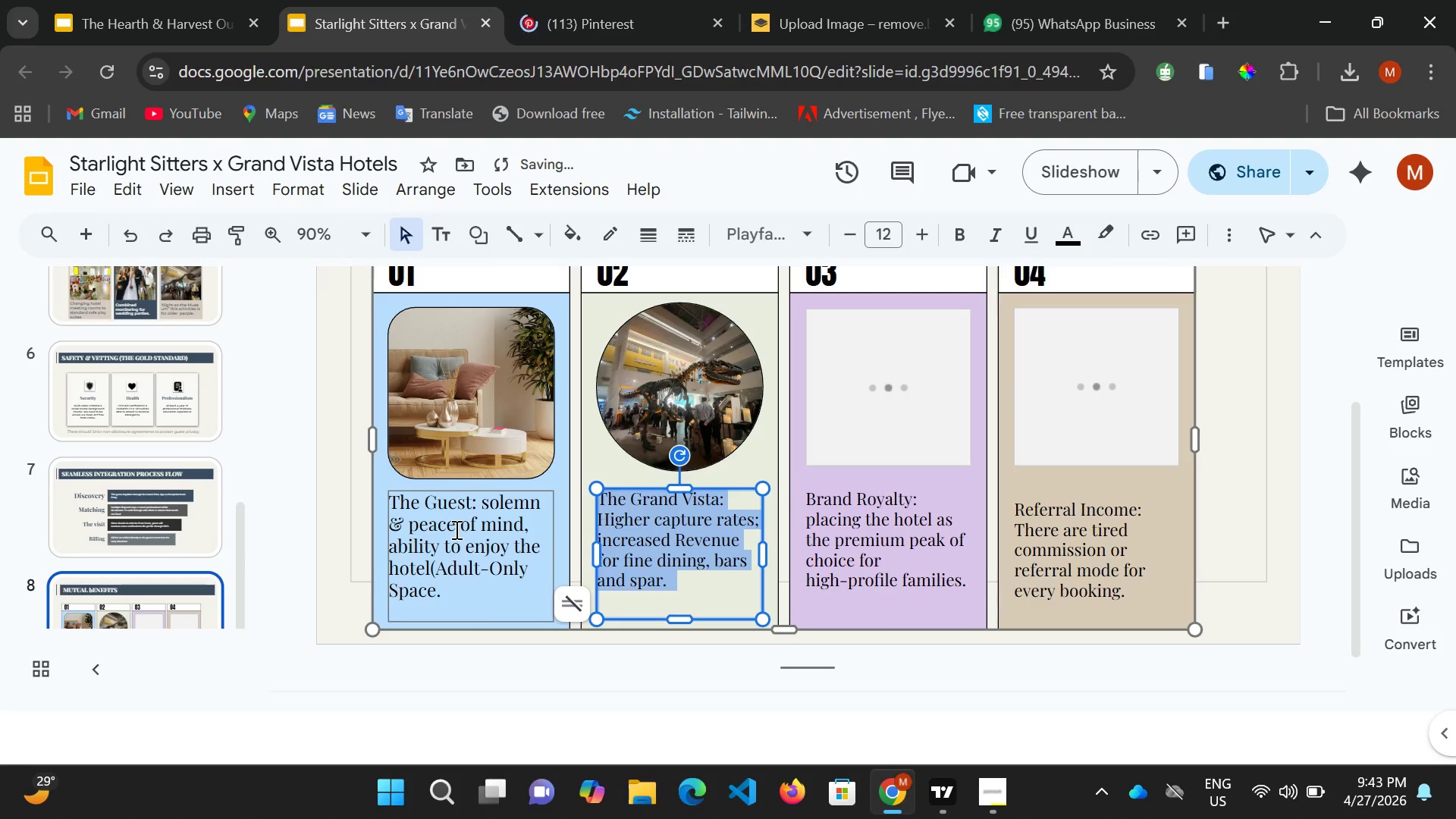 
left_click([455, 529])
 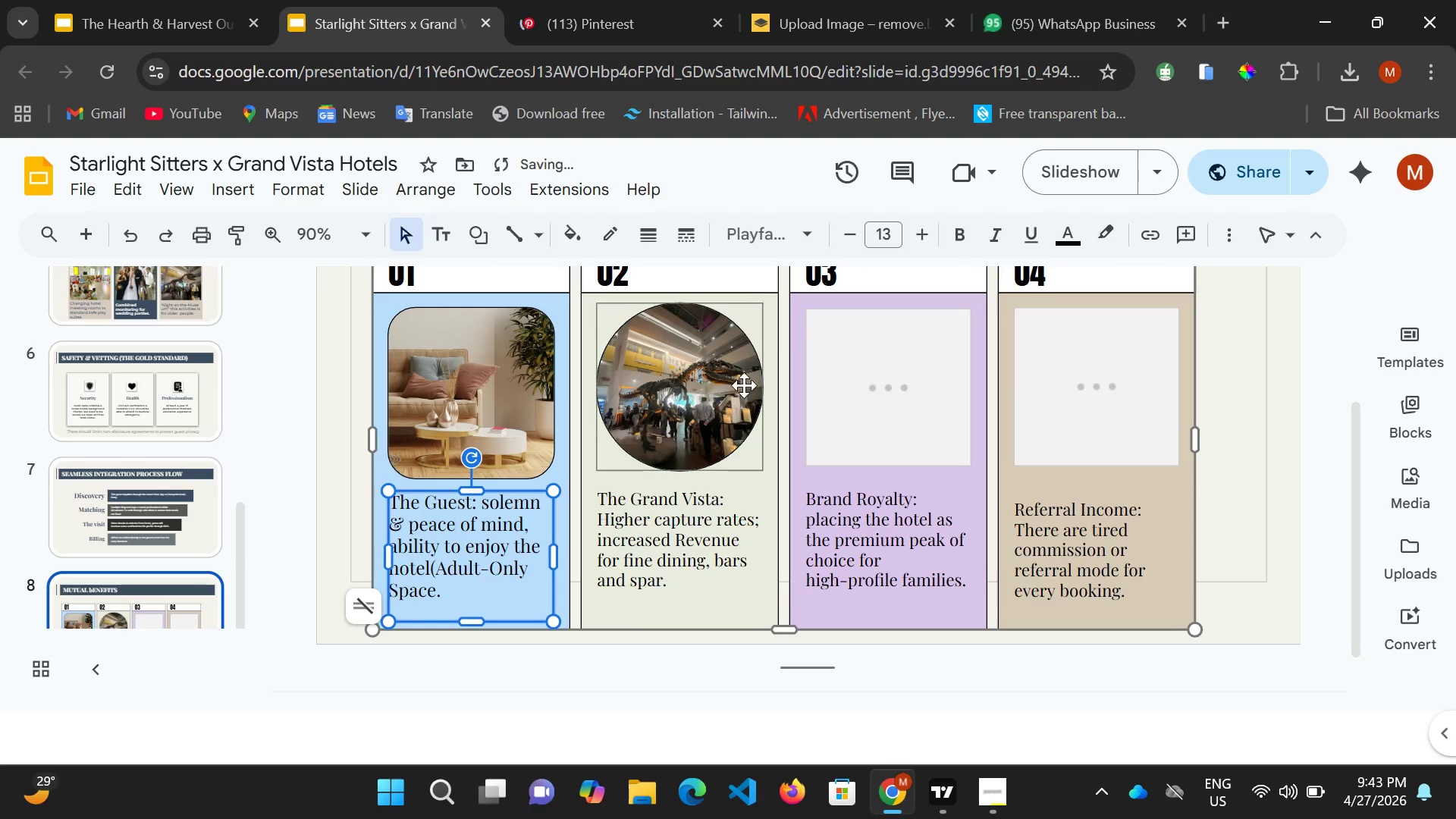 
key(Control+A)
 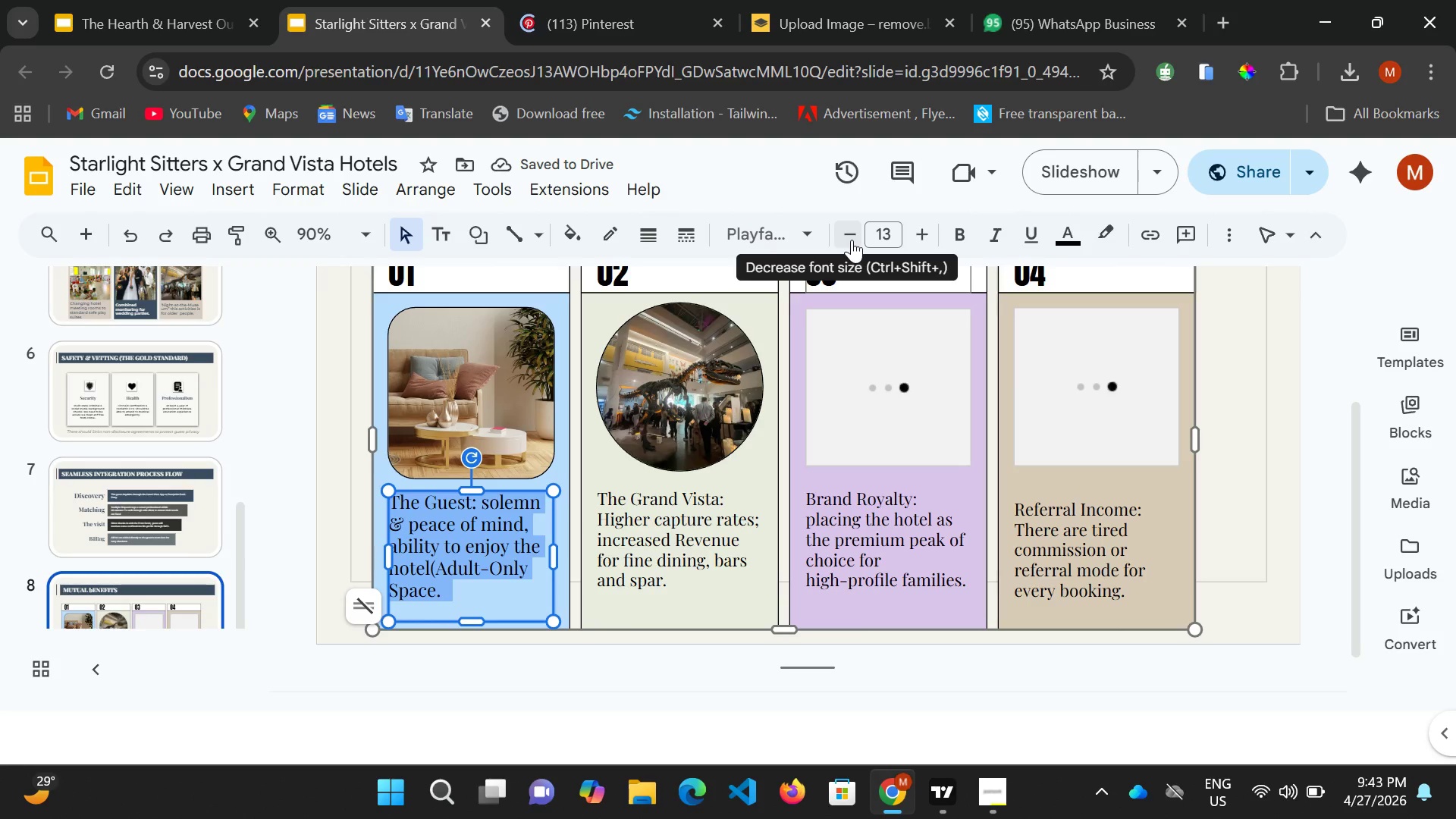 
left_click([853, 240])
 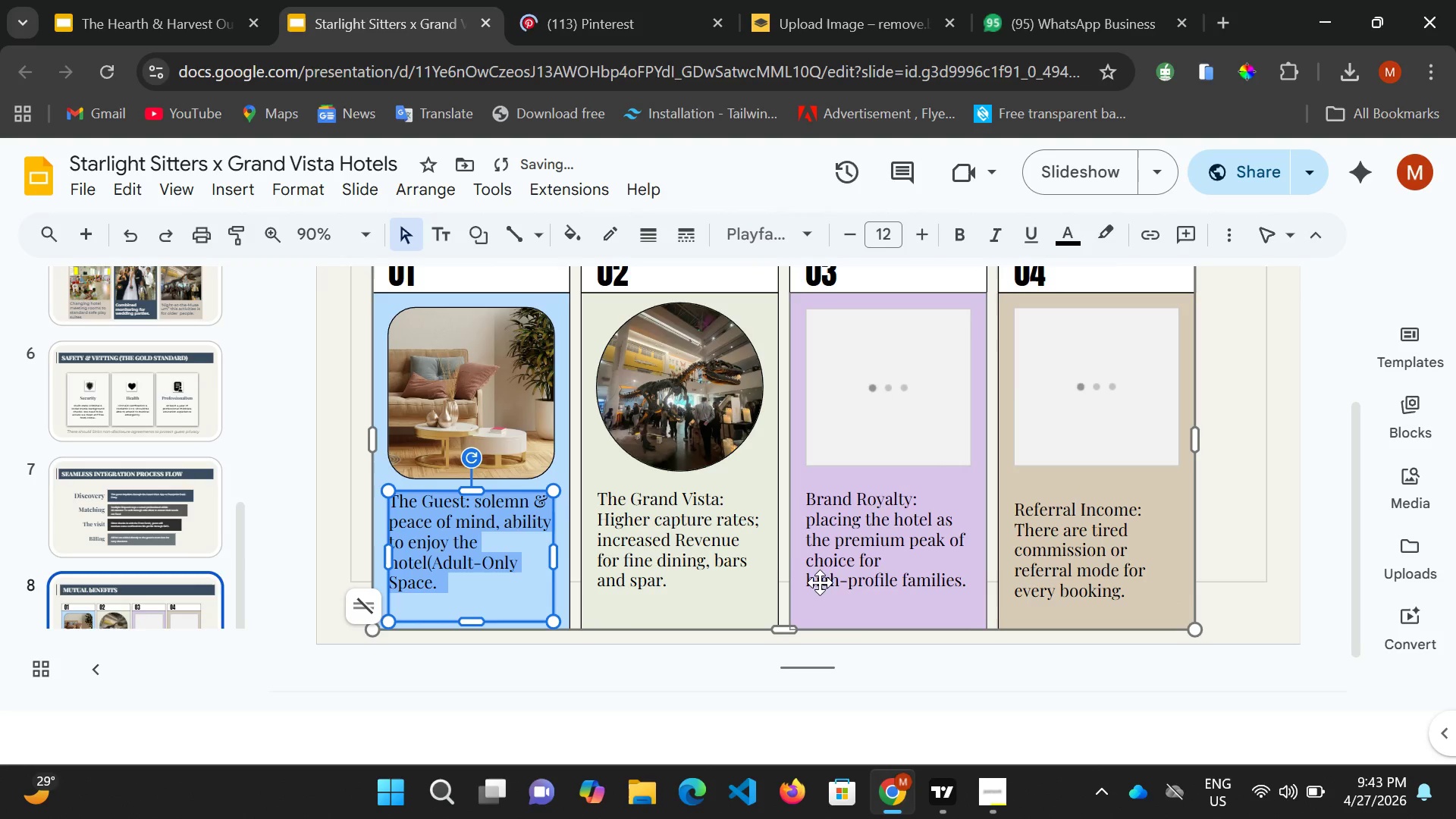 
left_click([537, 595])
 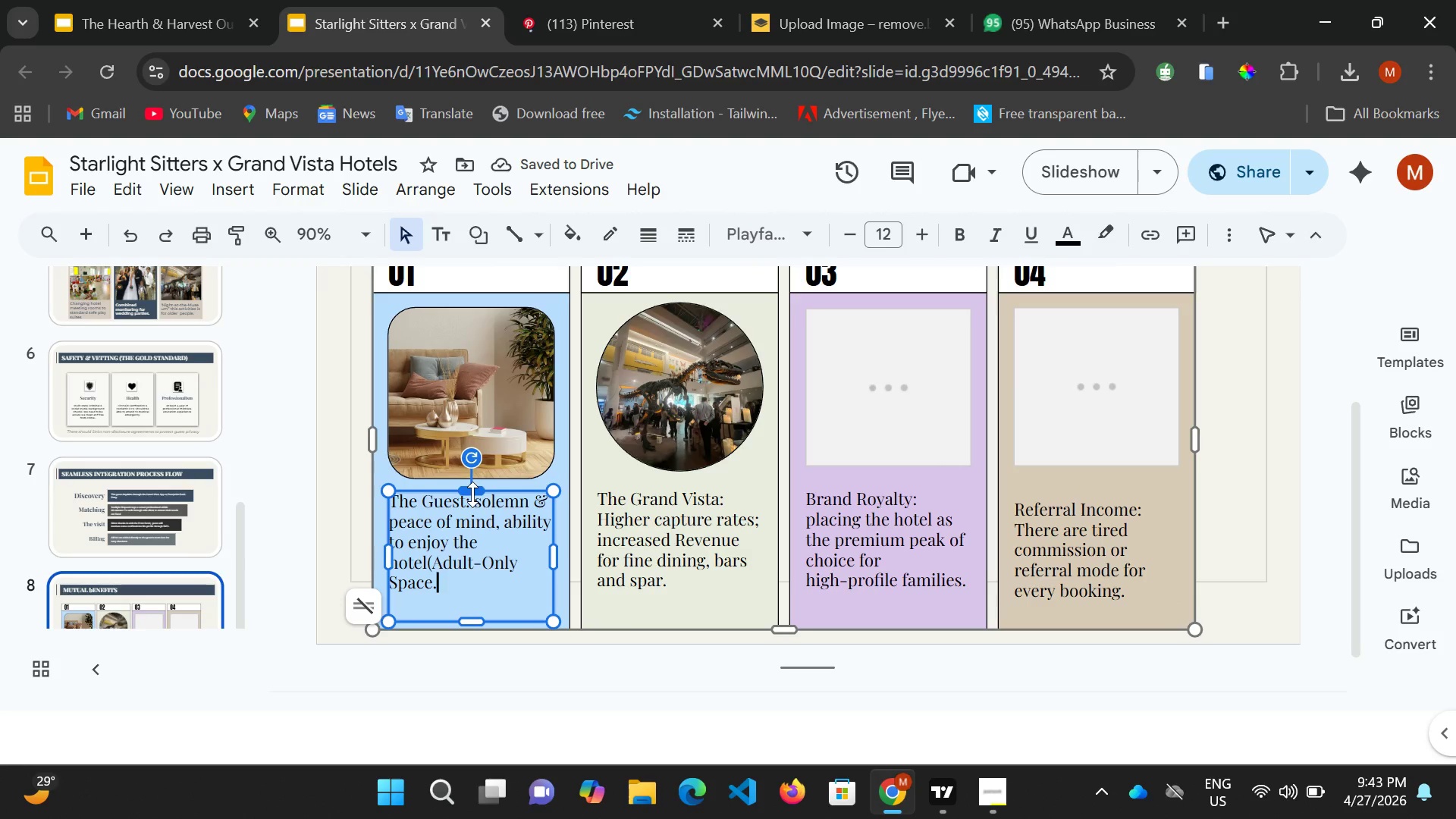 
left_click_drag(start_coordinate=[472, 492], to_coordinate=[463, 528])
 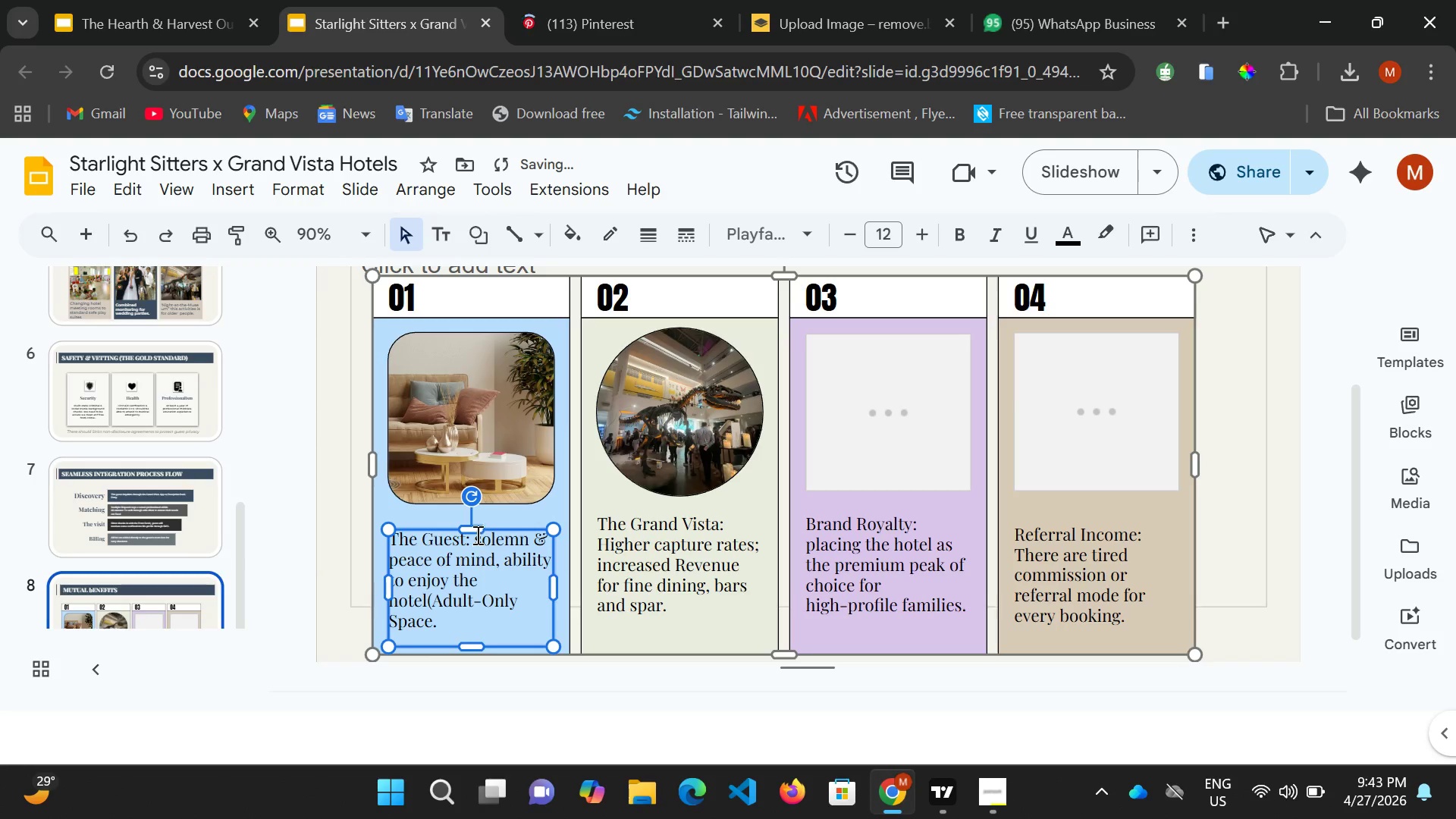 
left_click_drag(start_coordinate=[475, 532], to_coordinate=[470, 544])
 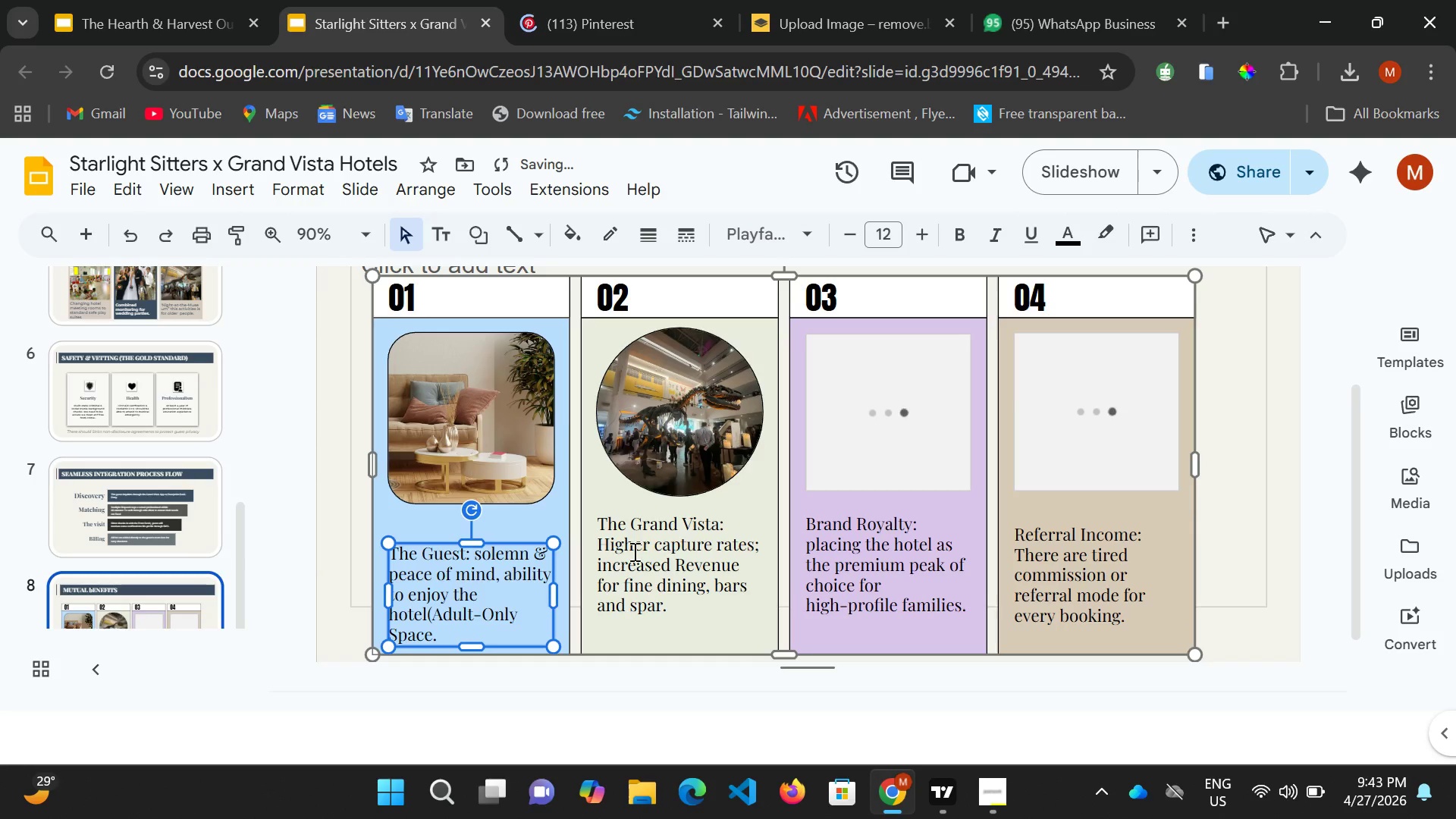 
left_click([652, 545])
 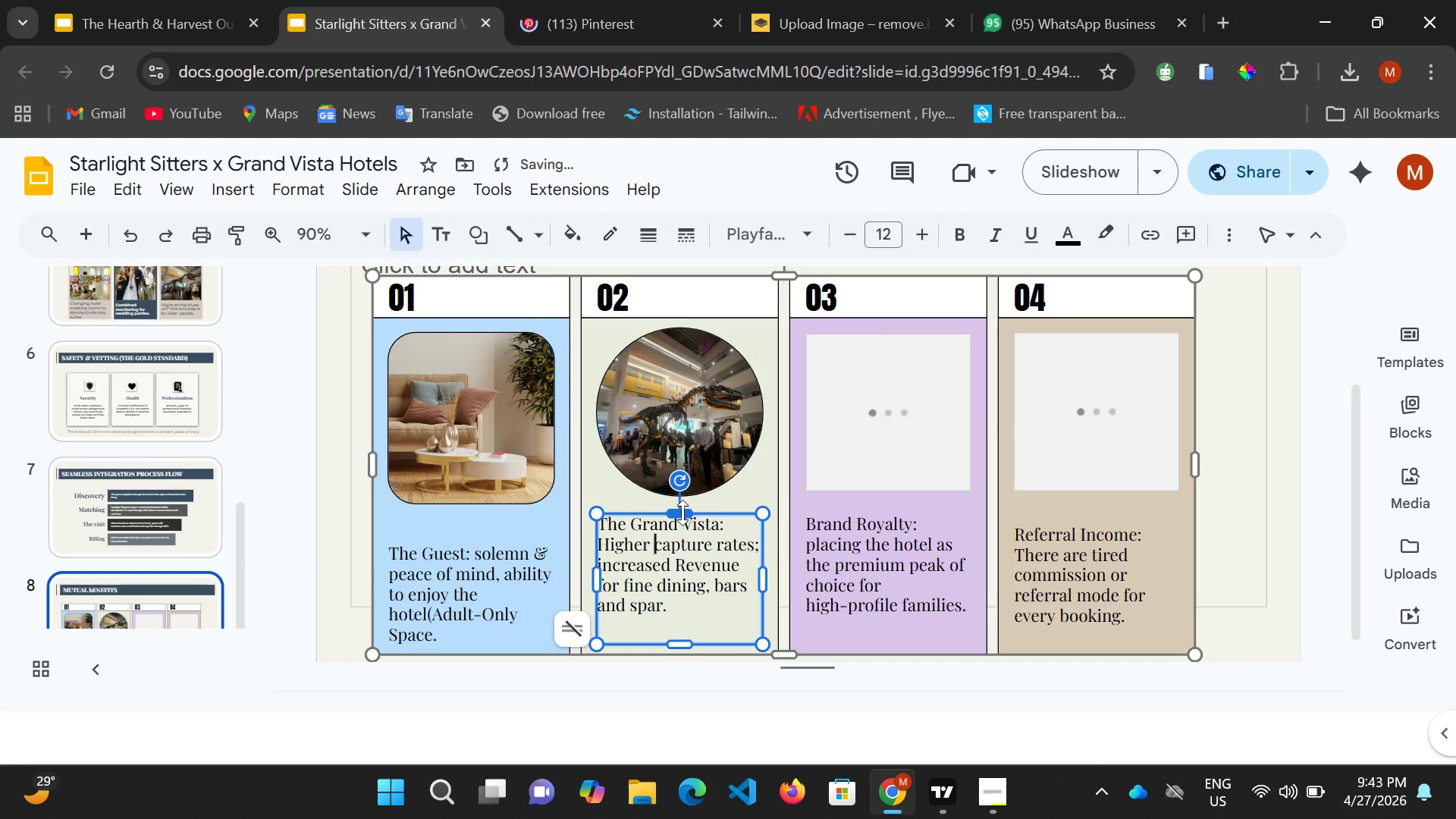 
left_click_drag(start_coordinate=[682, 512], to_coordinate=[679, 549])
 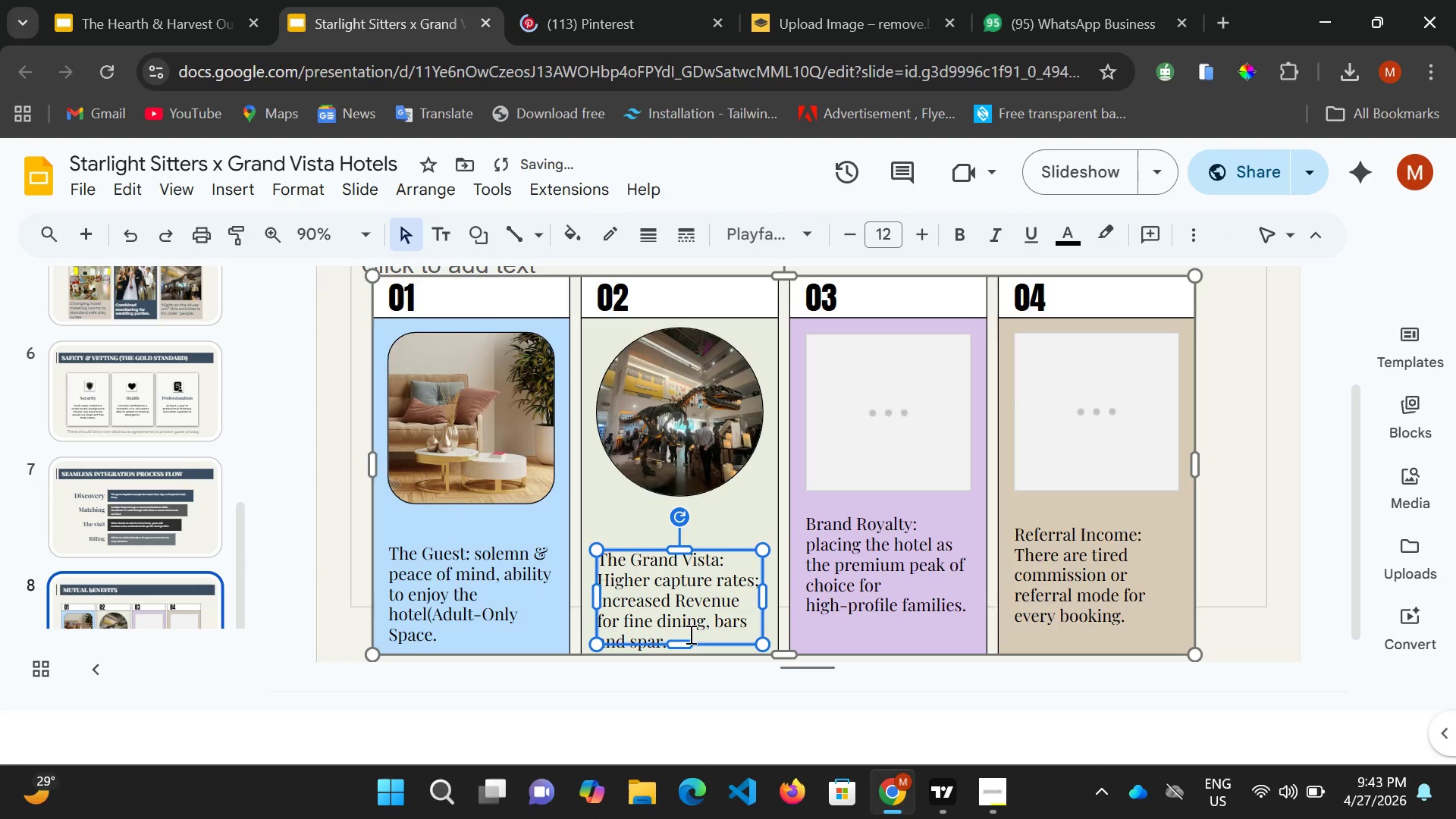 
left_click_drag(start_coordinate=[682, 639], to_coordinate=[679, 648])
 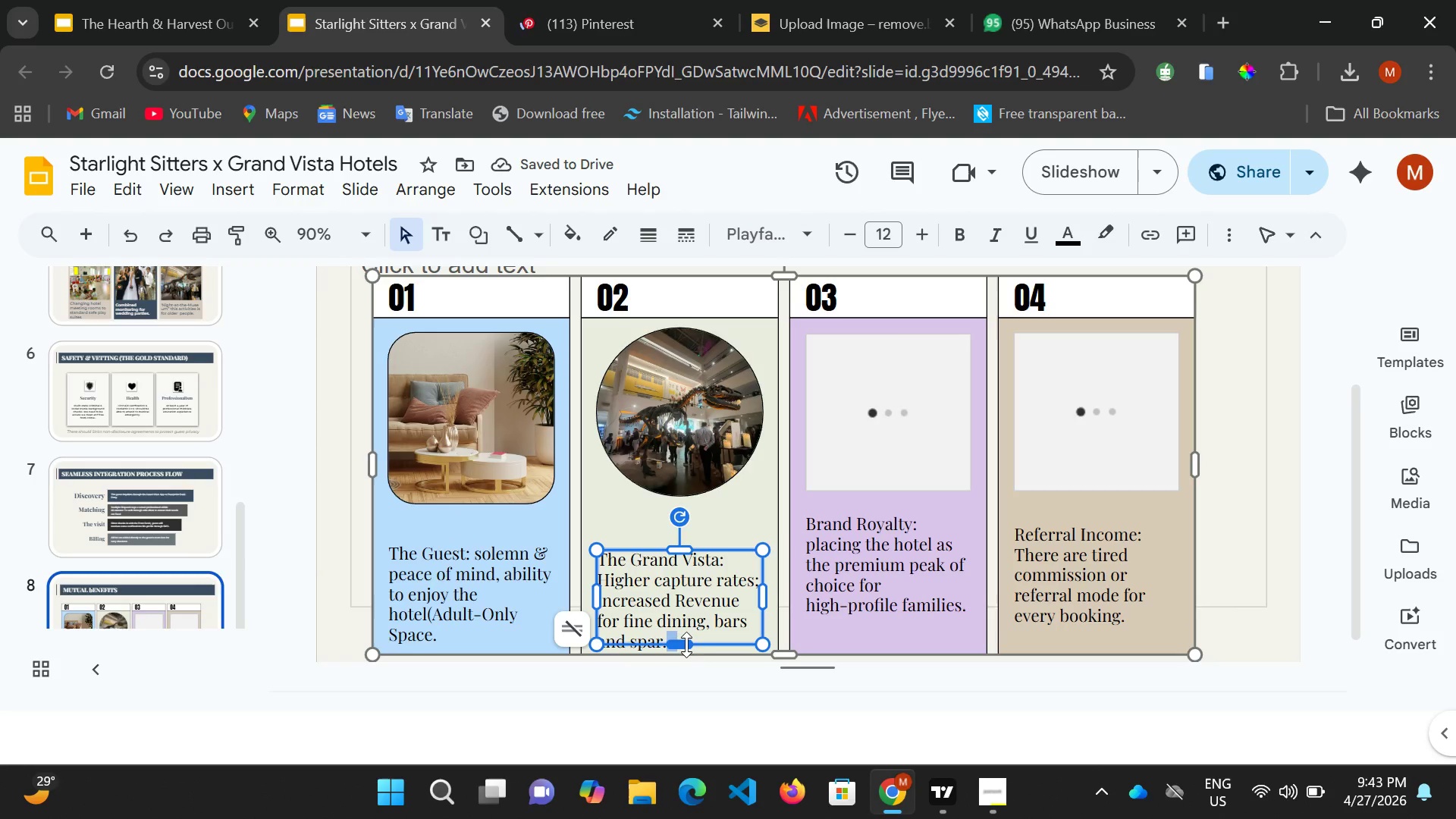 
left_click_drag(start_coordinate=[686, 645], to_coordinate=[687, 657])
 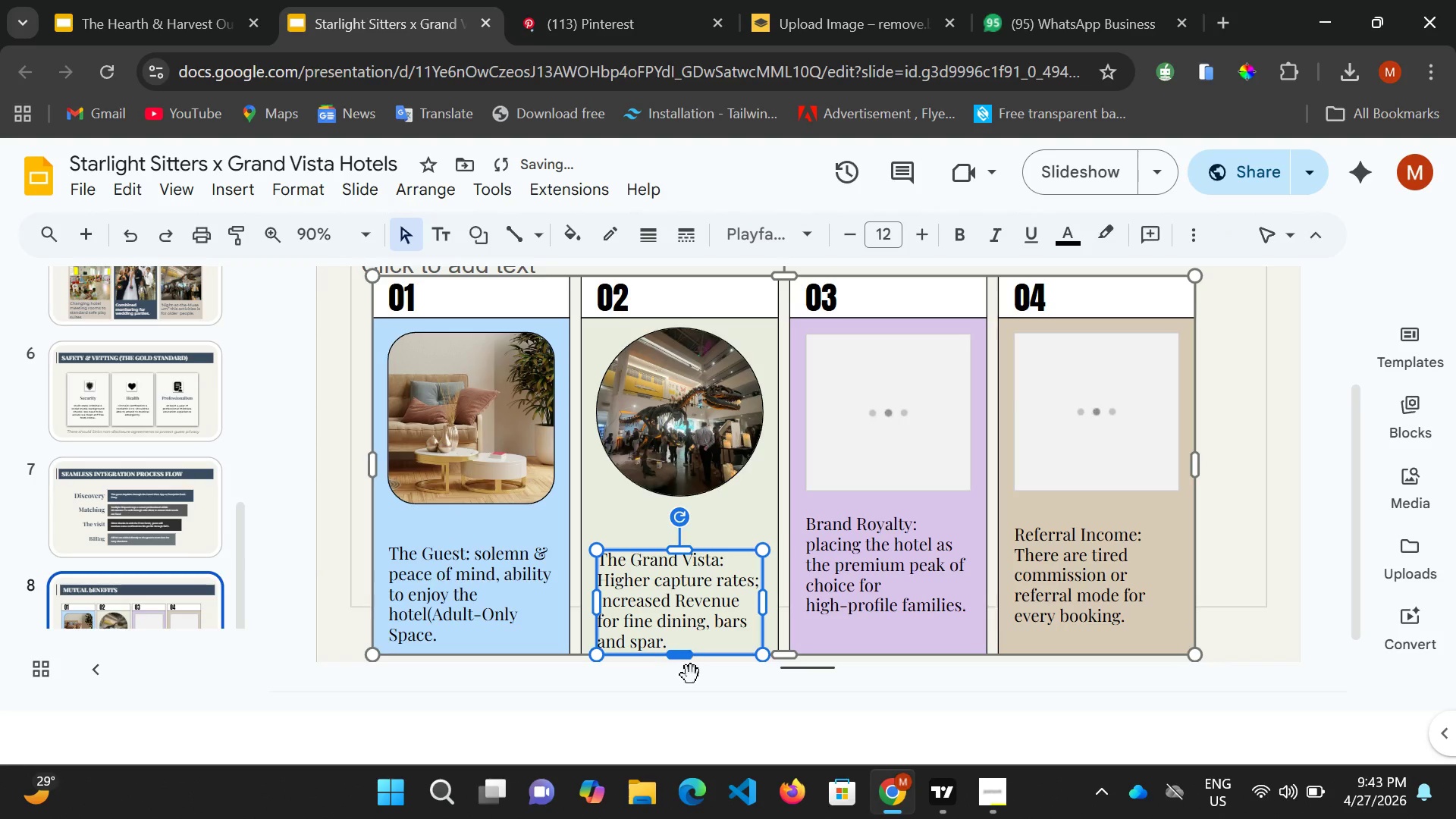 
left_click([688, 676])
 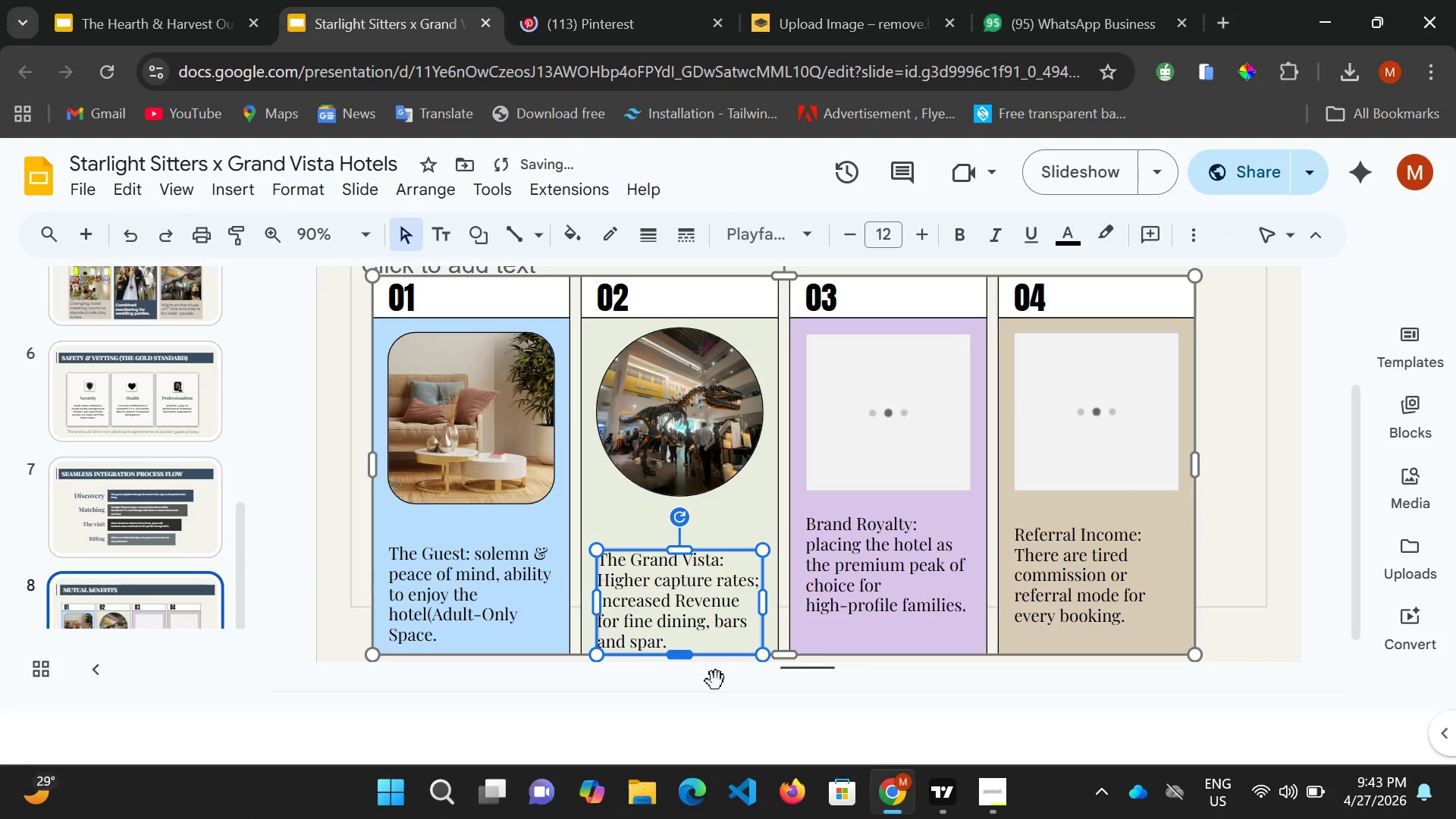 
left_click([716, 681])
 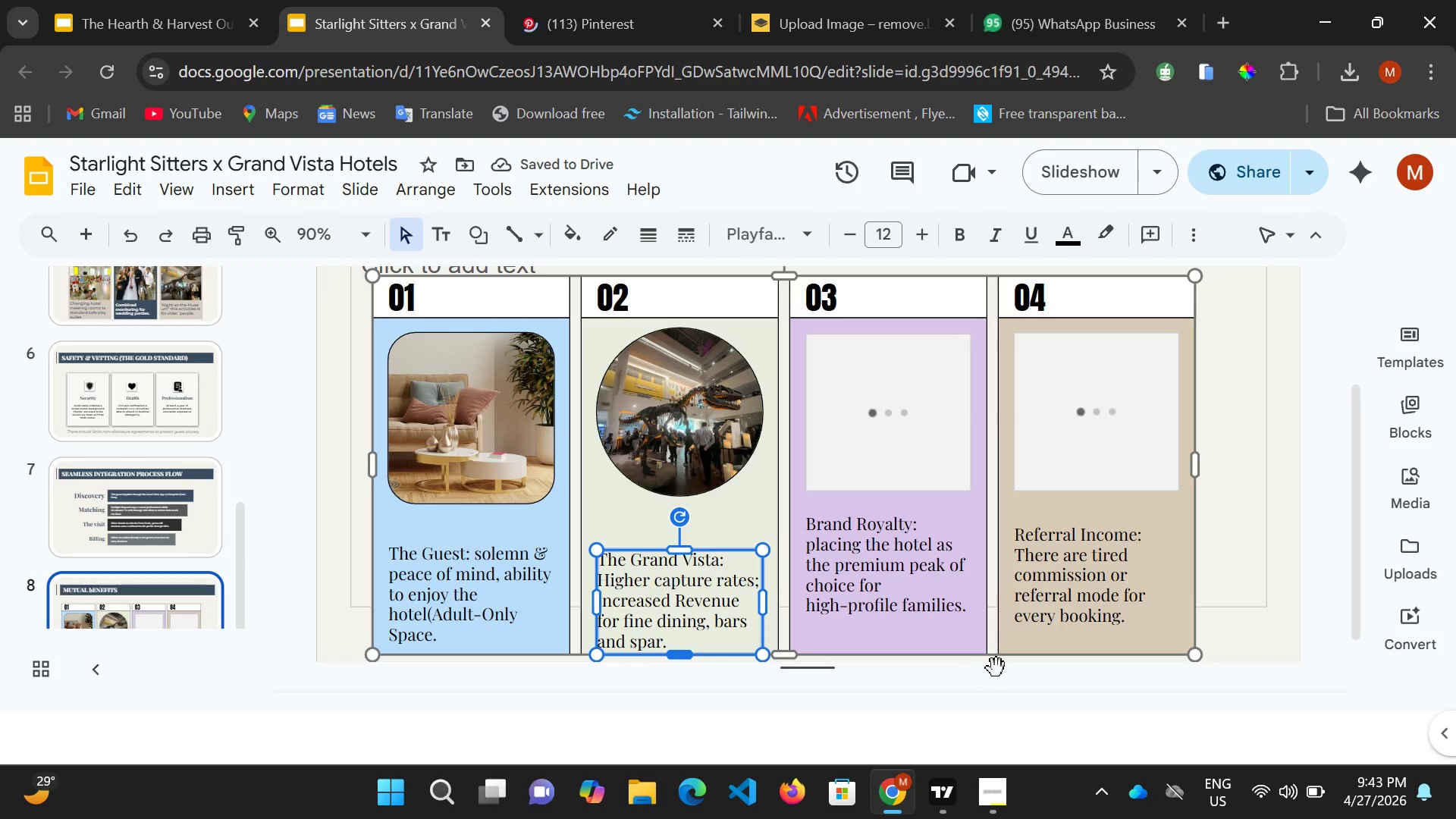 
left_click([998, 667])
 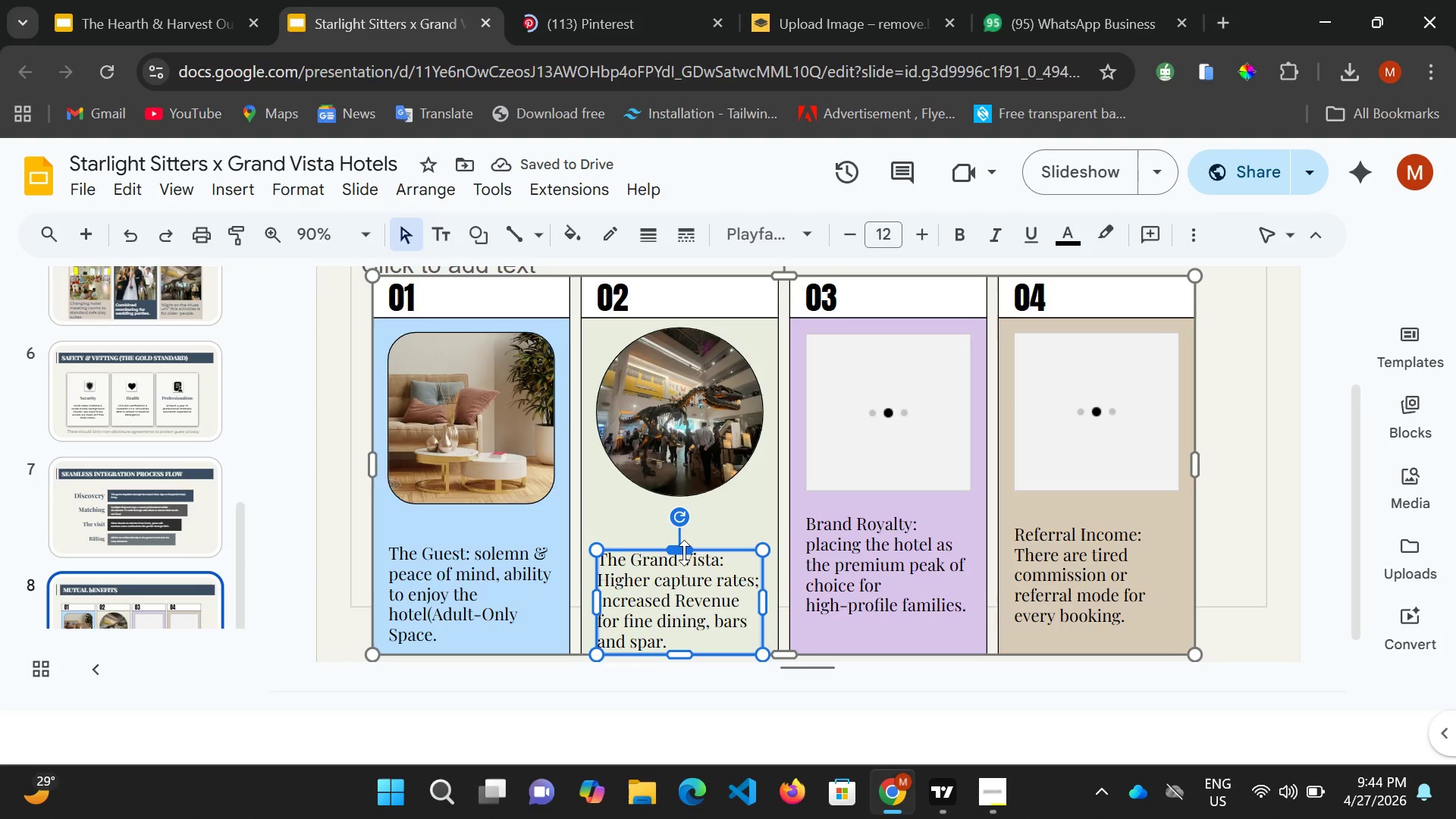 
left_click([683, 553])
 